 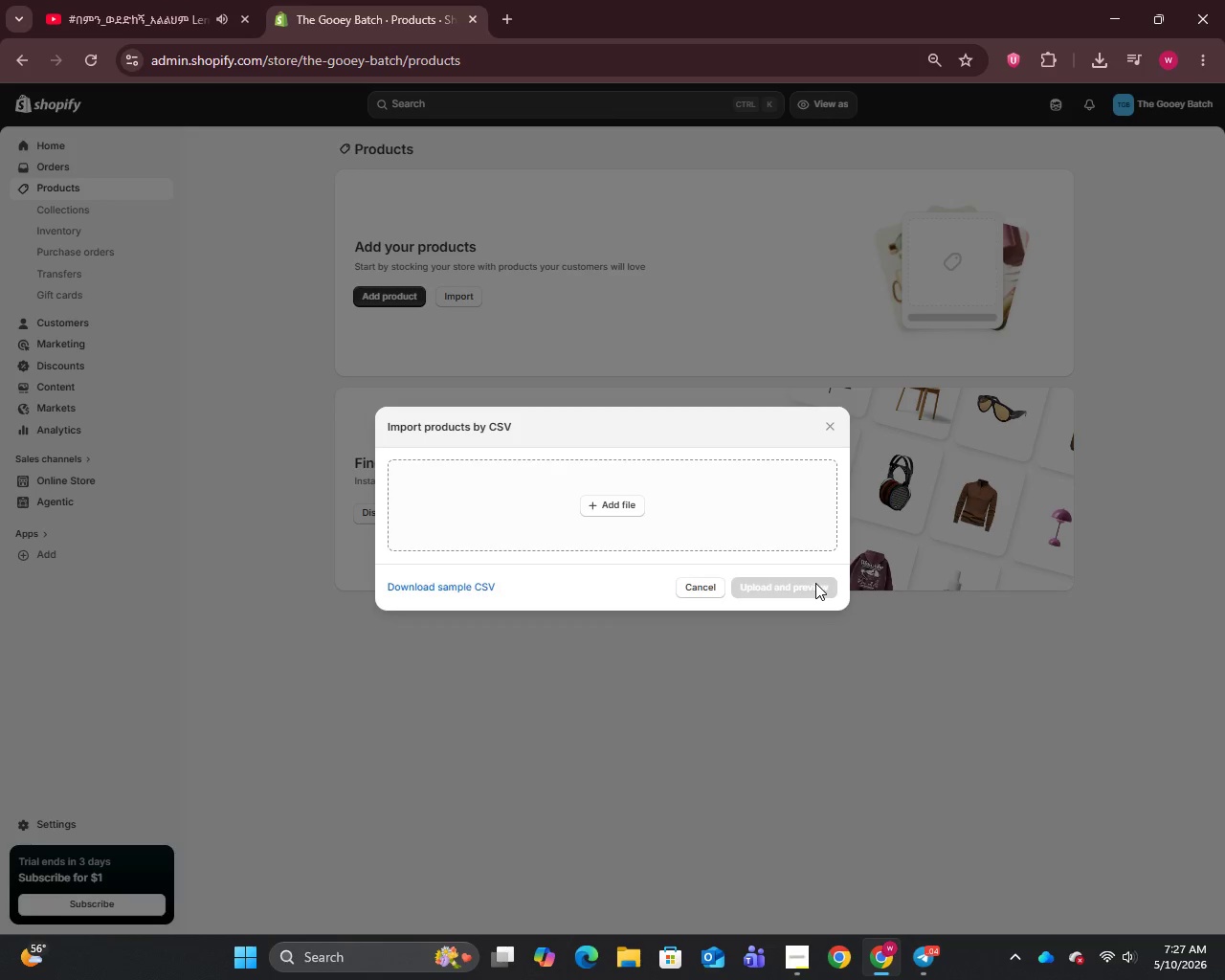 
mouse_move([634, 489])
 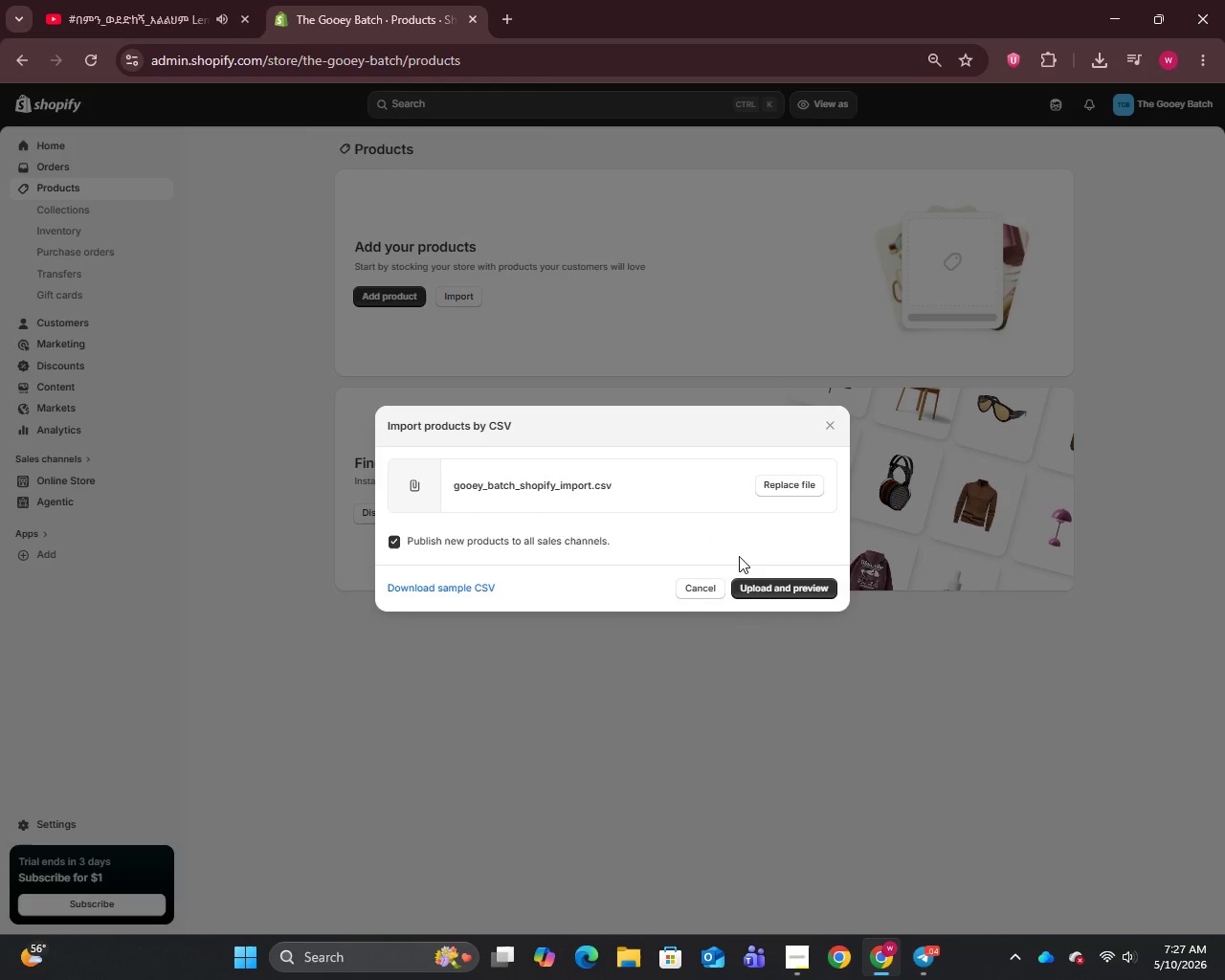 
left_click([772, 587])
 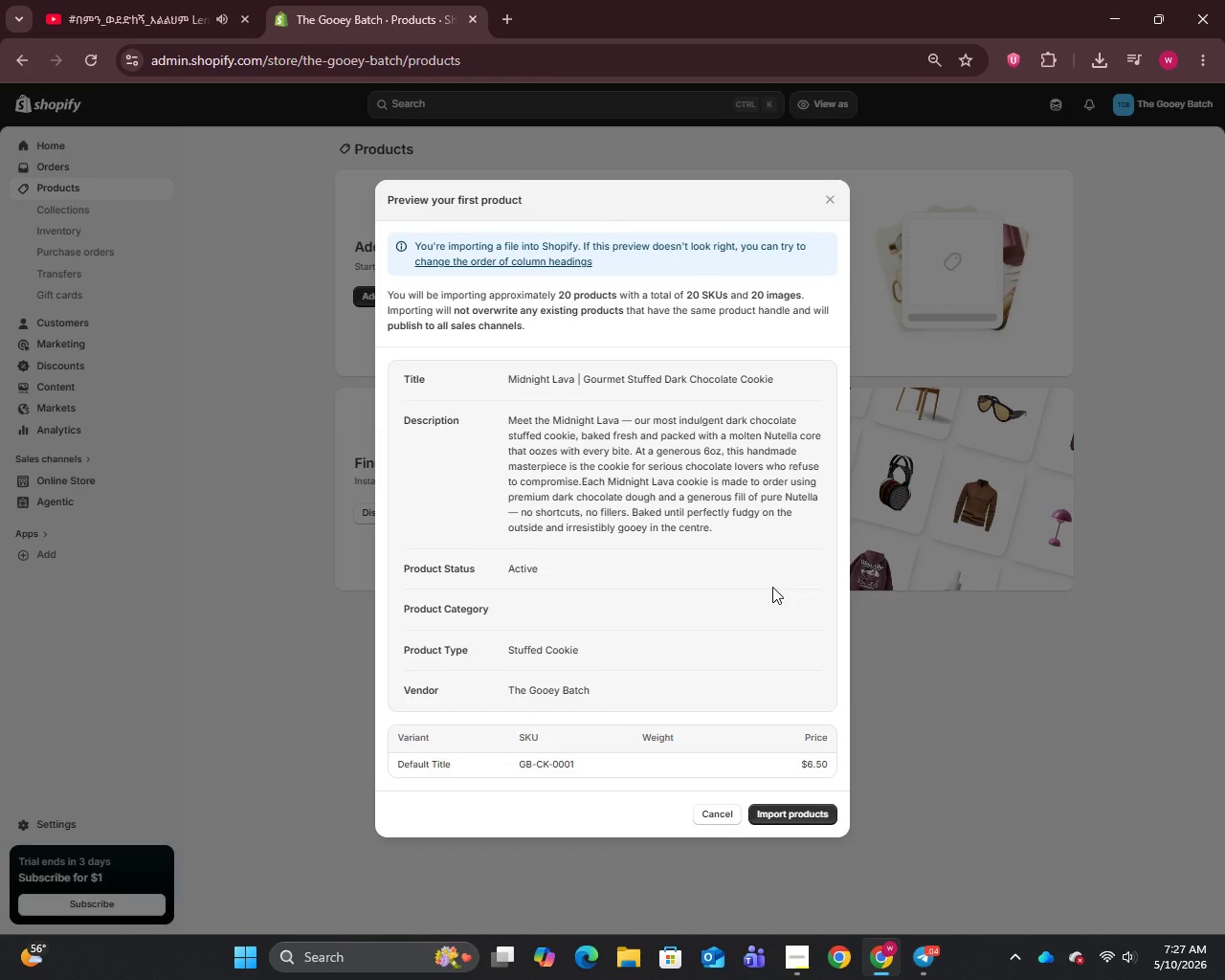 
wait(16.23)
 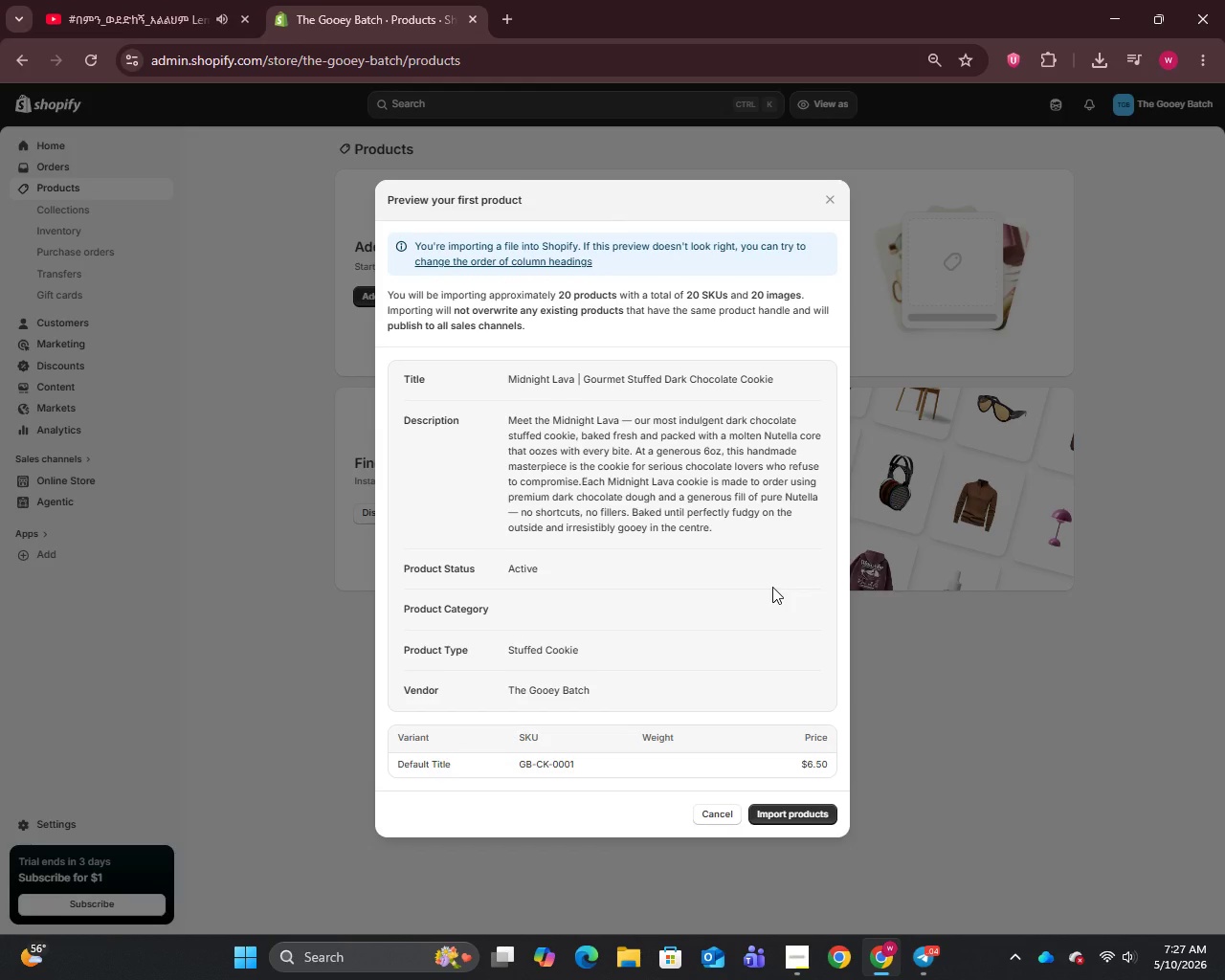 
left_click([514, 515])
 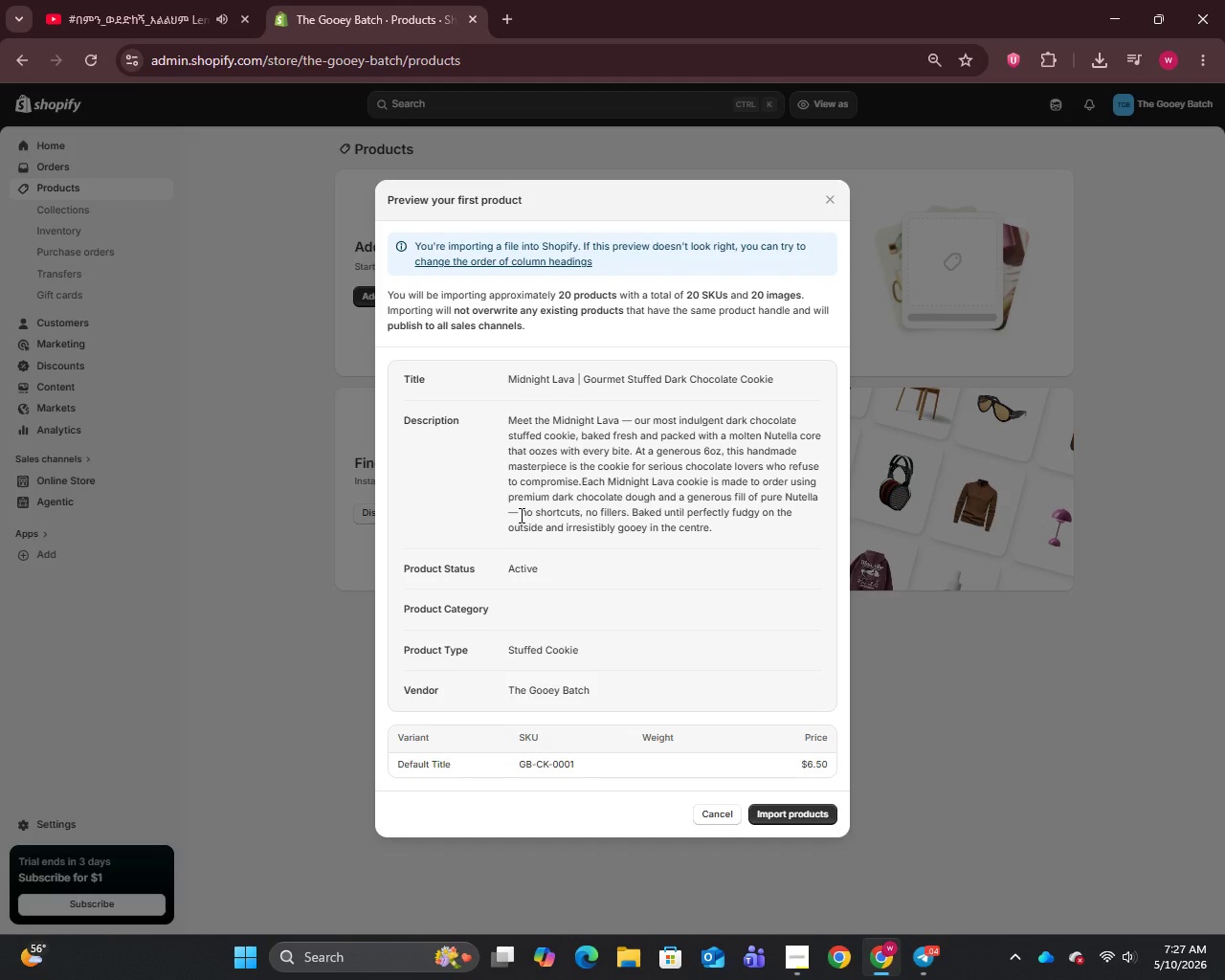 
left_click([520, 515])
 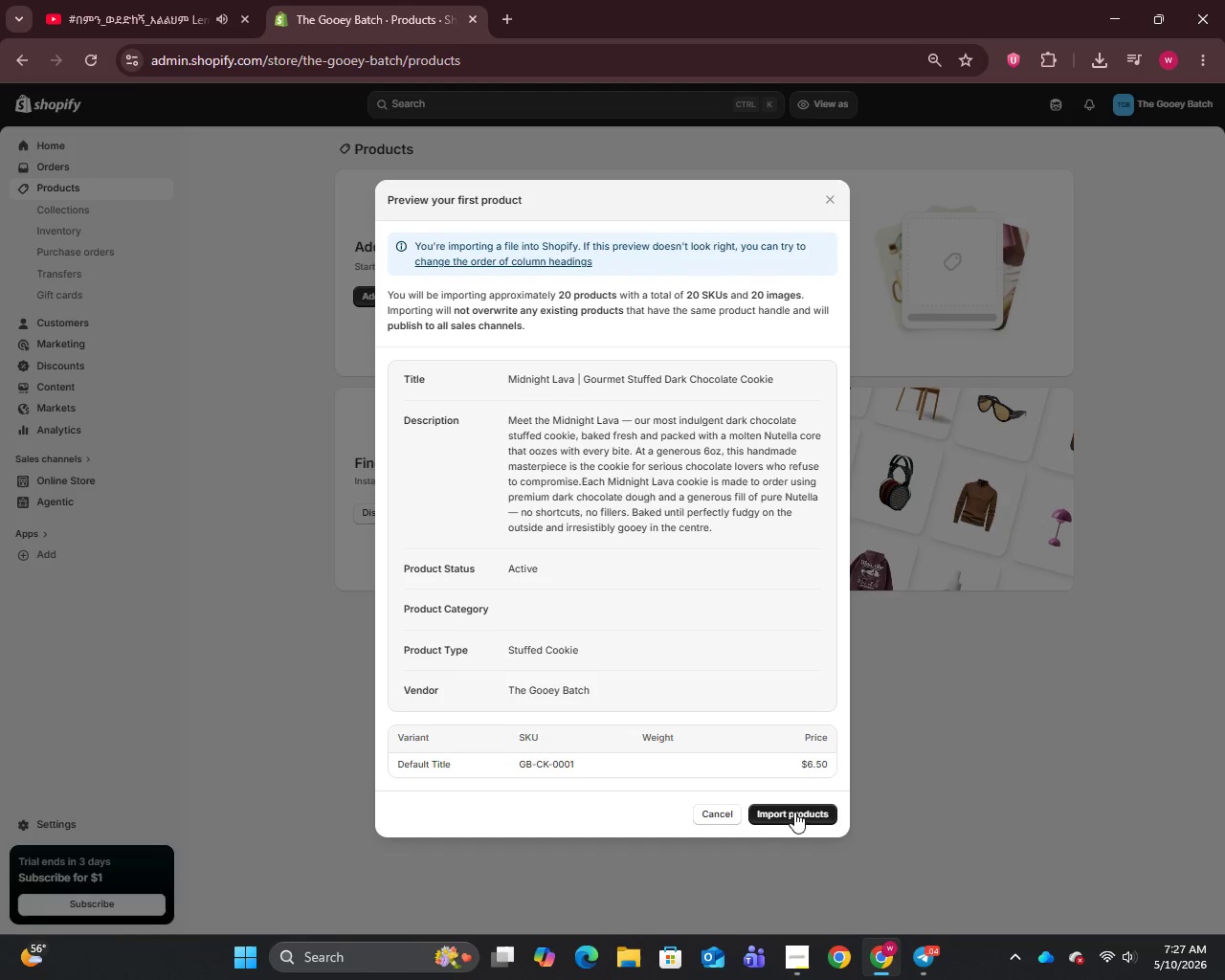 
left_click([796, 812])
 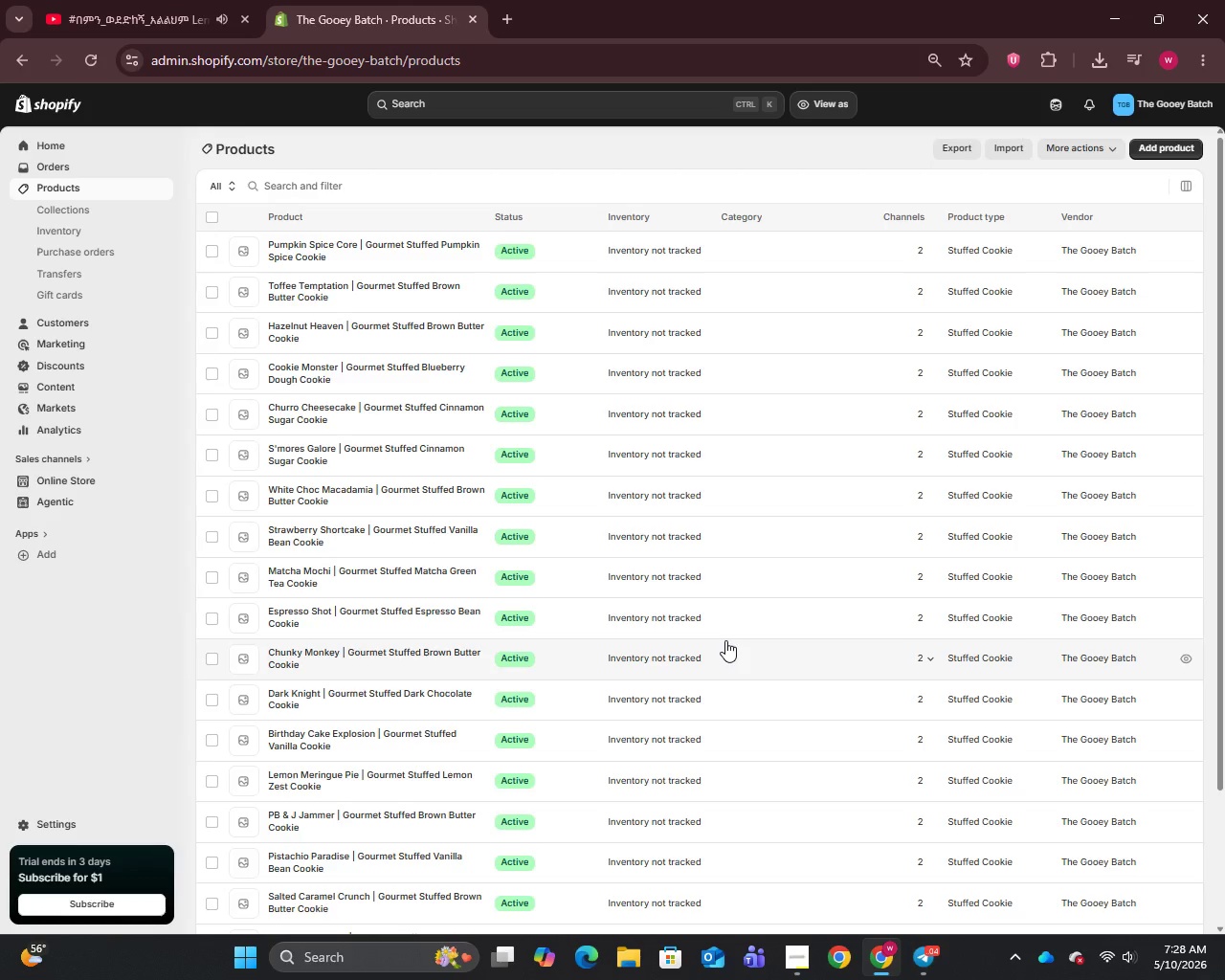 
wait(53.88)
 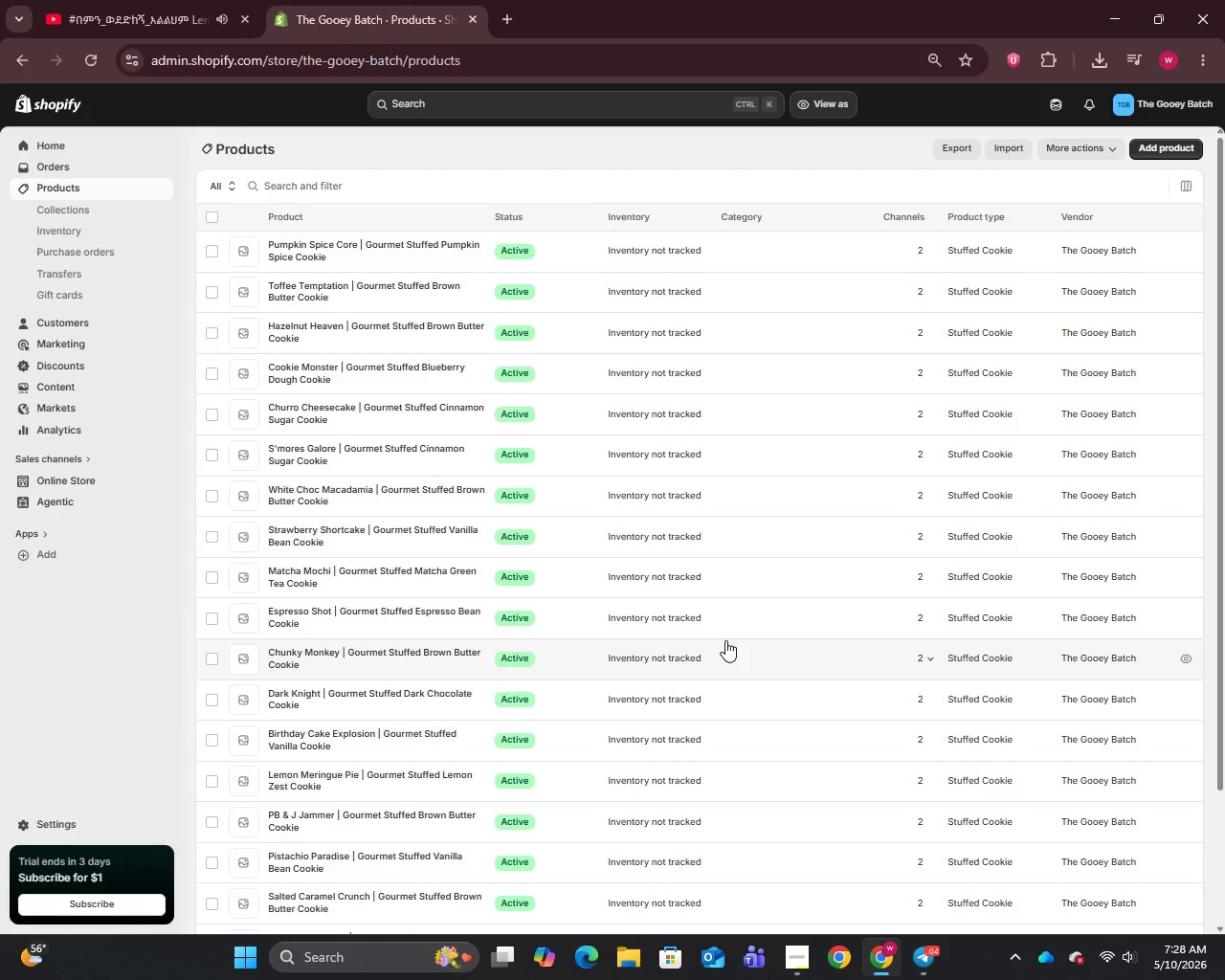 
scroll: coordinate [428, 594], scroll_direction: down, amount: 10.0
 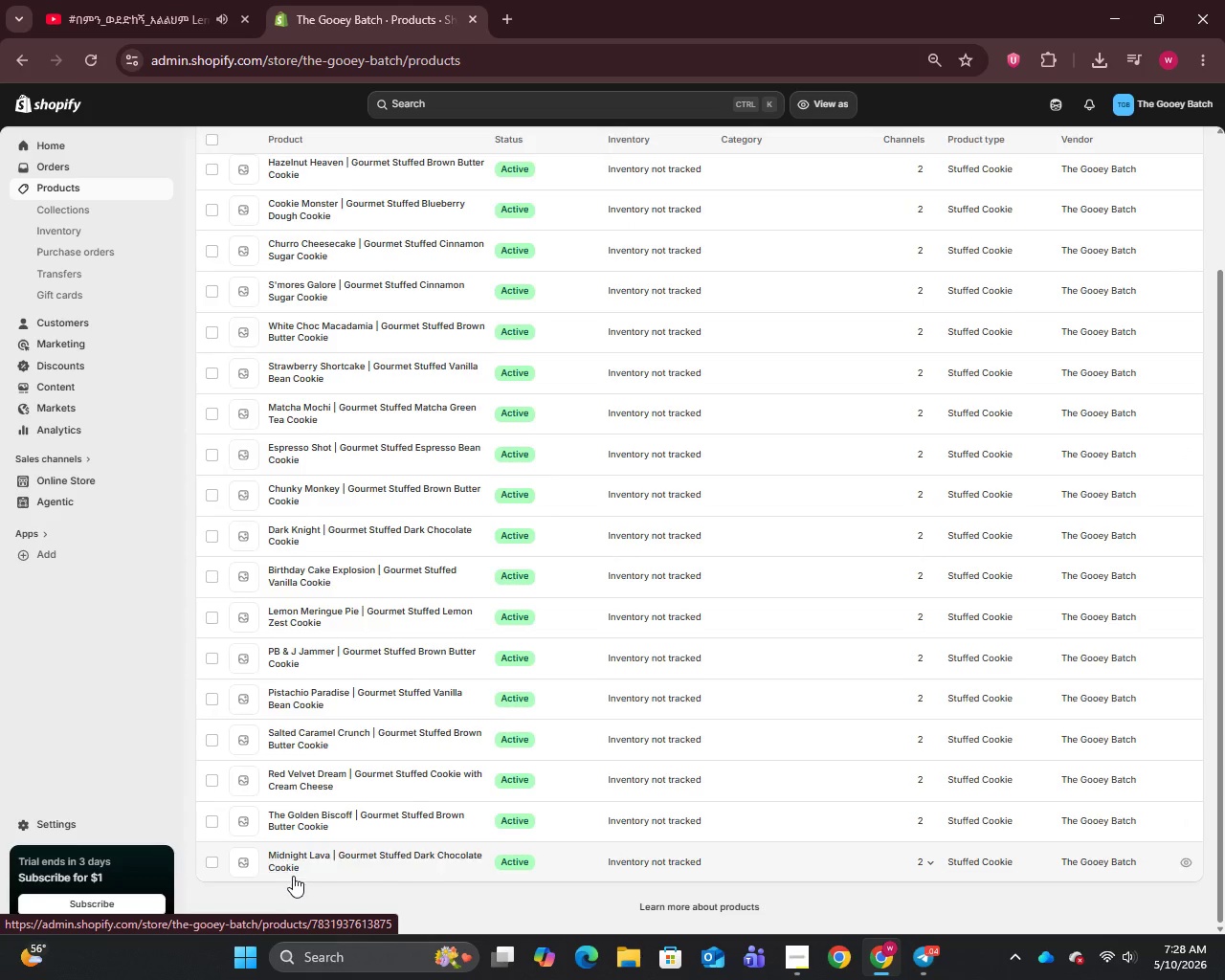 
left_click([296, 874])
 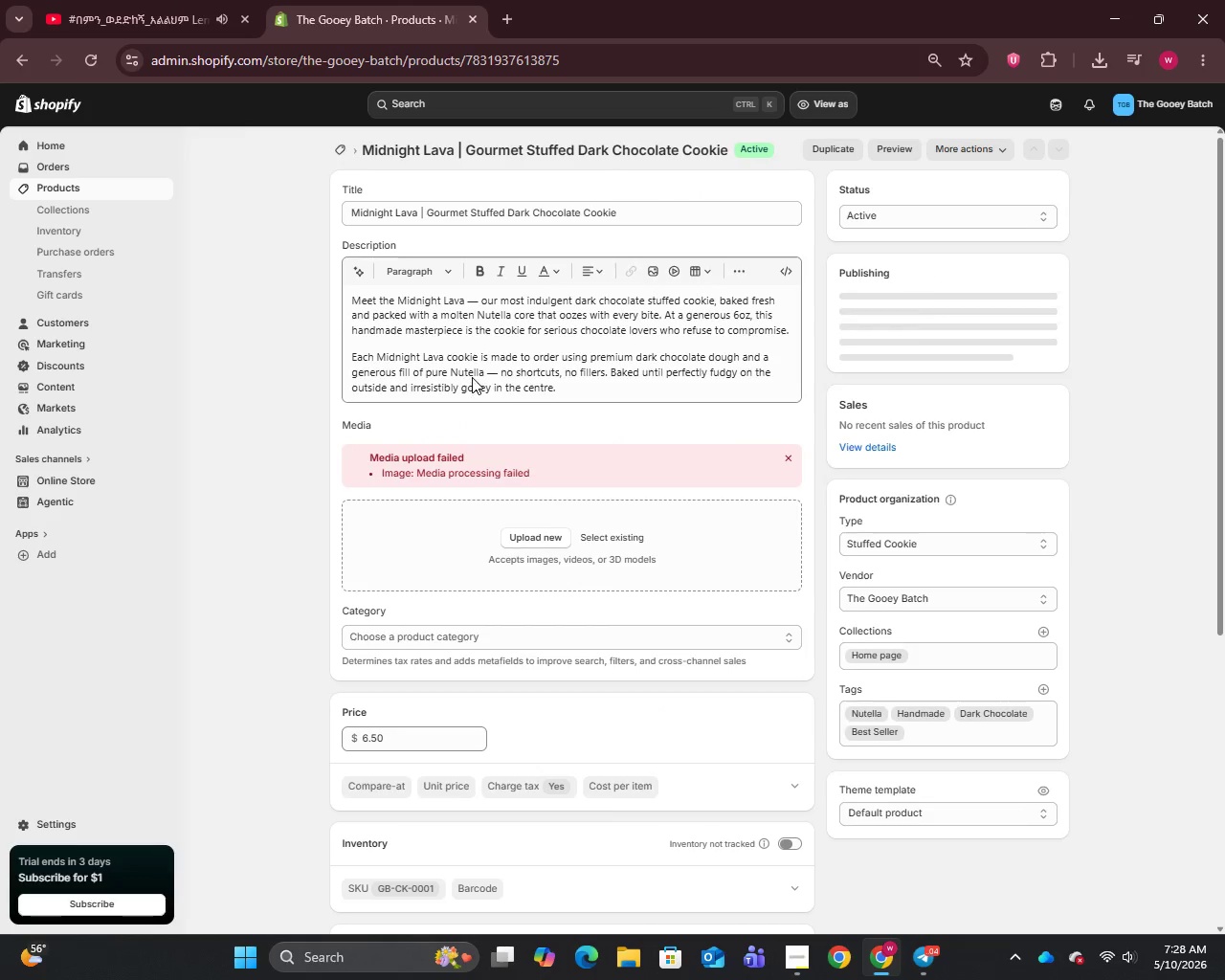 
left_click([477, 305])
 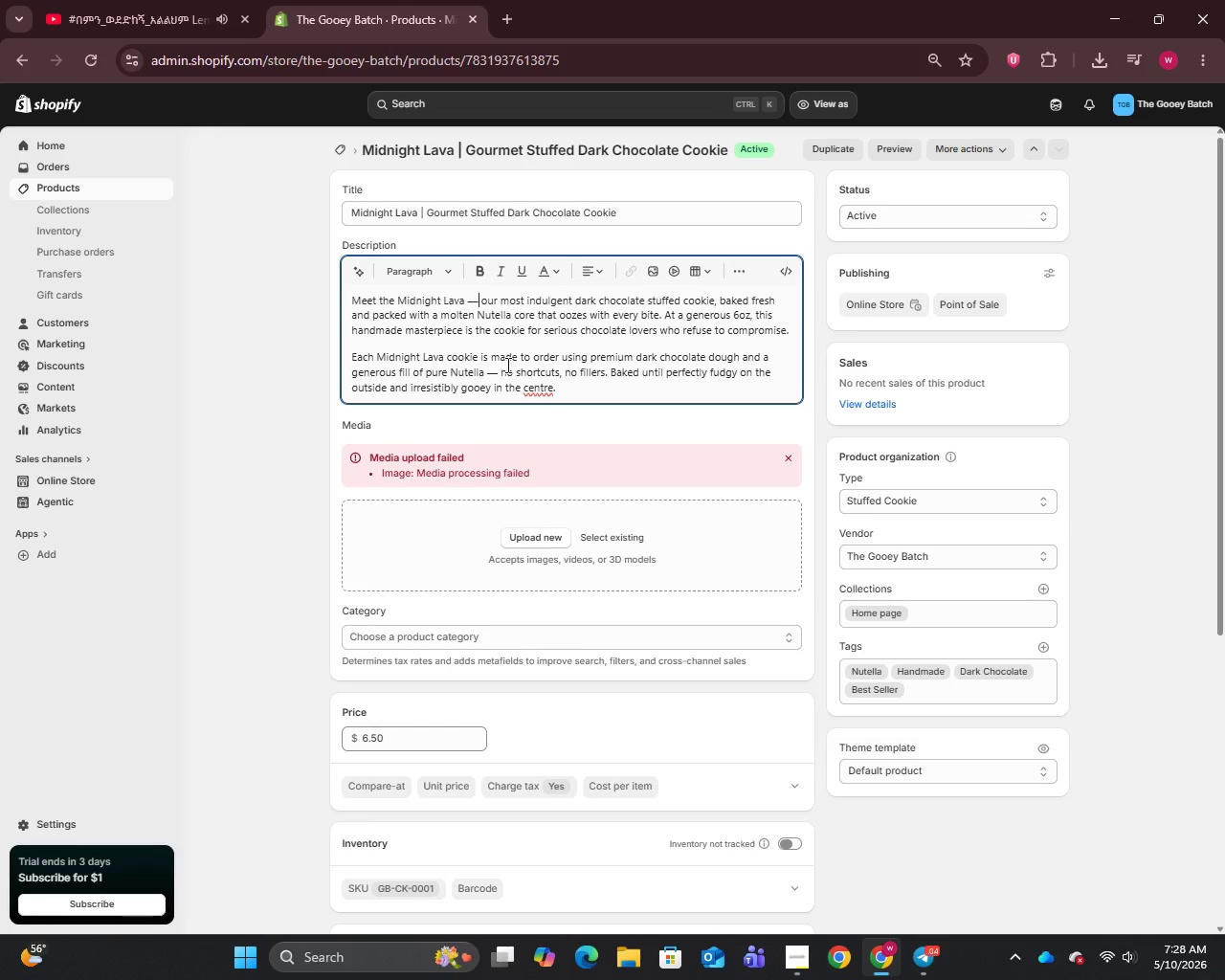 
key(Backspace)
 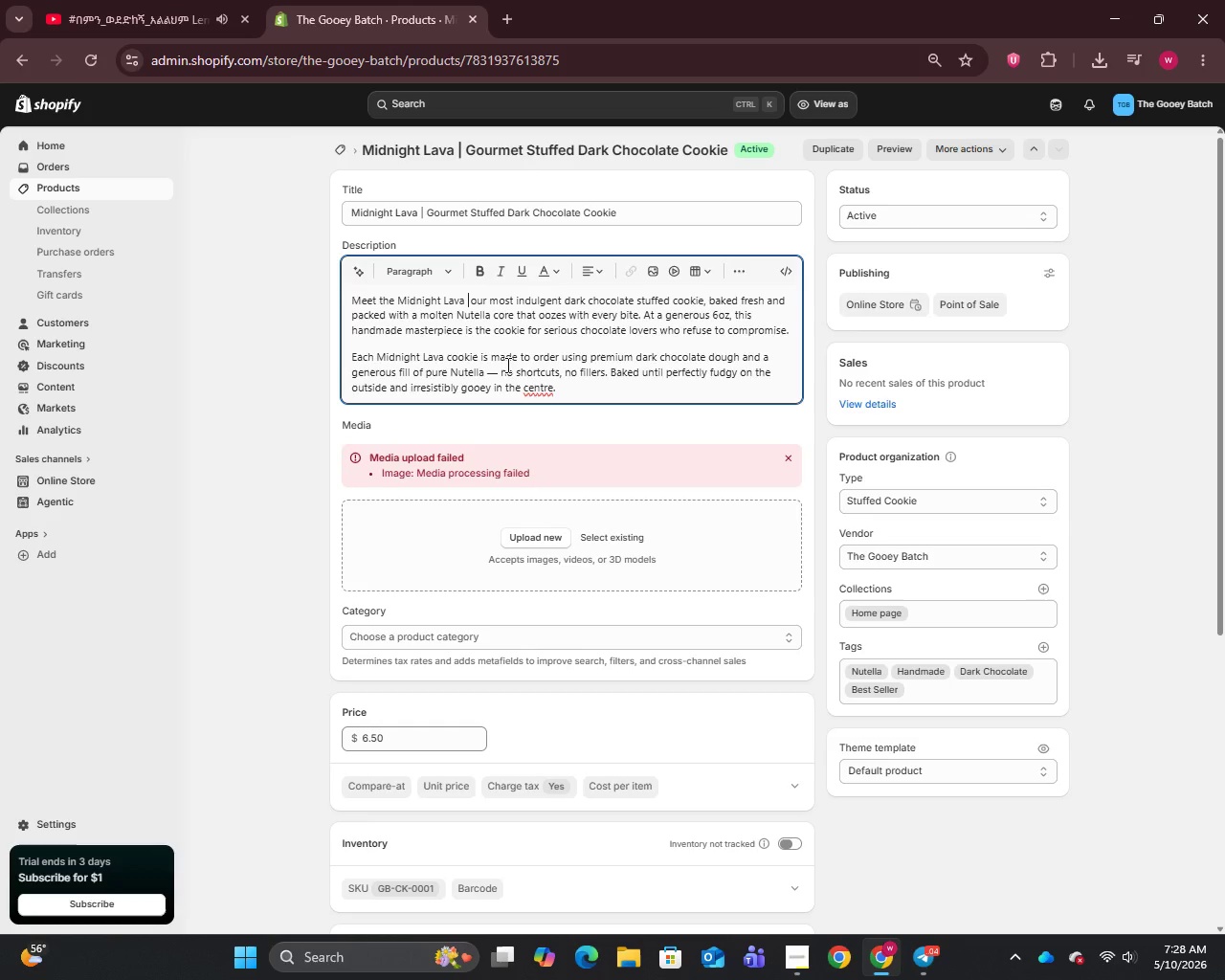 
key(Backspace)
 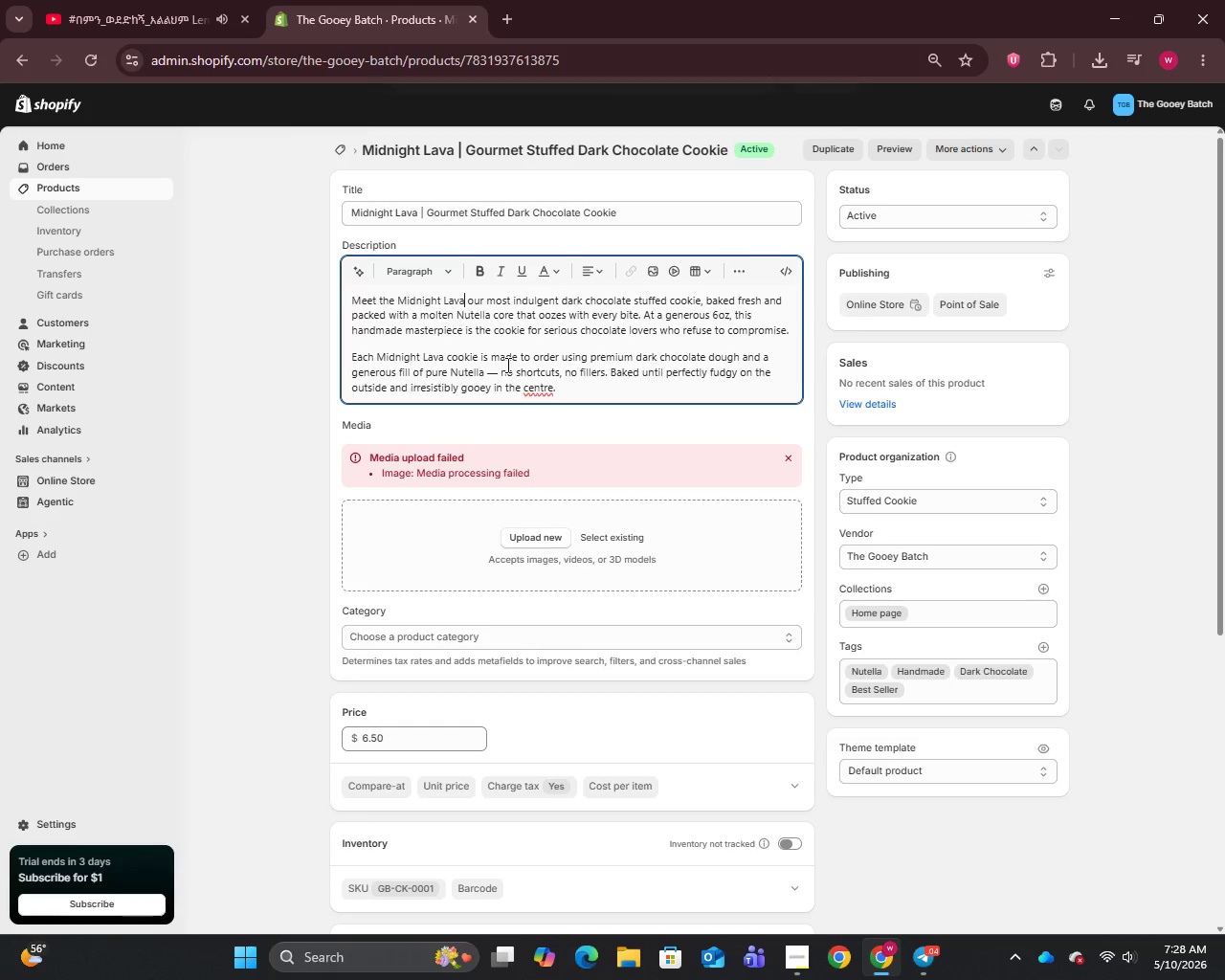 
key(Comma)
 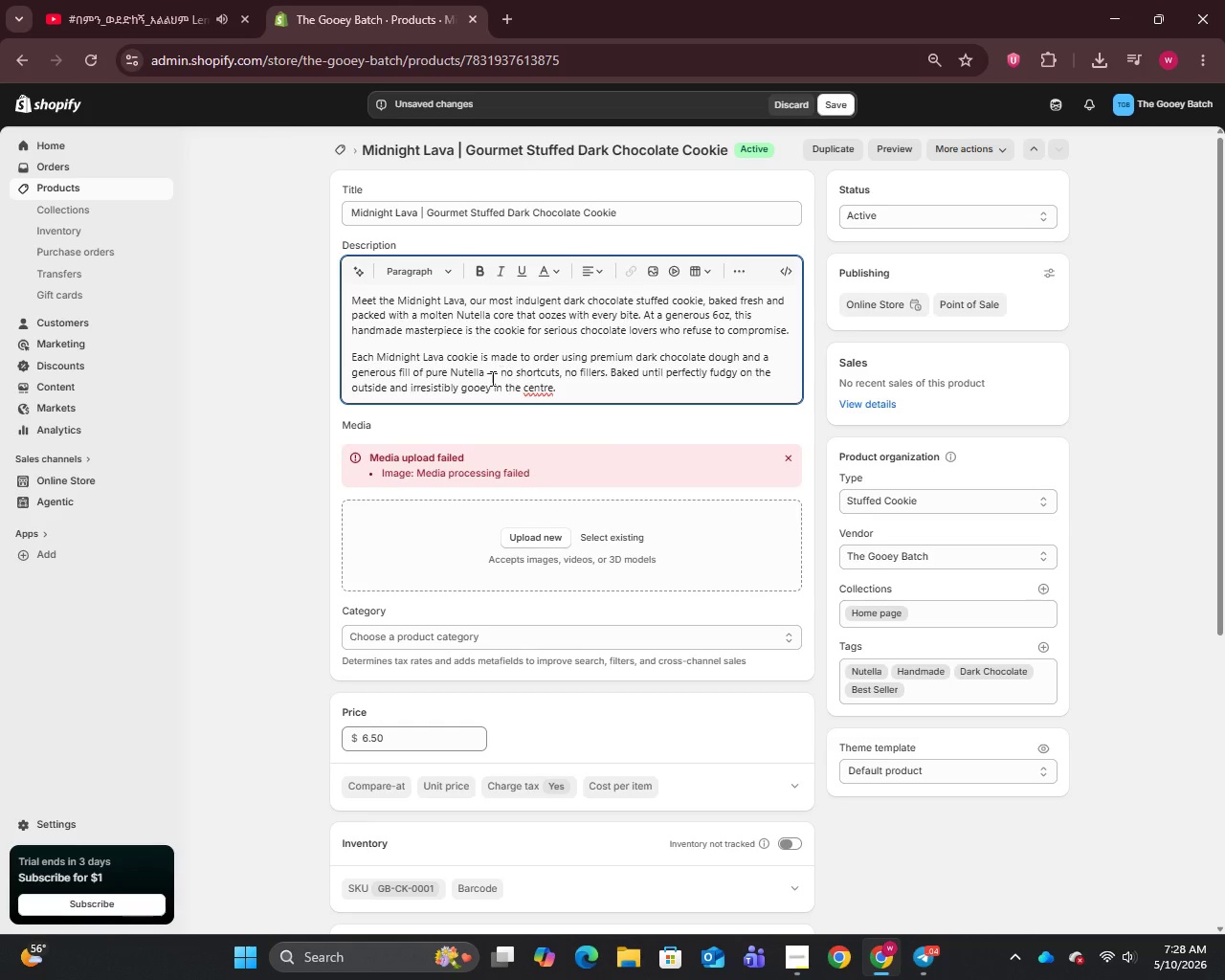 
left_click([501, 375])
 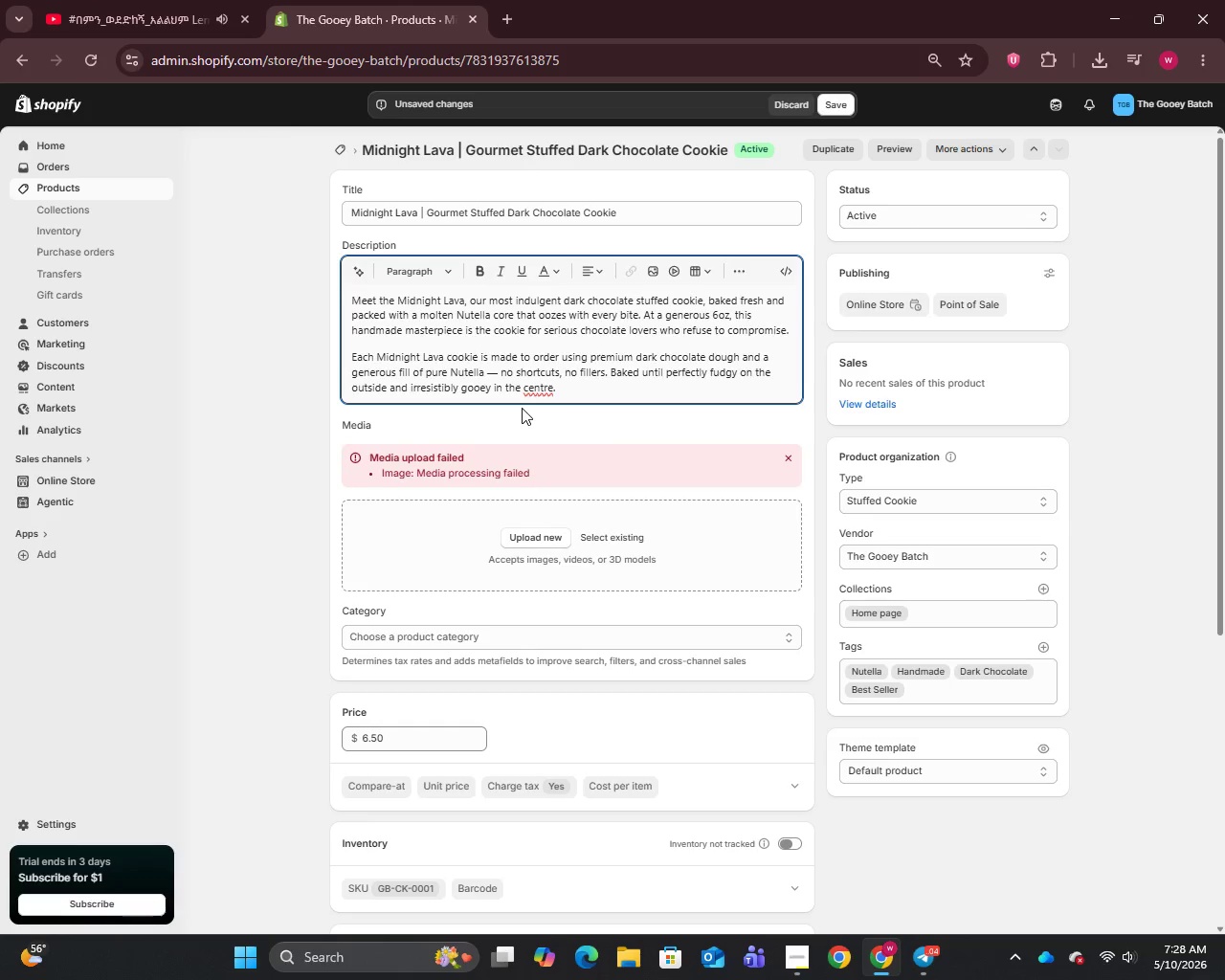 
key(ArrowLeft)
 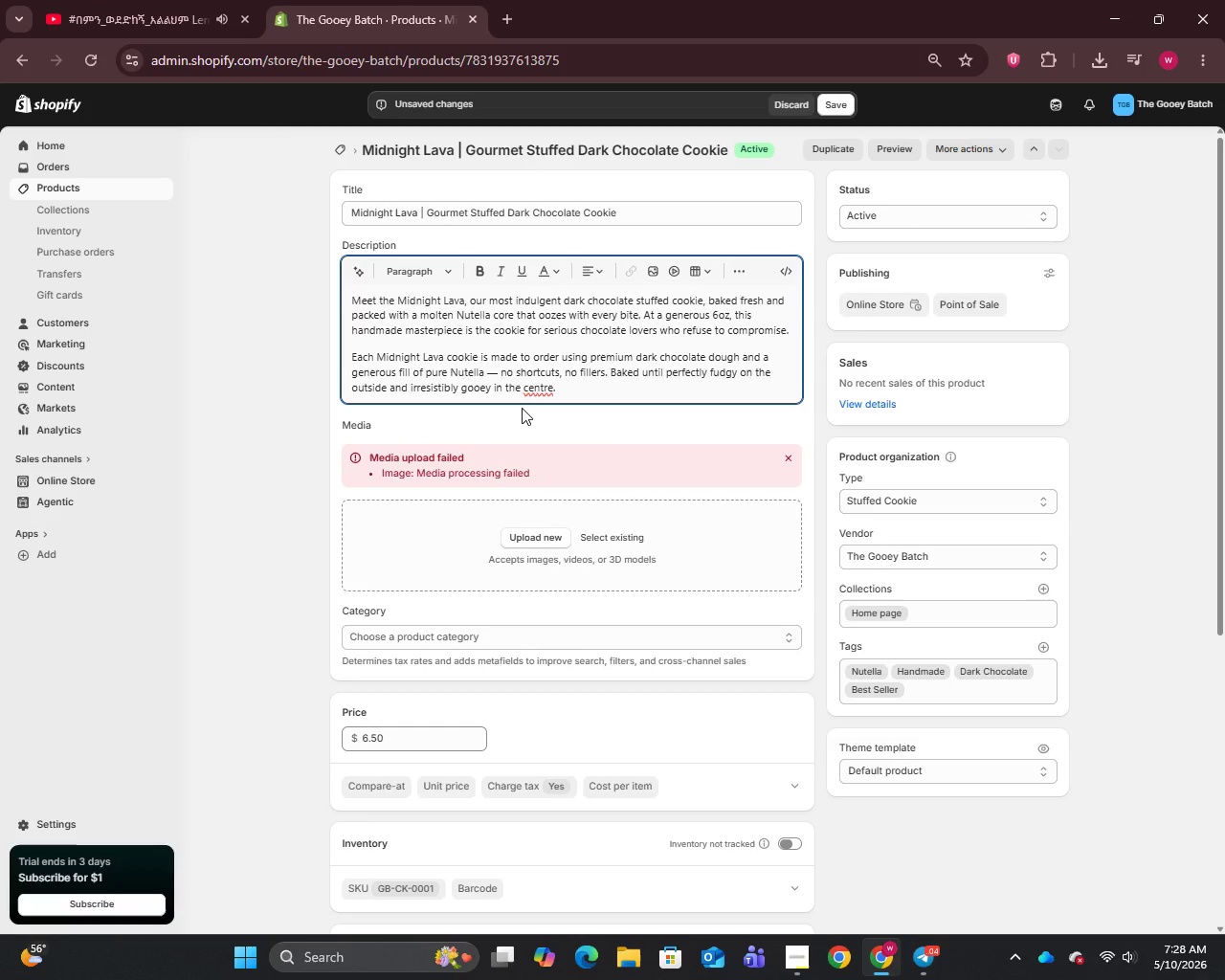 
key(Backspace)
 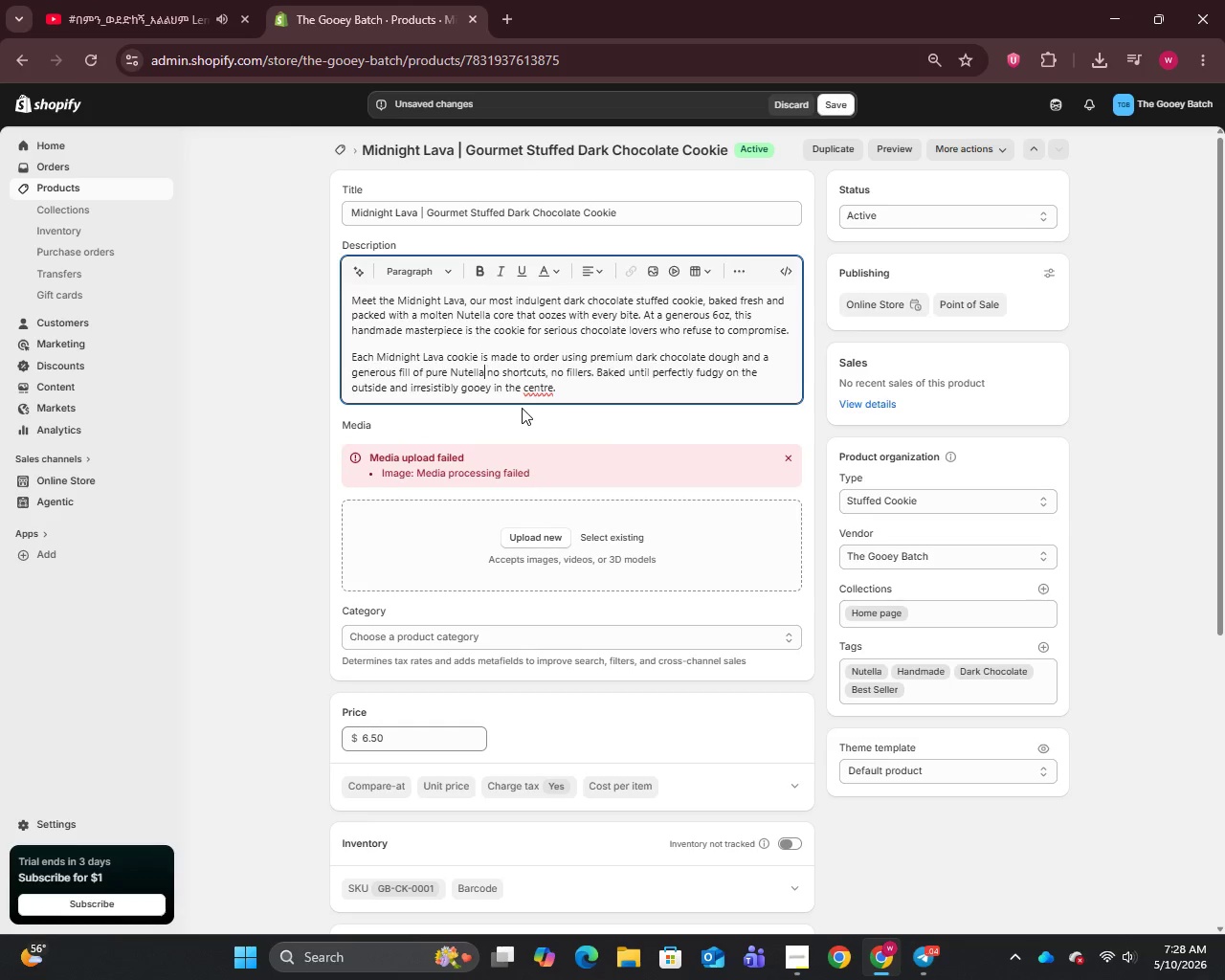 
key(Backspace)
 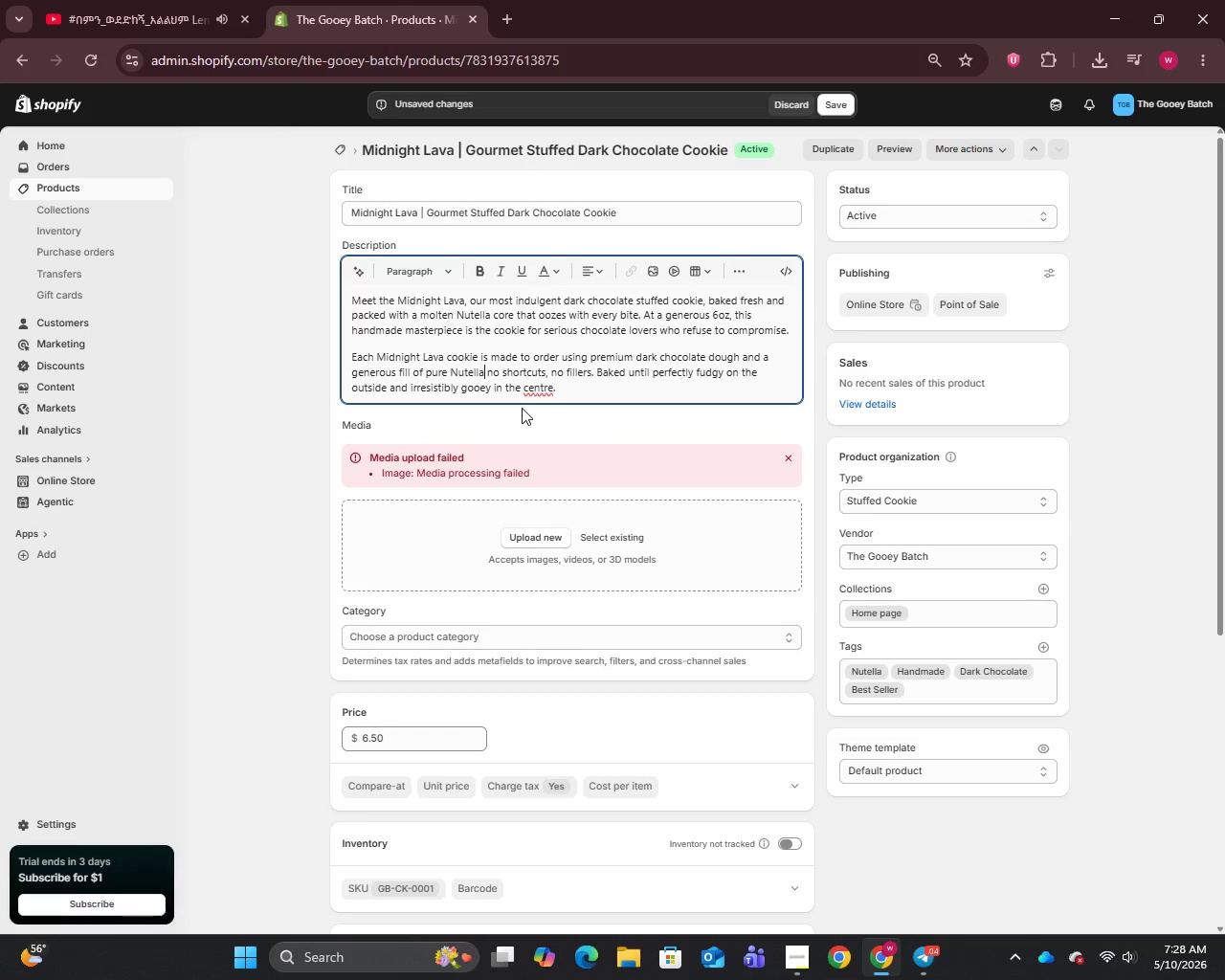 
key(Comma)
 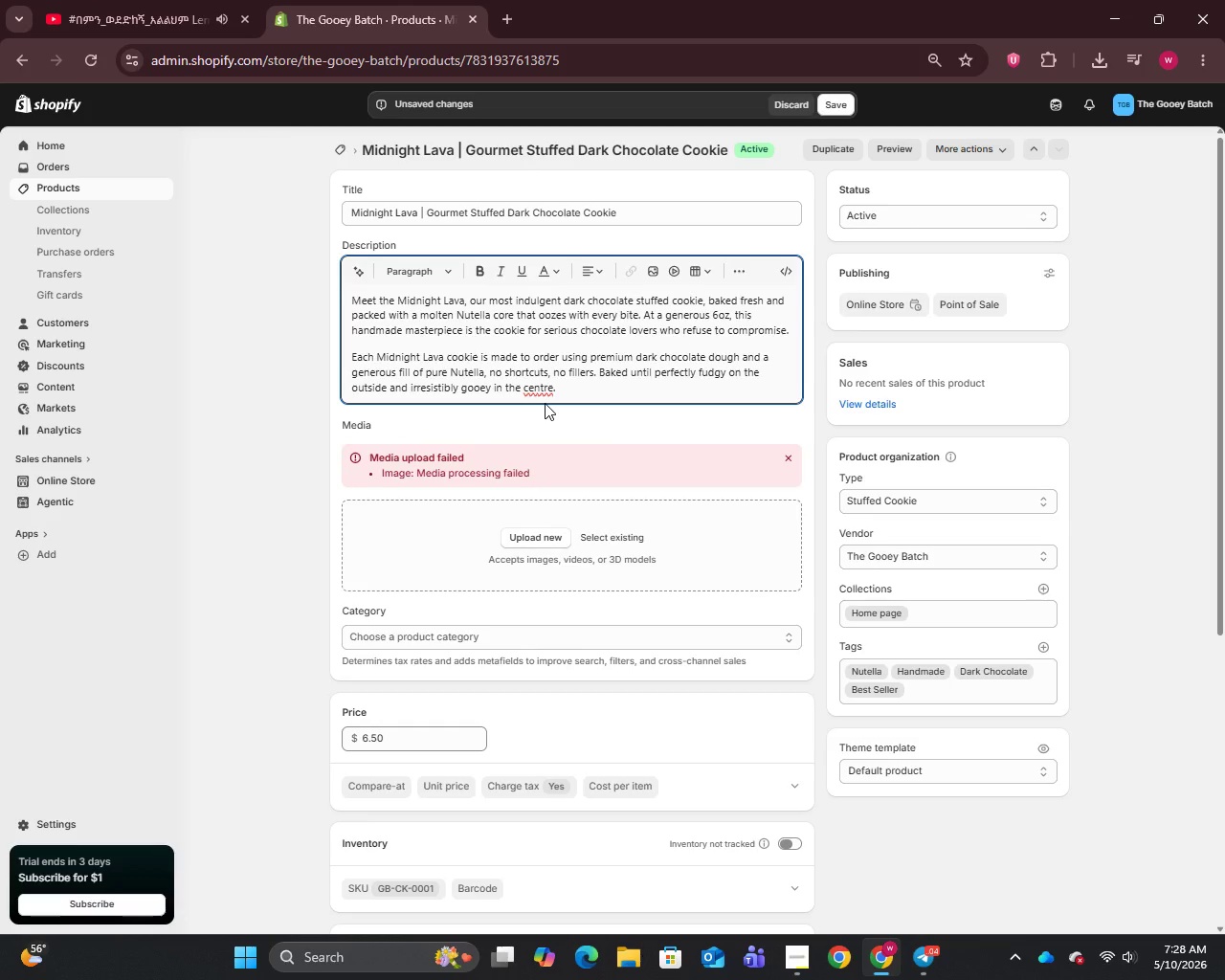 
left_click([544, 389])
 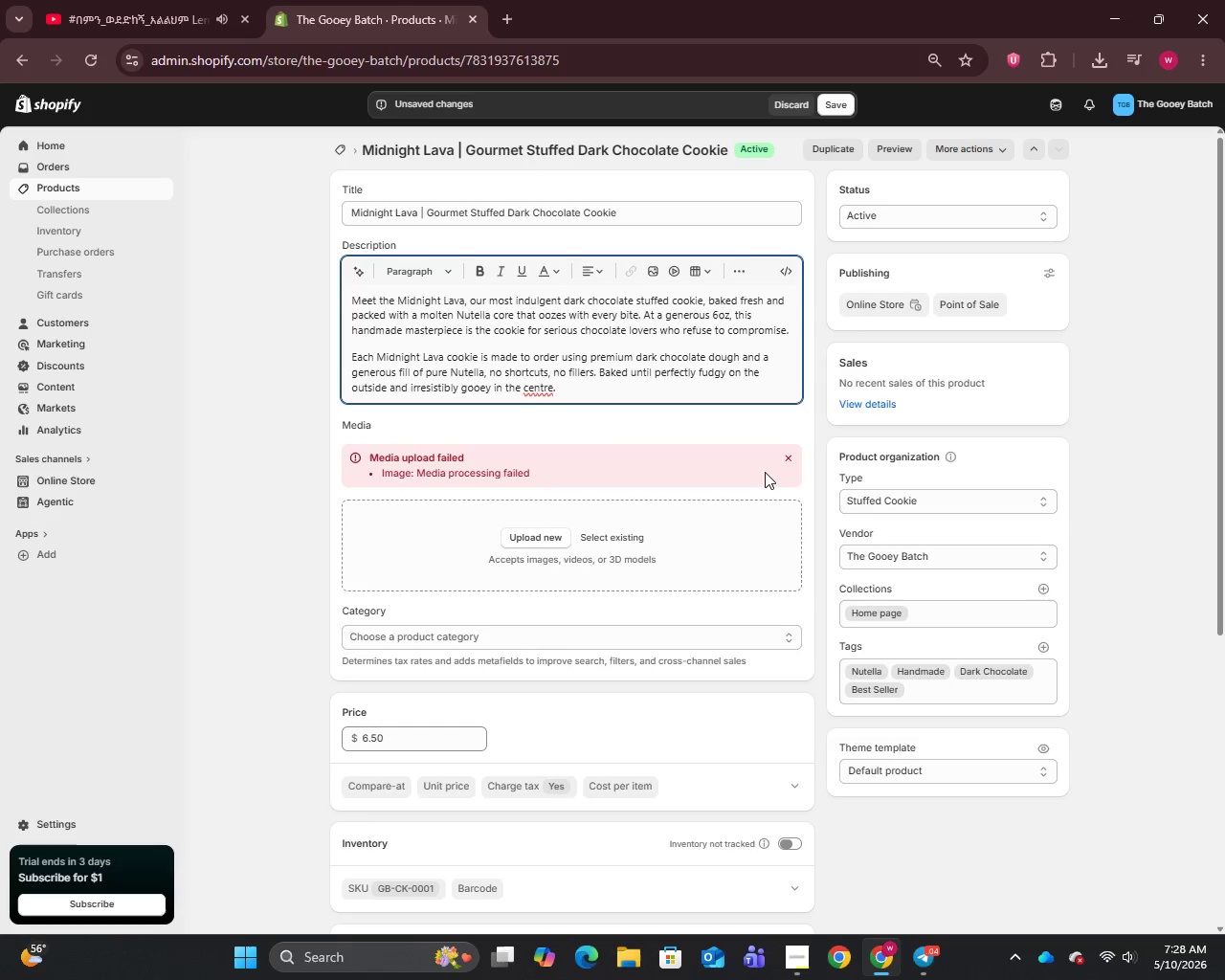 
wait(10.17)
 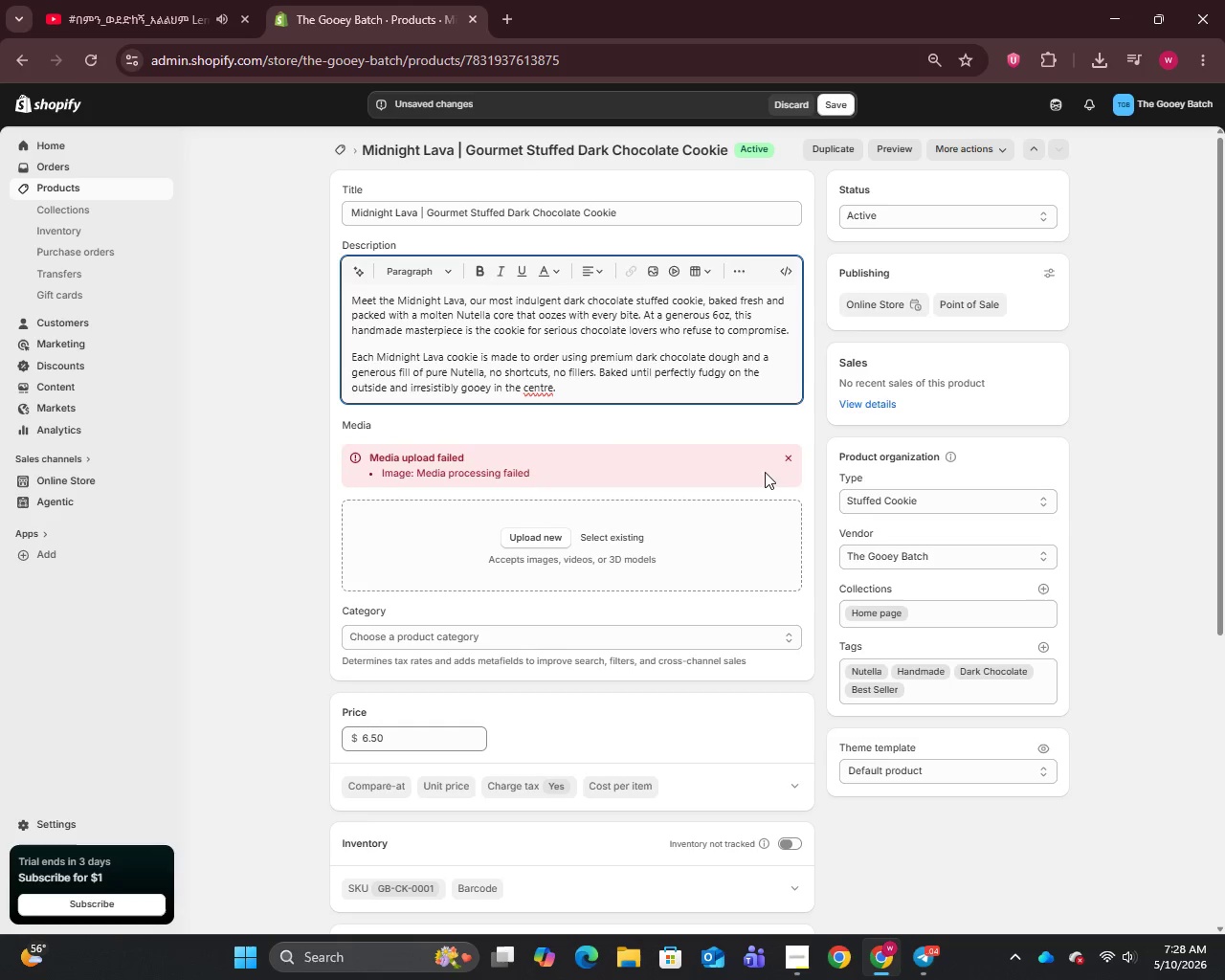 
left_click([502, 13])
 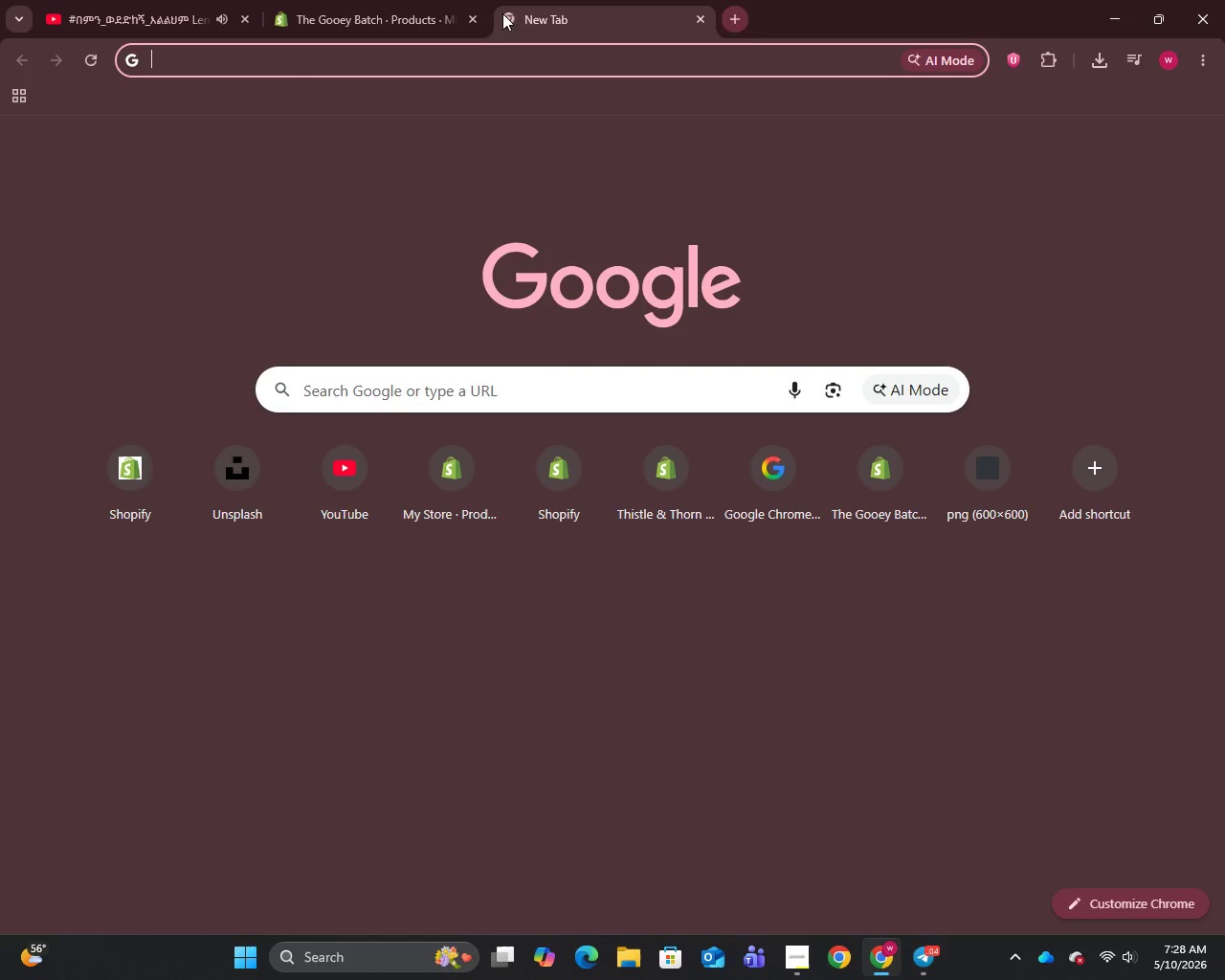 
key(U)
 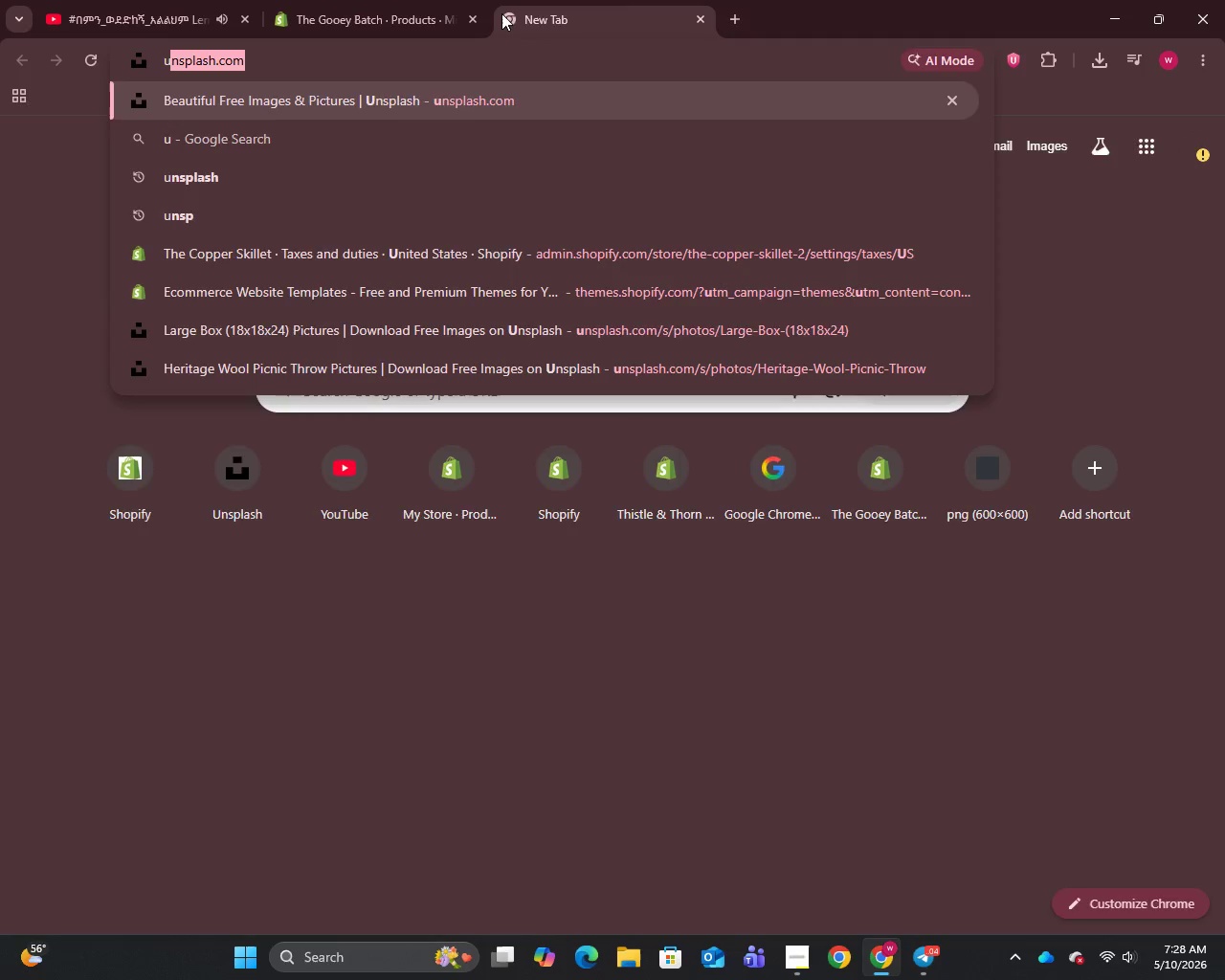 
key(Enter)
 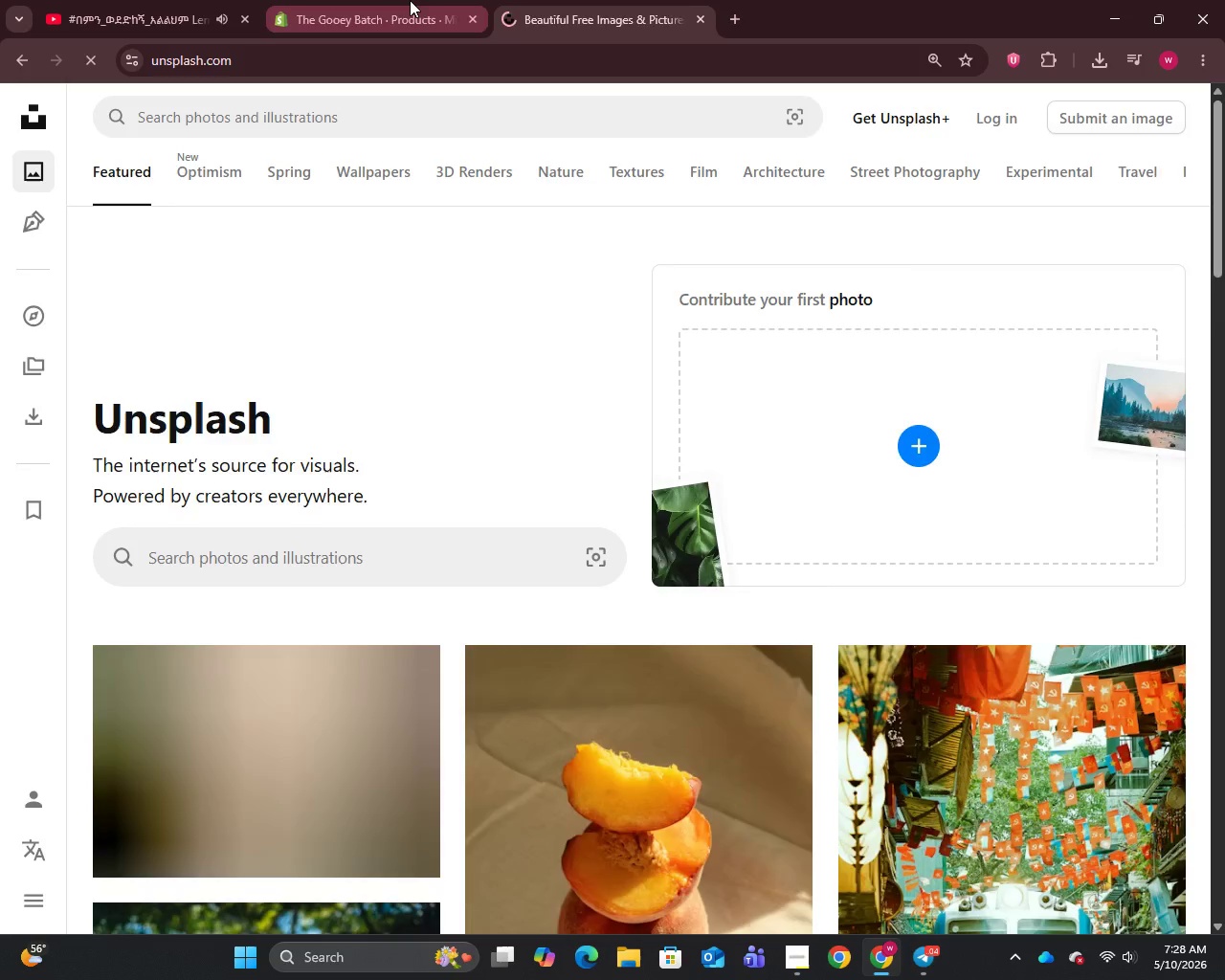 
left_click([410, 0])
 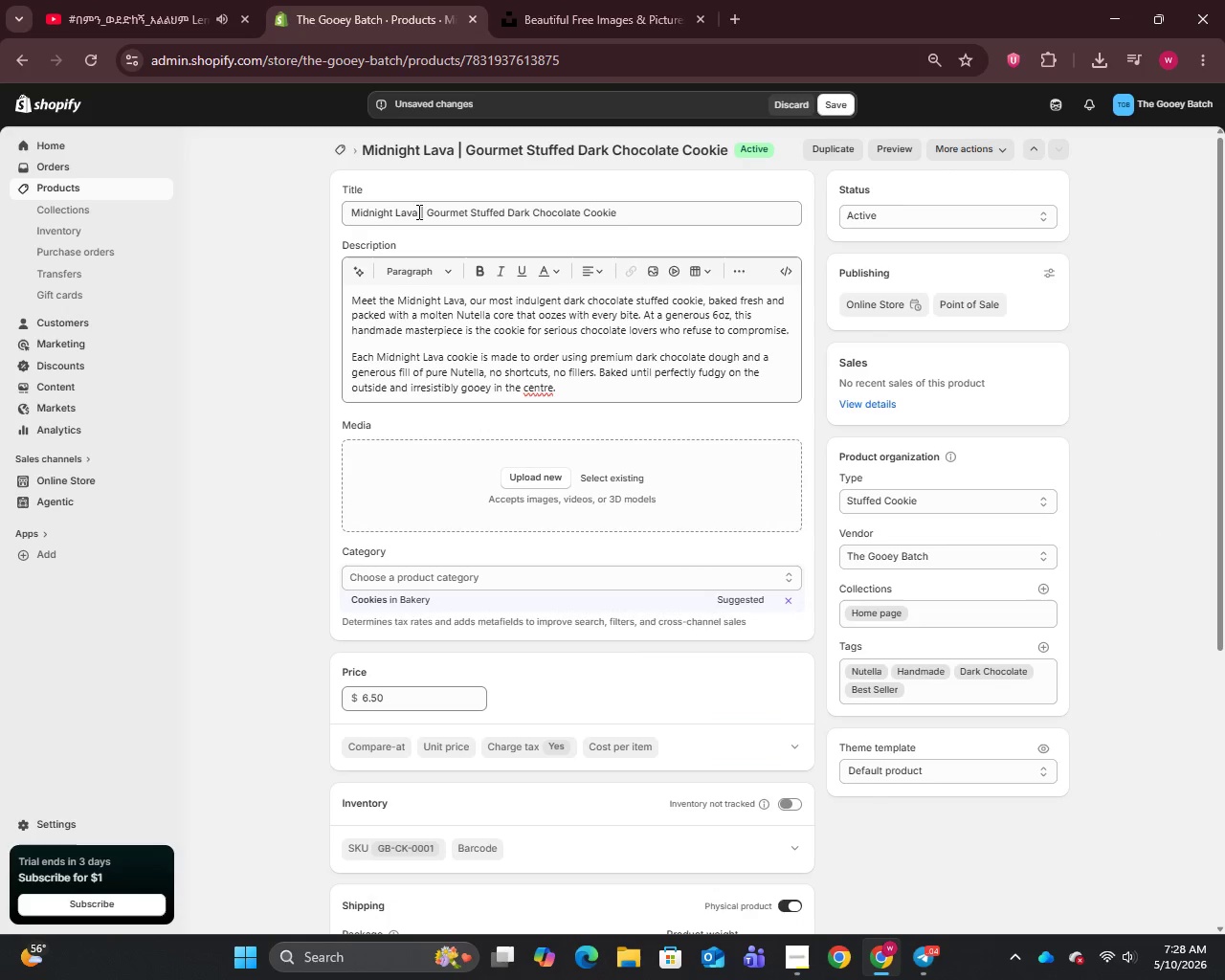 
left_click_drag(start_coordinate=[418, 212], to_coordinate=[344, 217])
 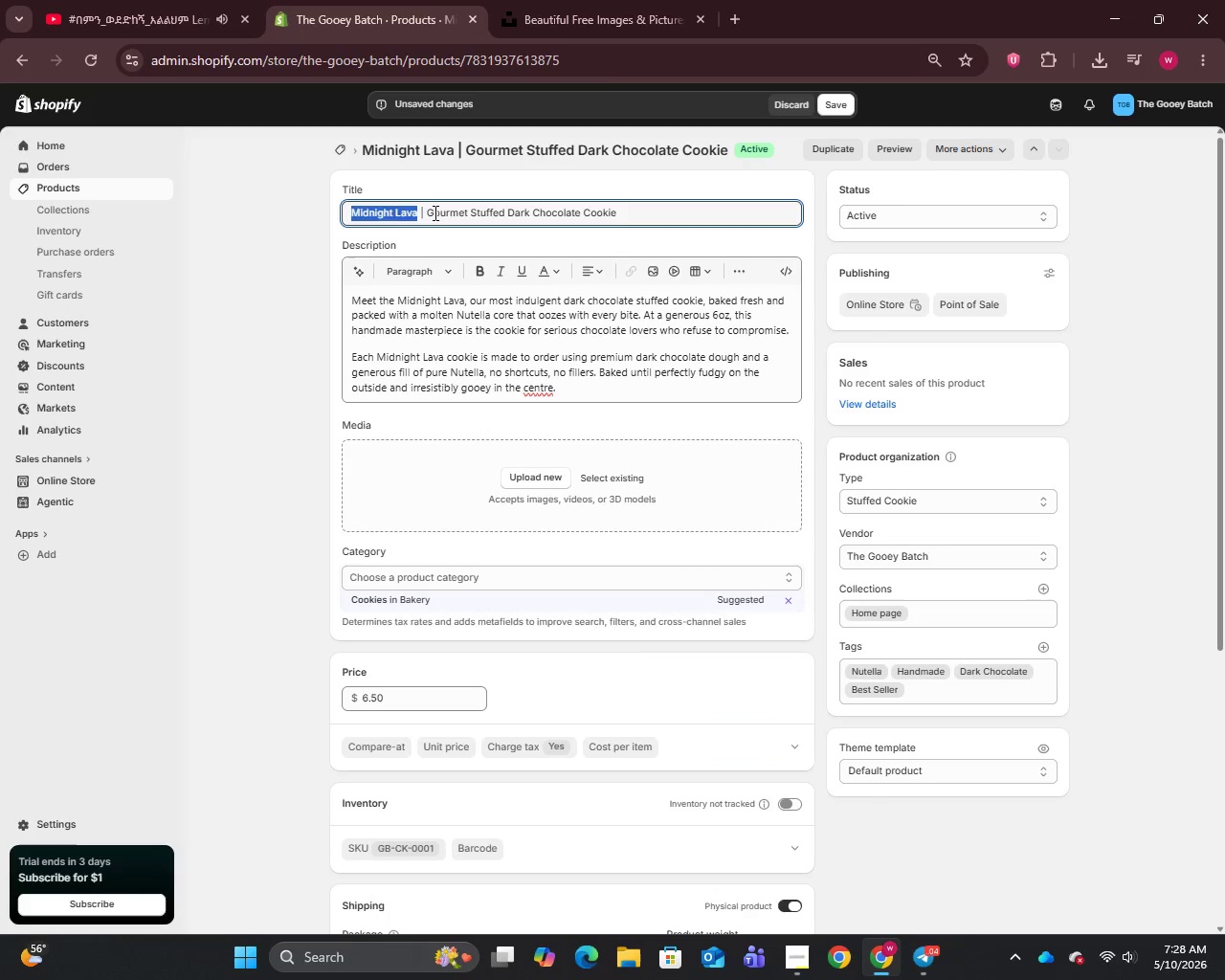 
left_click([434, 212])
 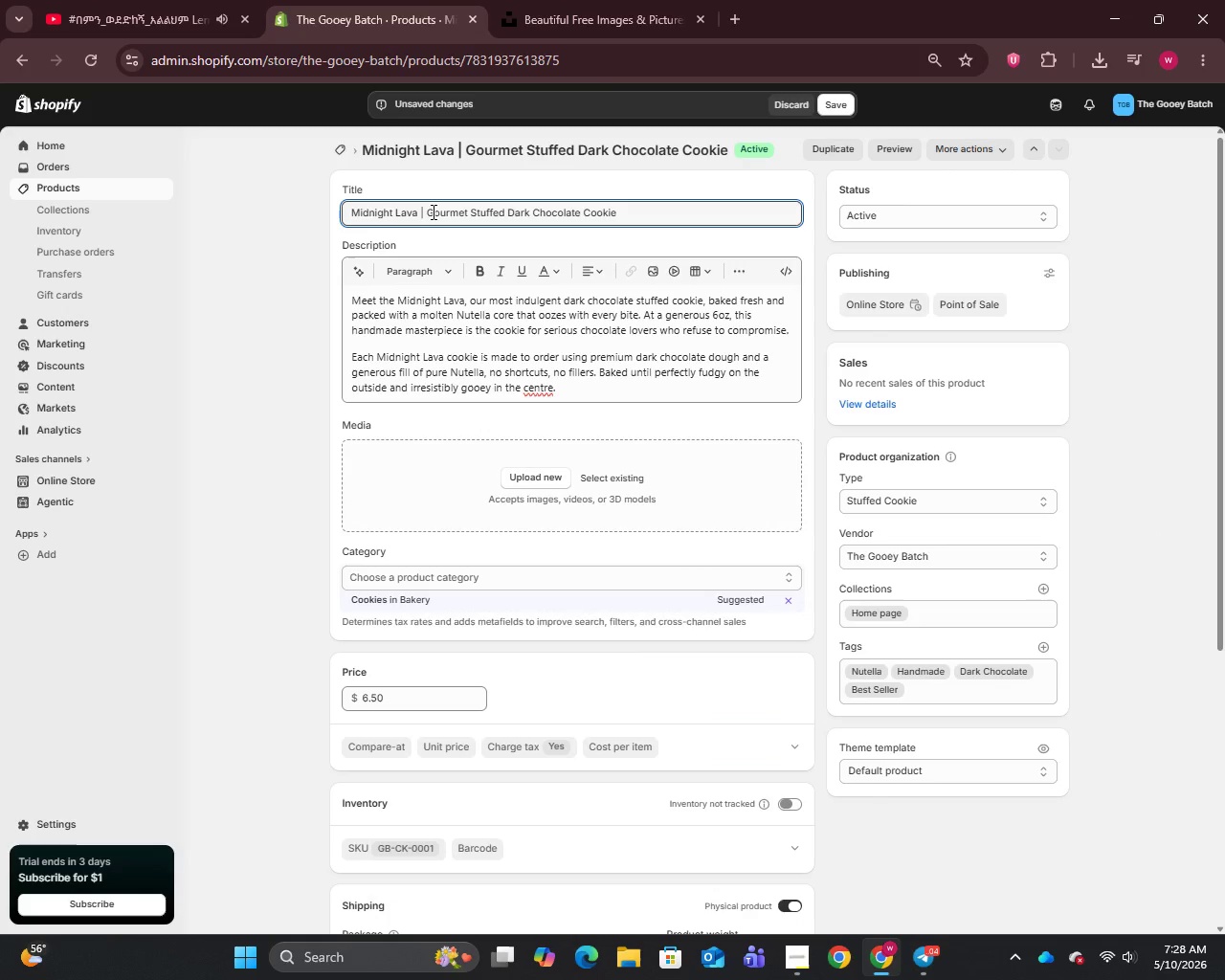 
key(Control+A)
 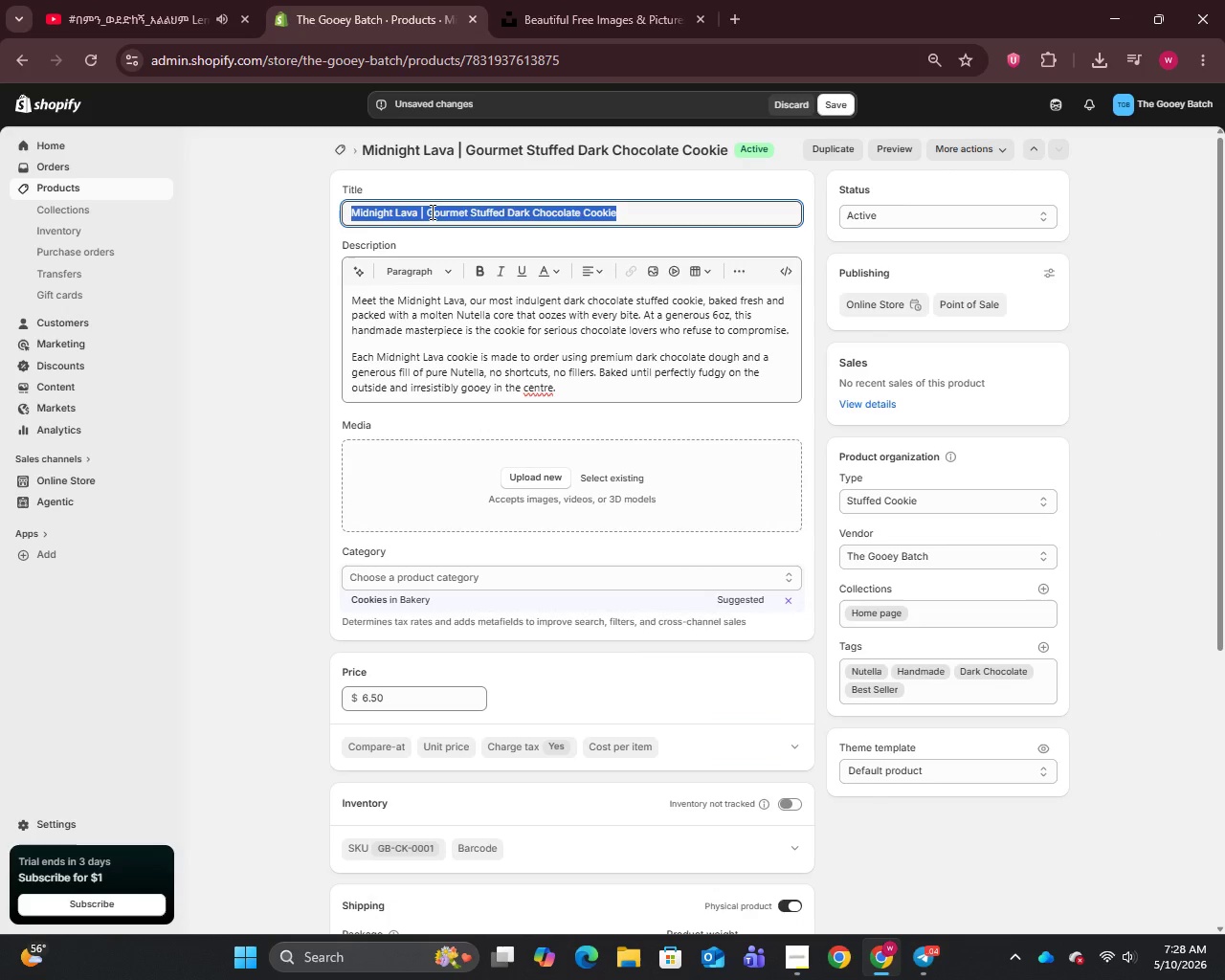 
key(Control+C)
 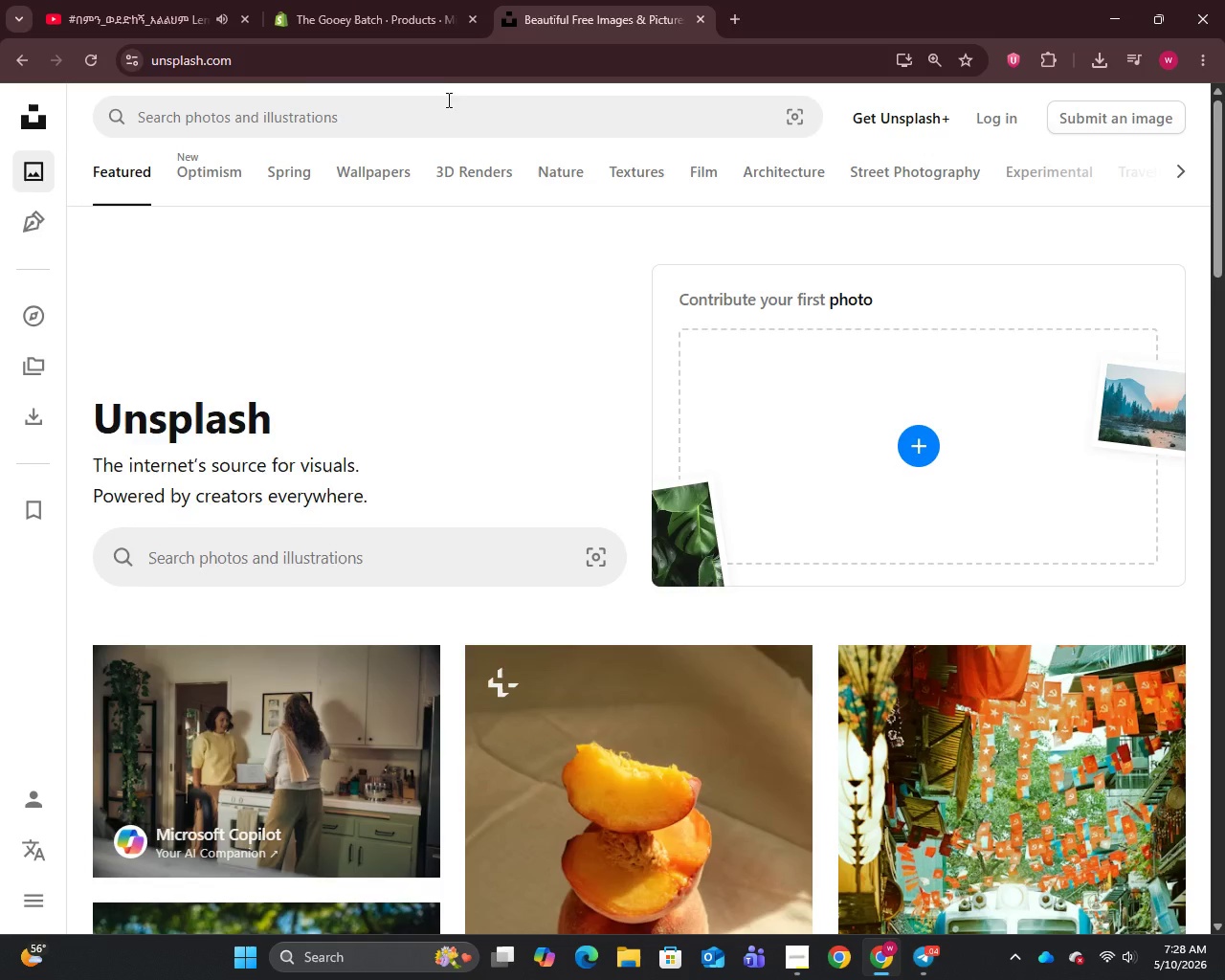 
key(Control+A)
 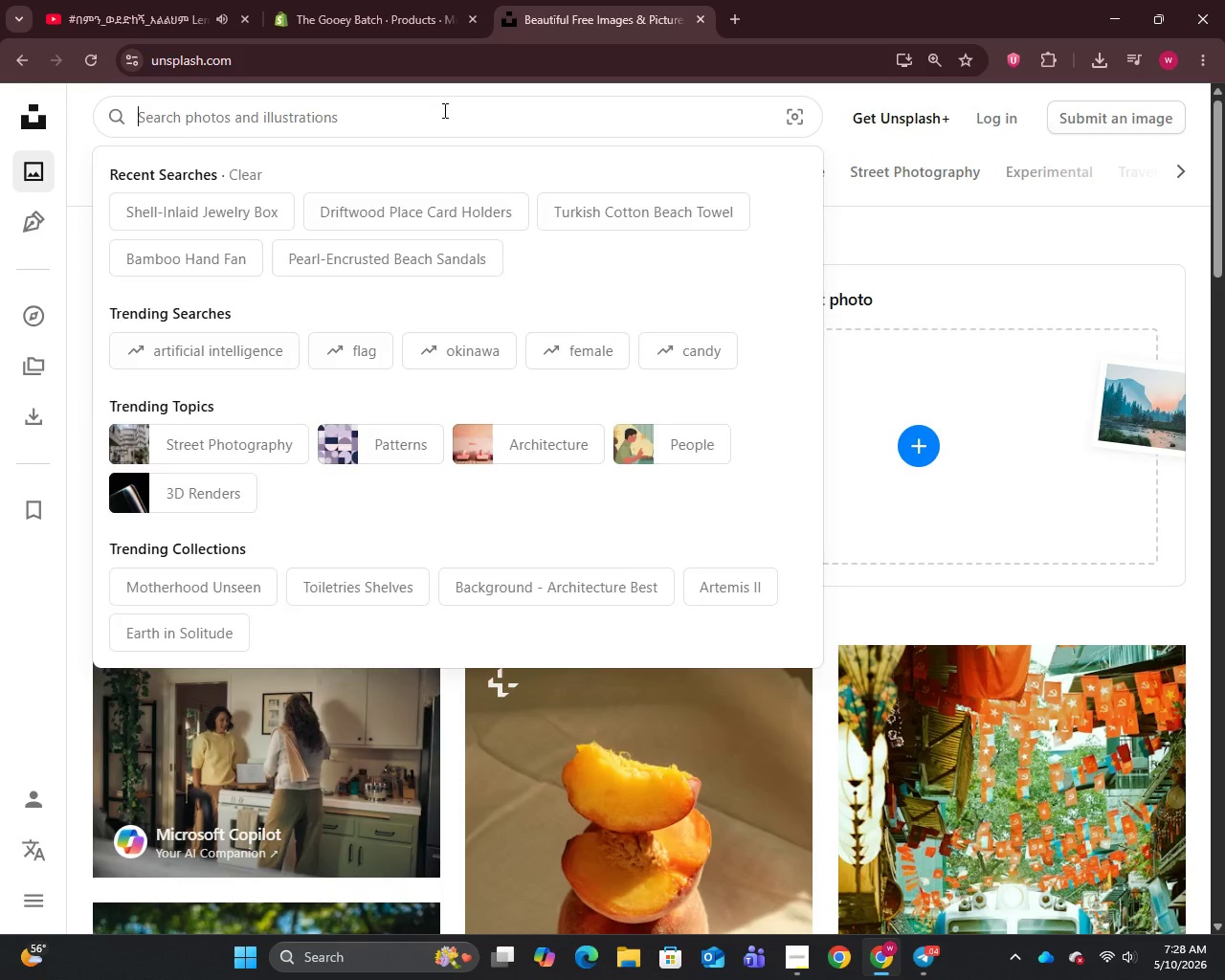 
key(Control+V)
 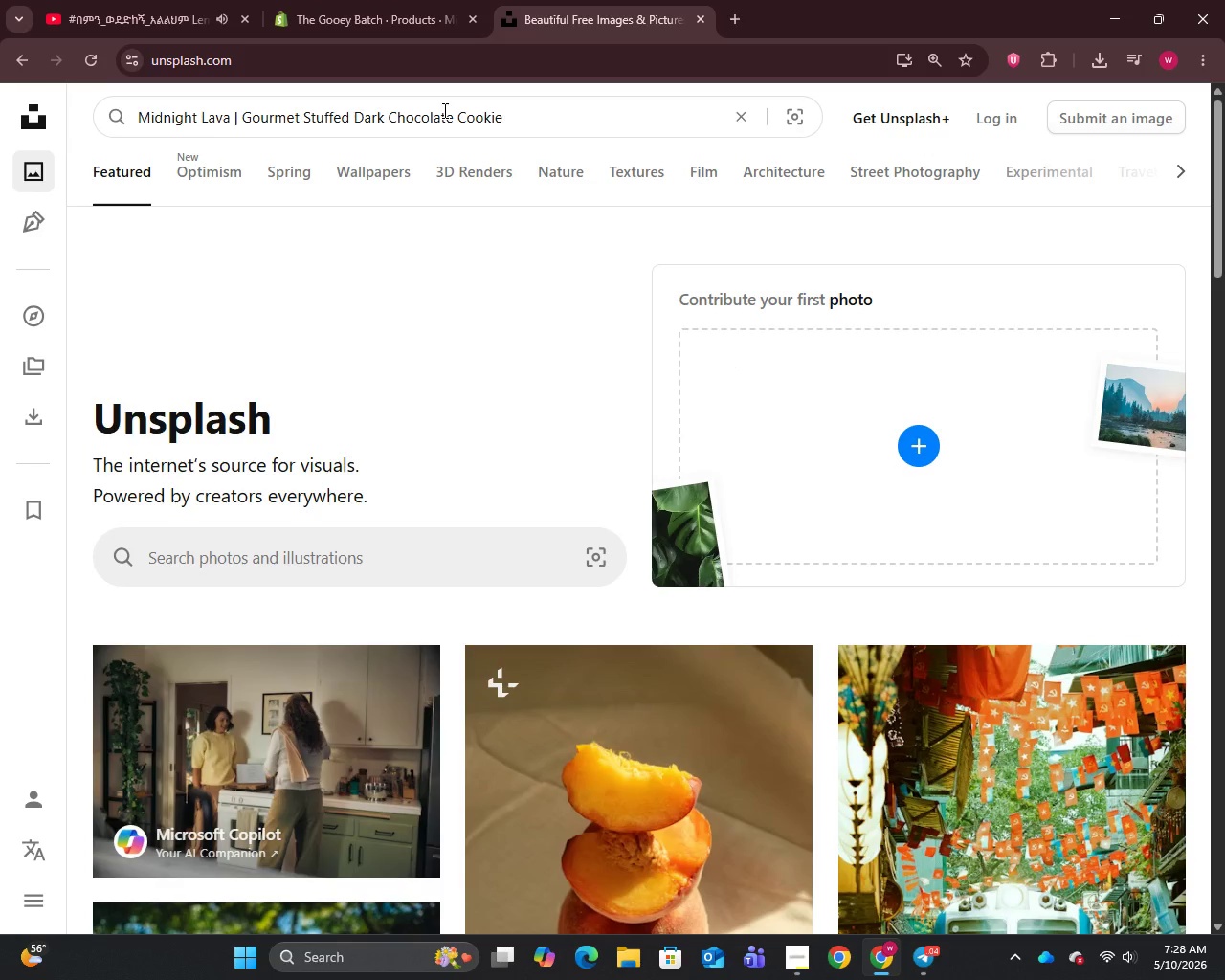 
key(Enter)
 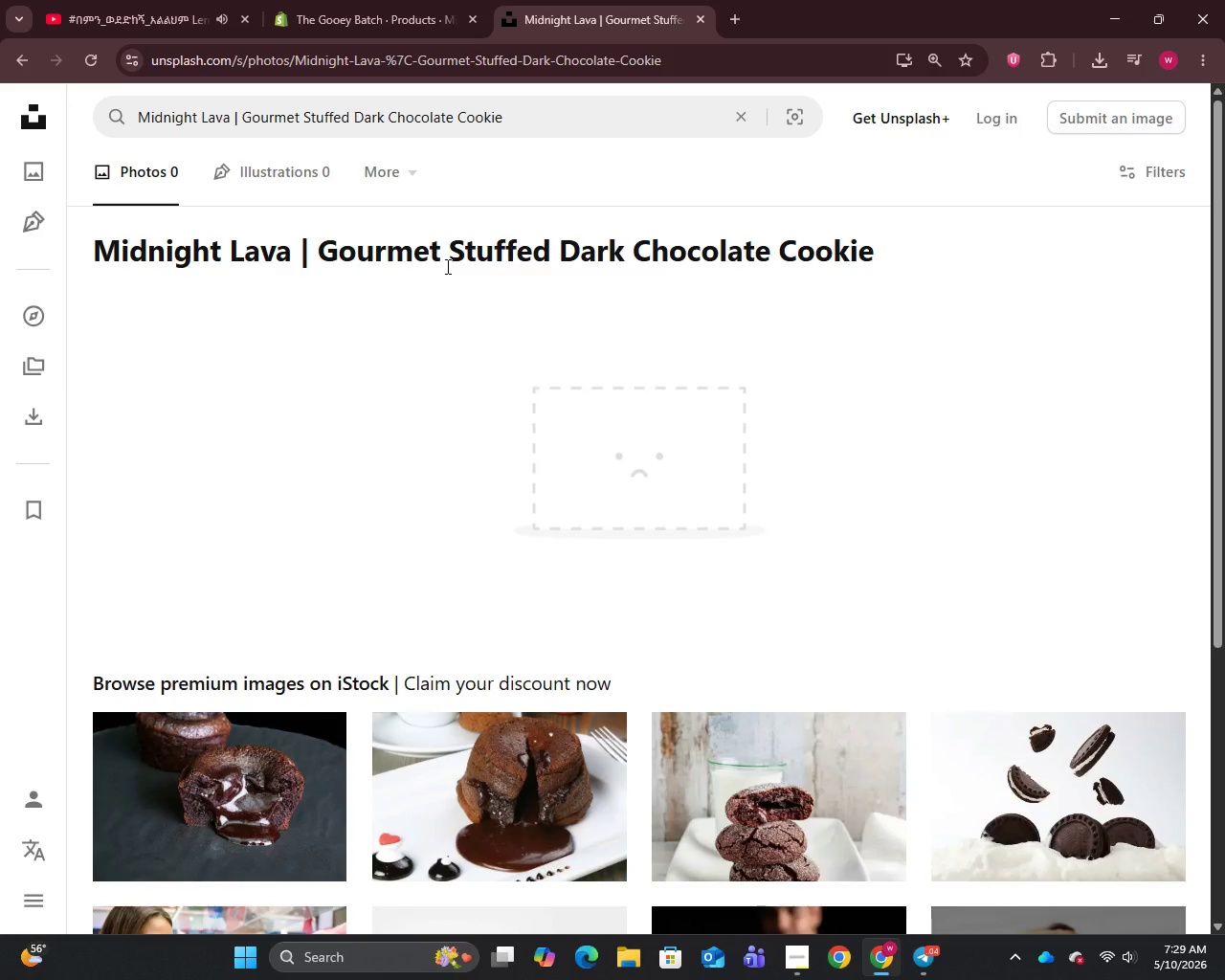 
wait(7.67)
 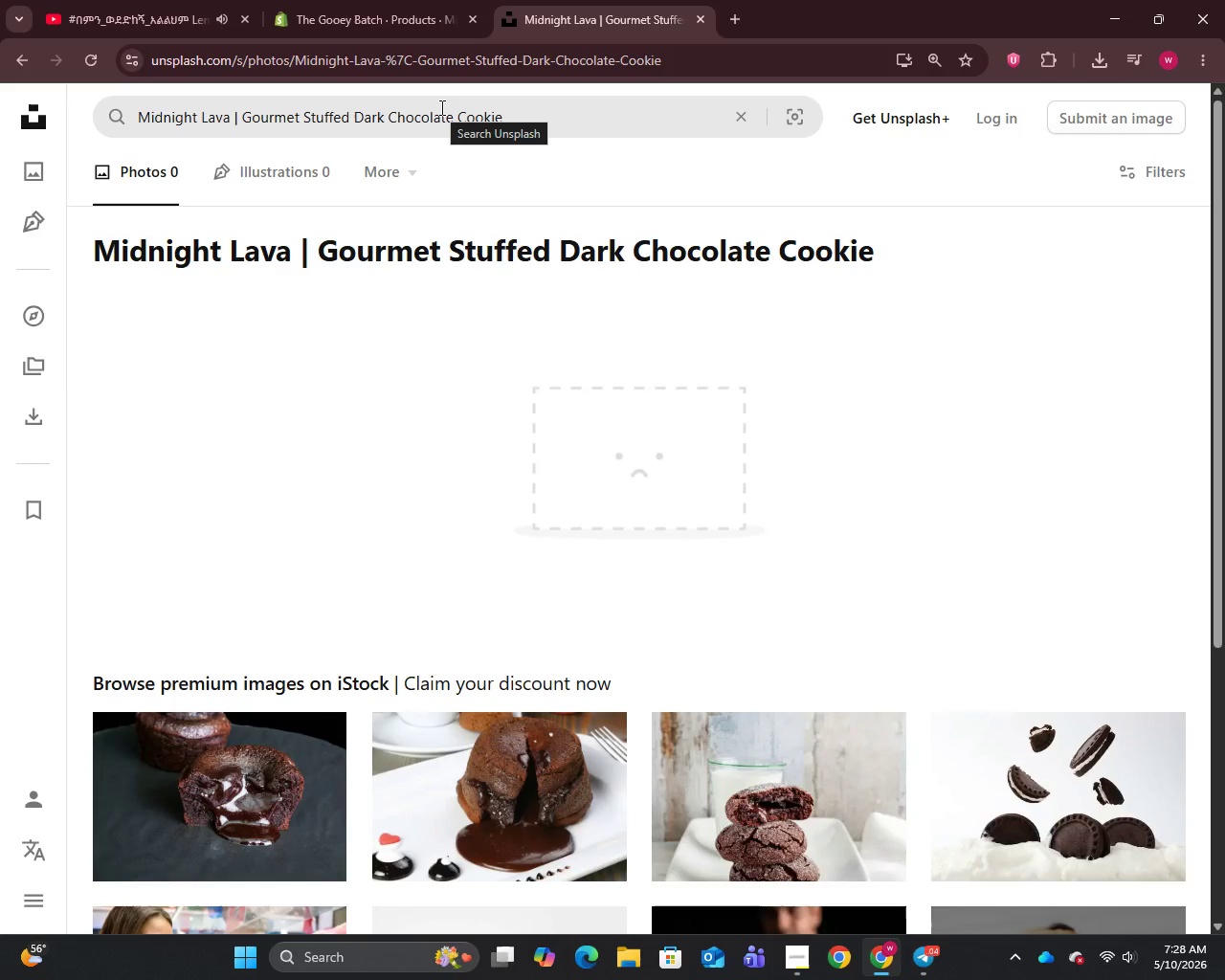 
scroll: coordinate [555, 384], scroll_direction: down, amount: 2.0
 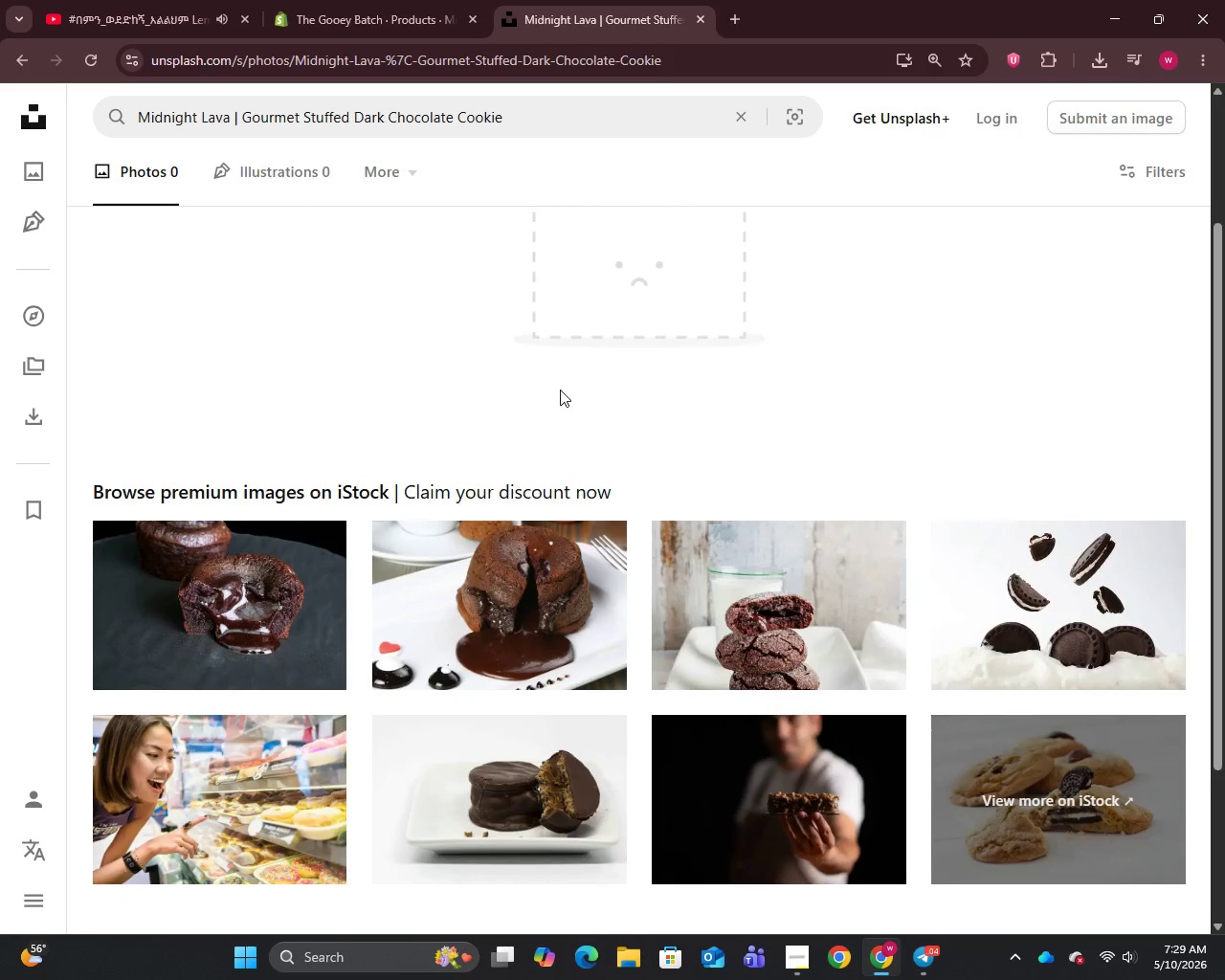 
right_click([200, 611])
 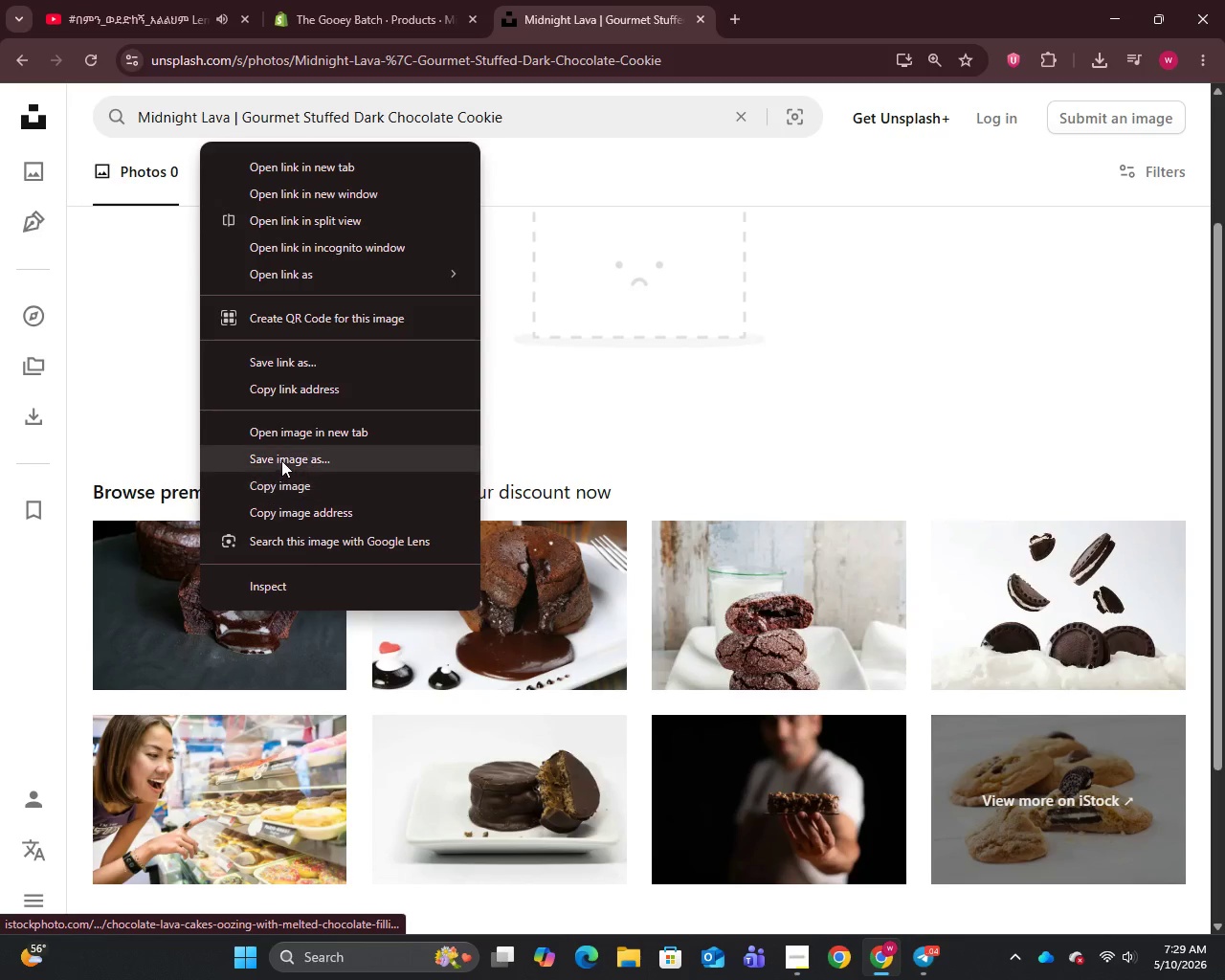 
left_click([282, 453])
 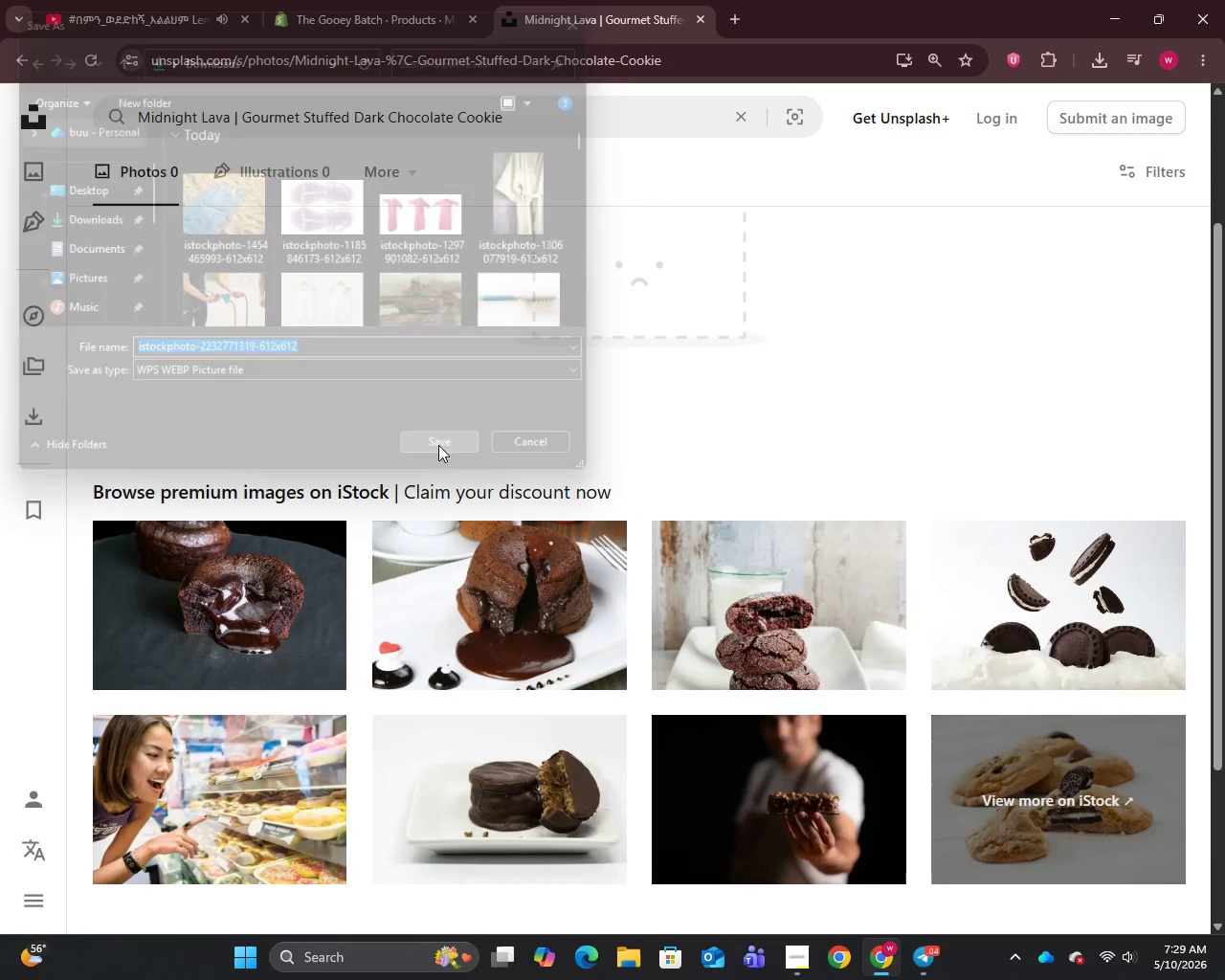 
left_click([356, 0])
 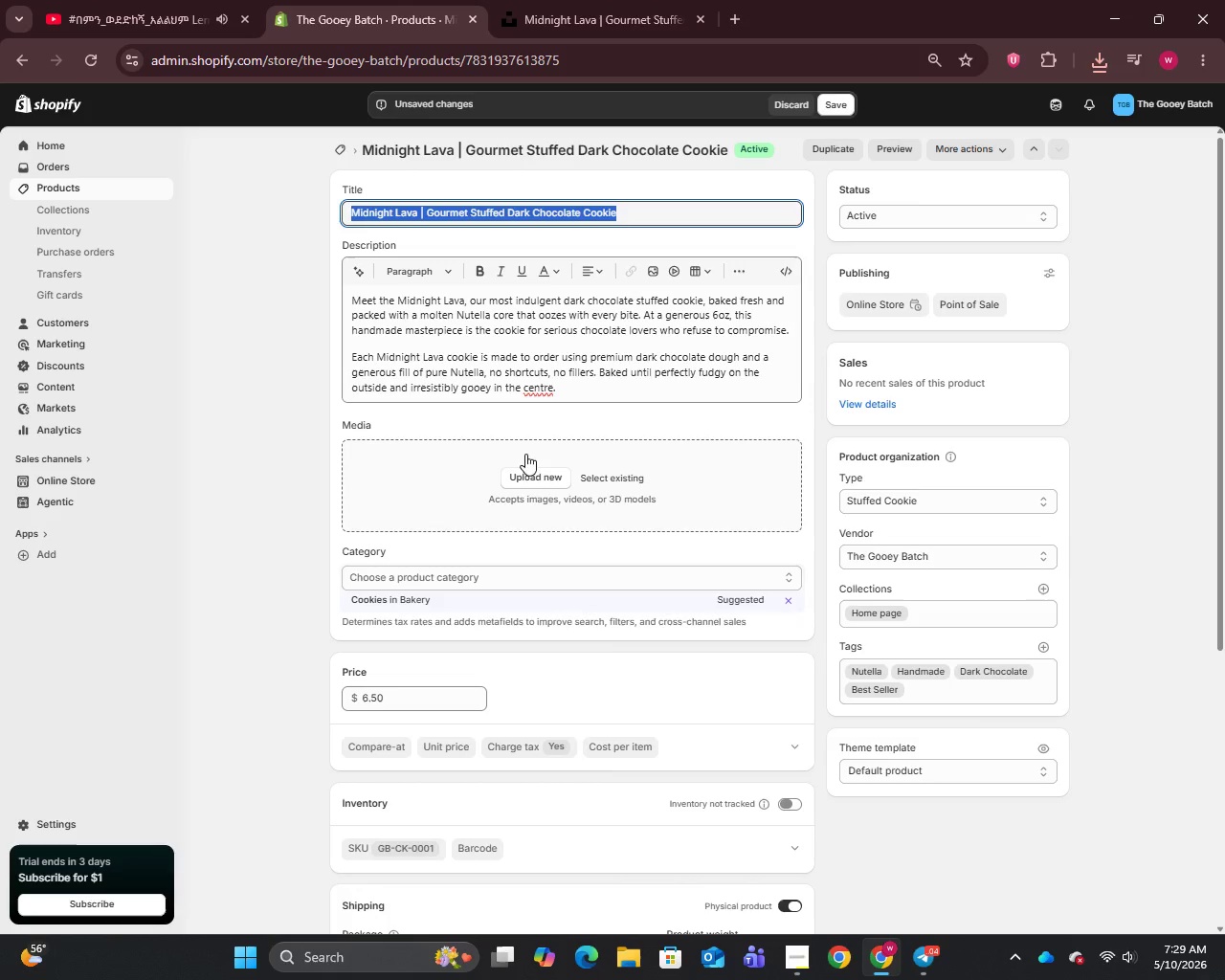 
left_click([531, 478])
 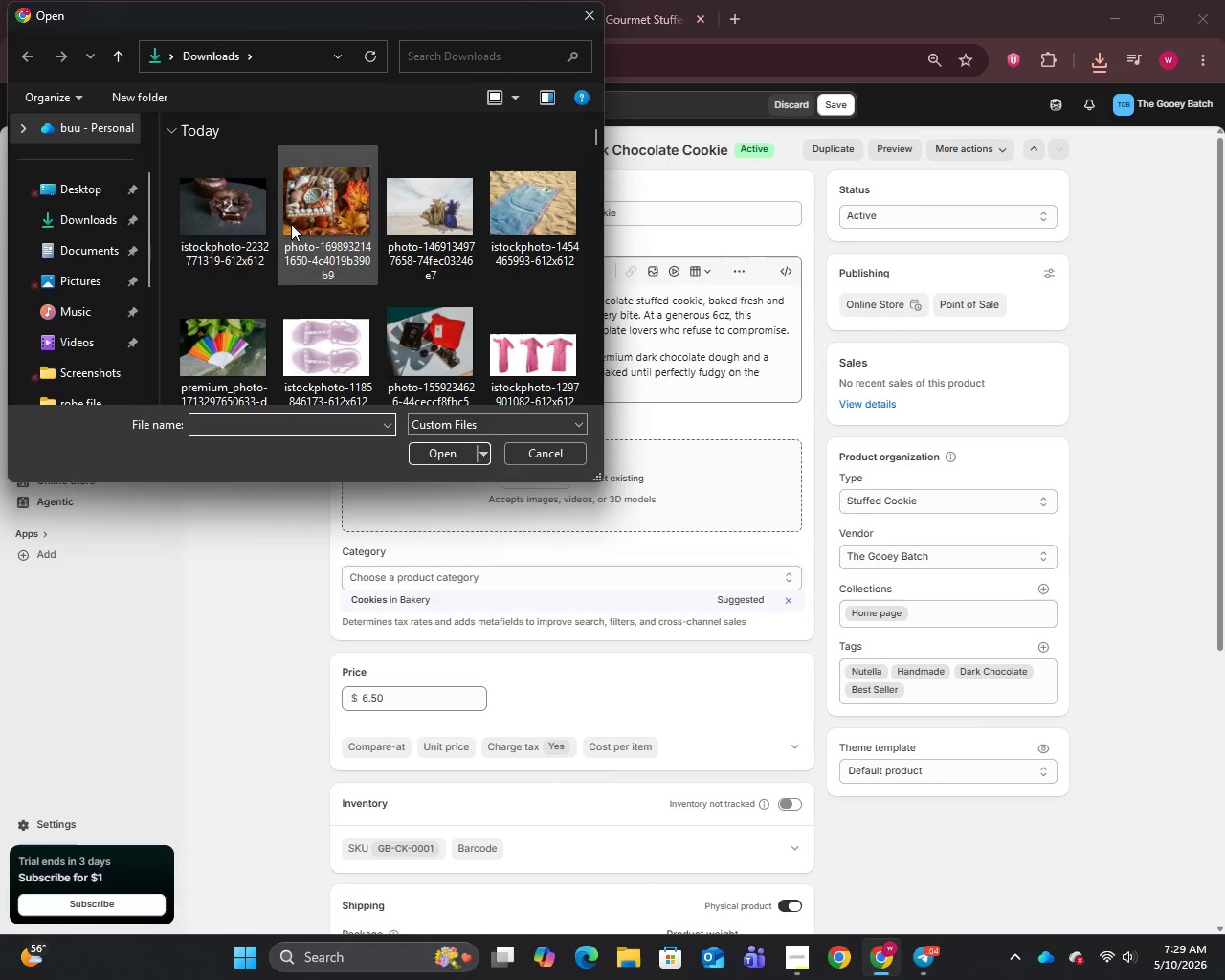 
left_click([225, 186])
 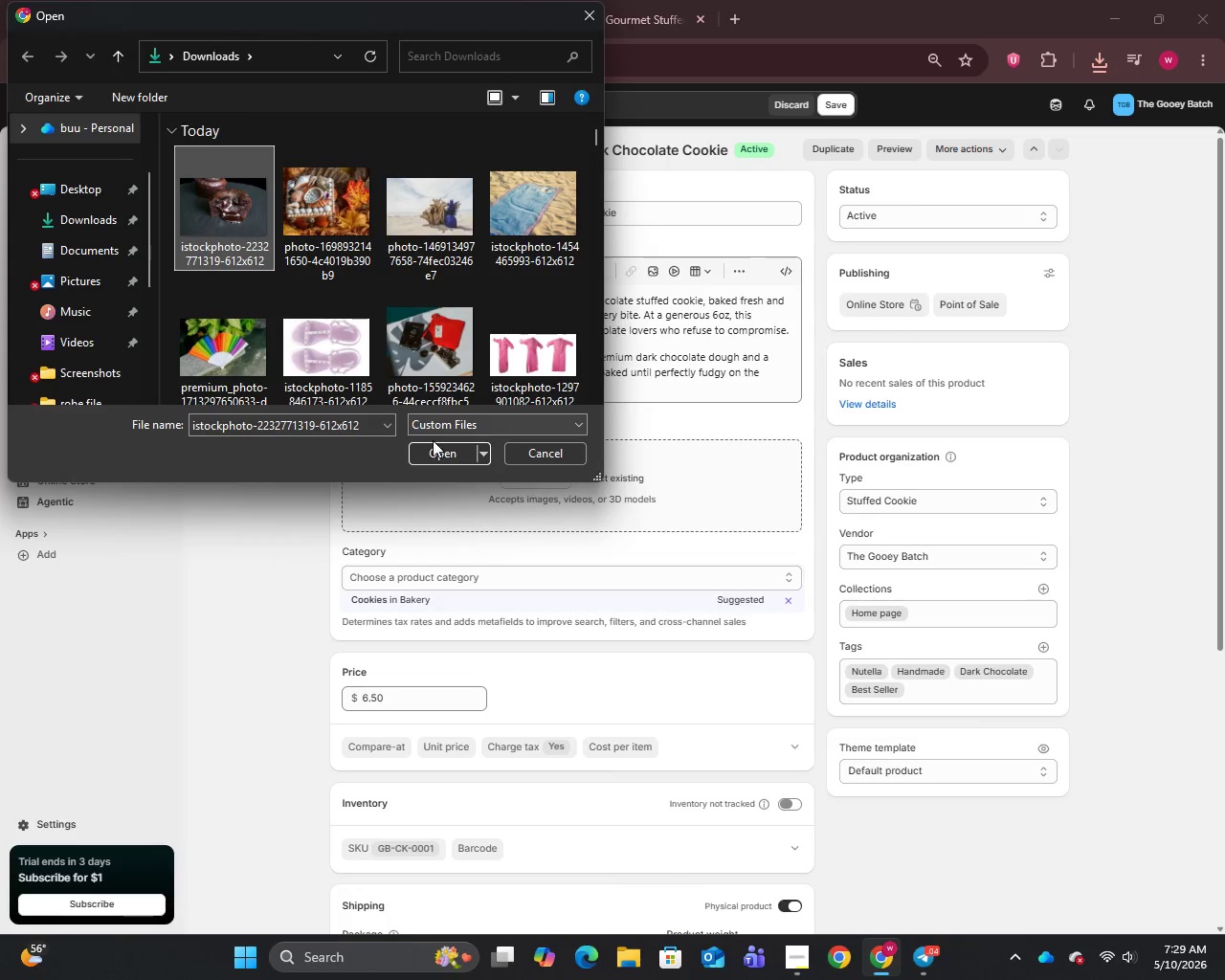 
left_click([434, 454])
 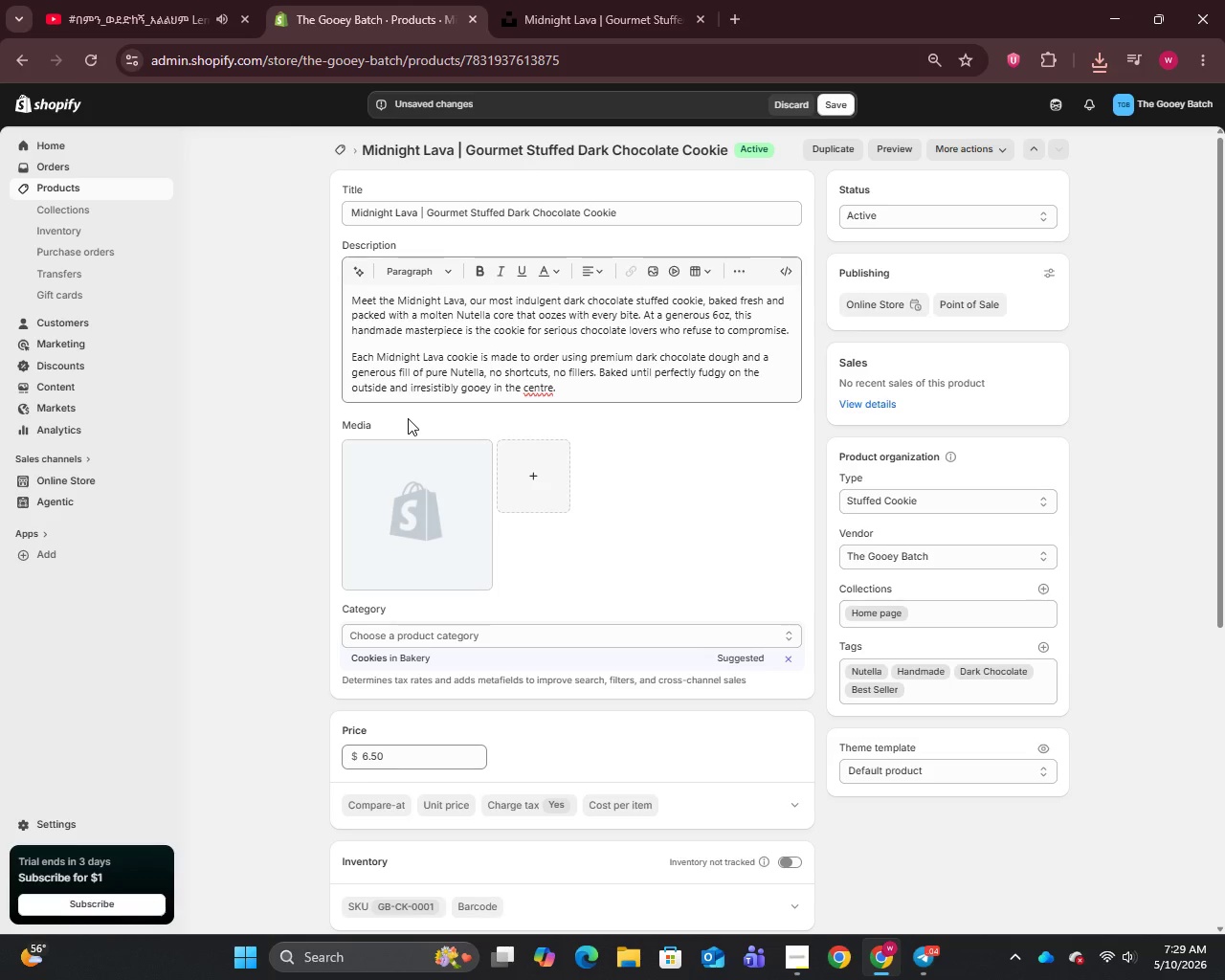 
wait(6.81)
 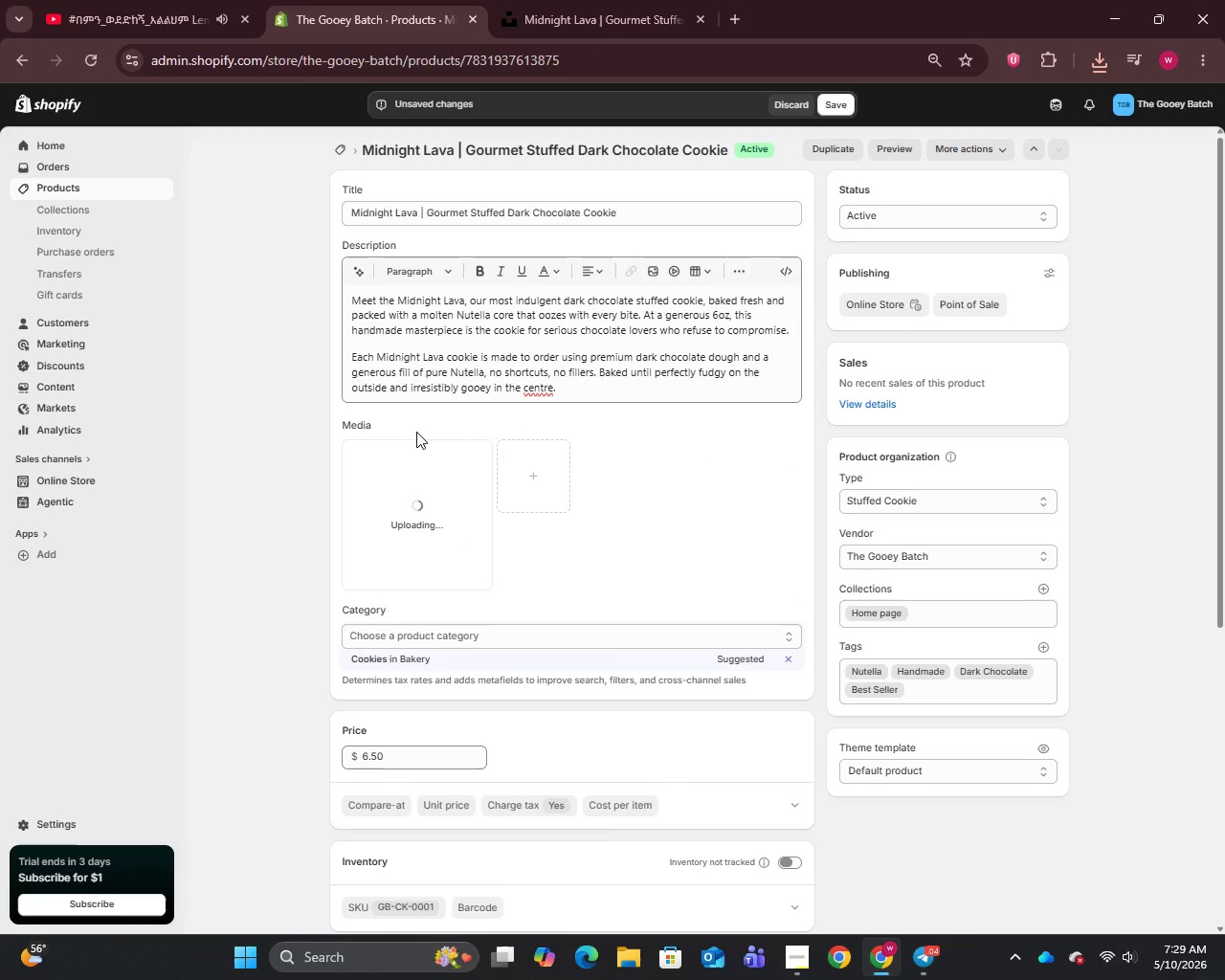 
left_click([425, 511])
 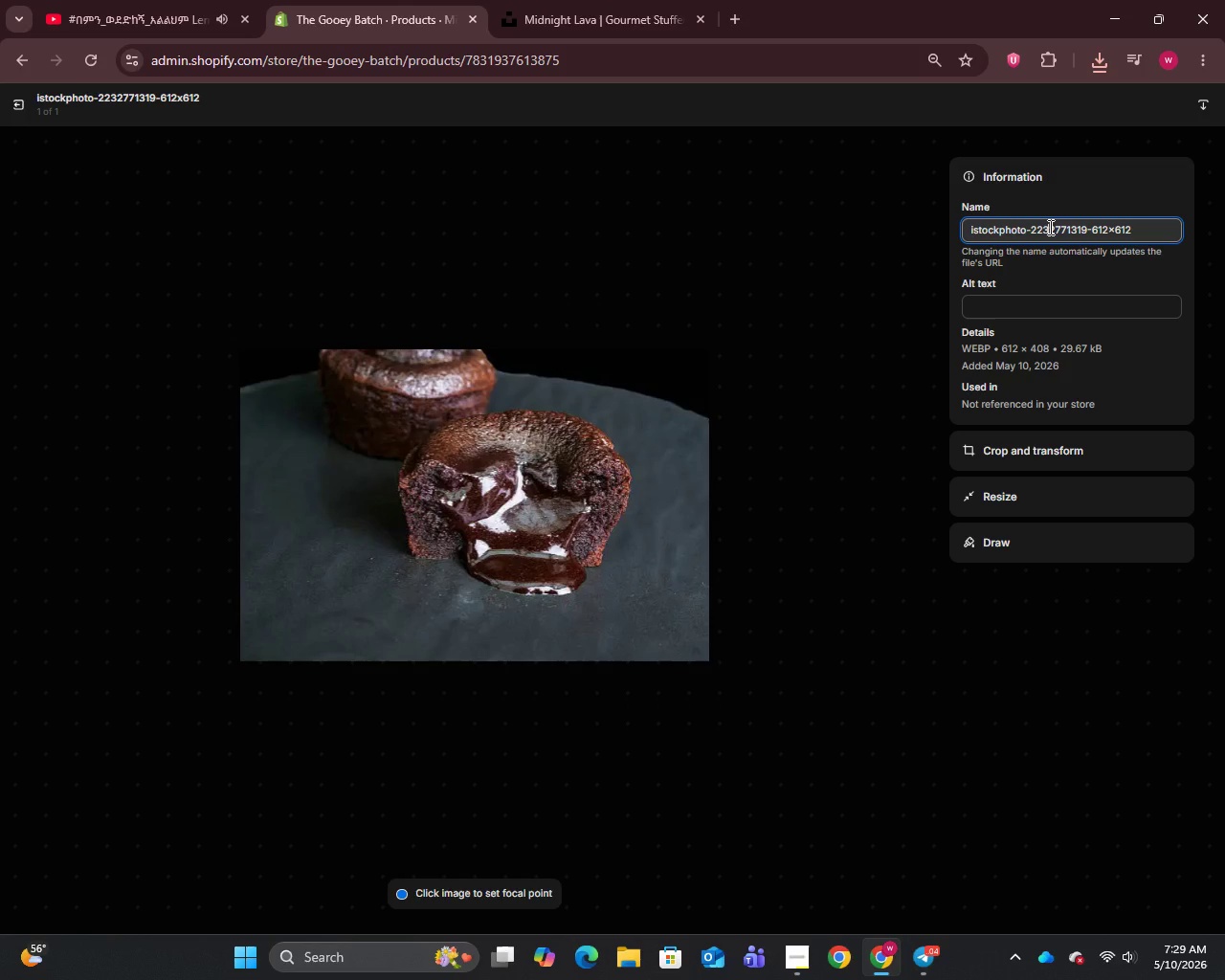 
wait(5.25)
 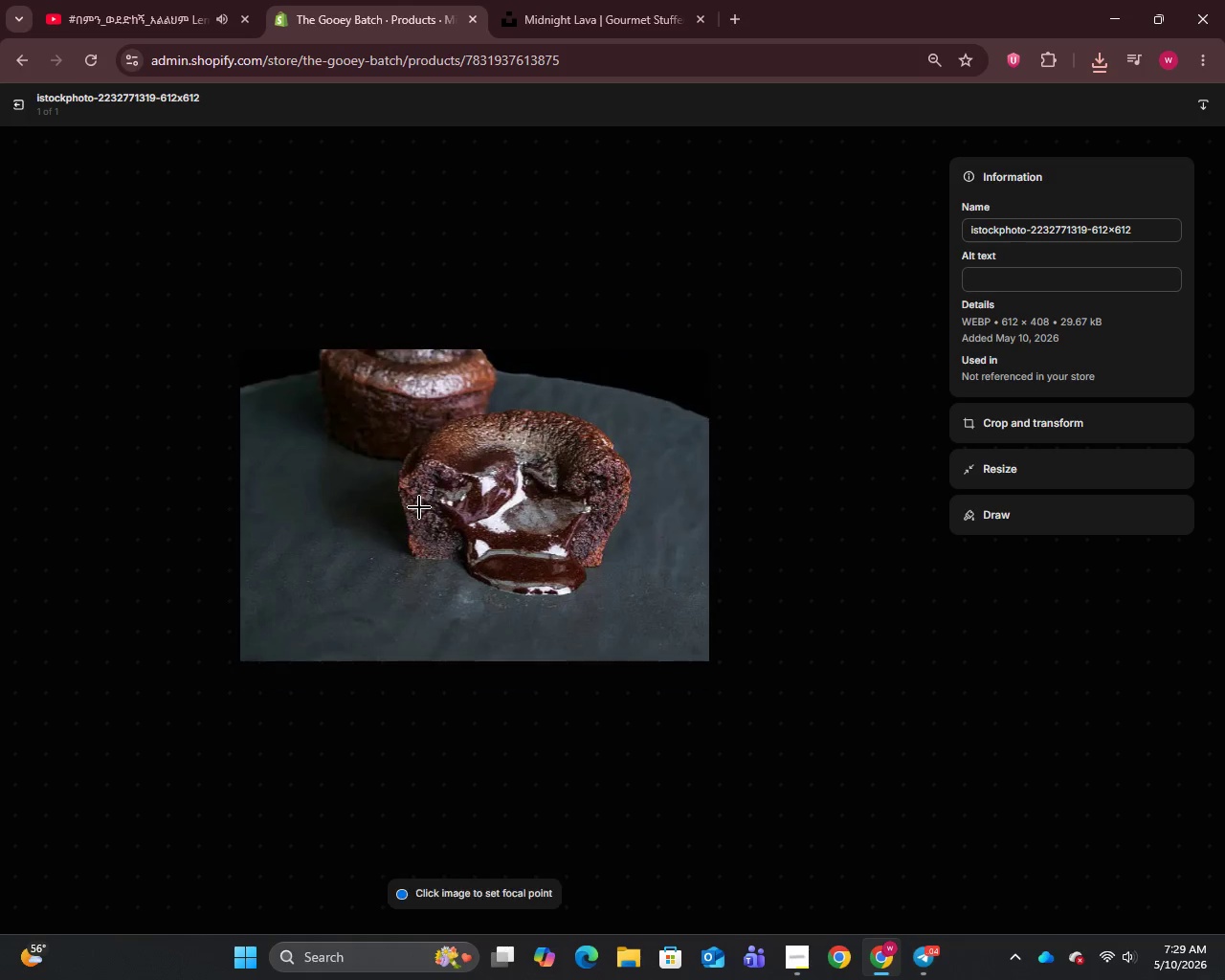 
key(Control+A)
 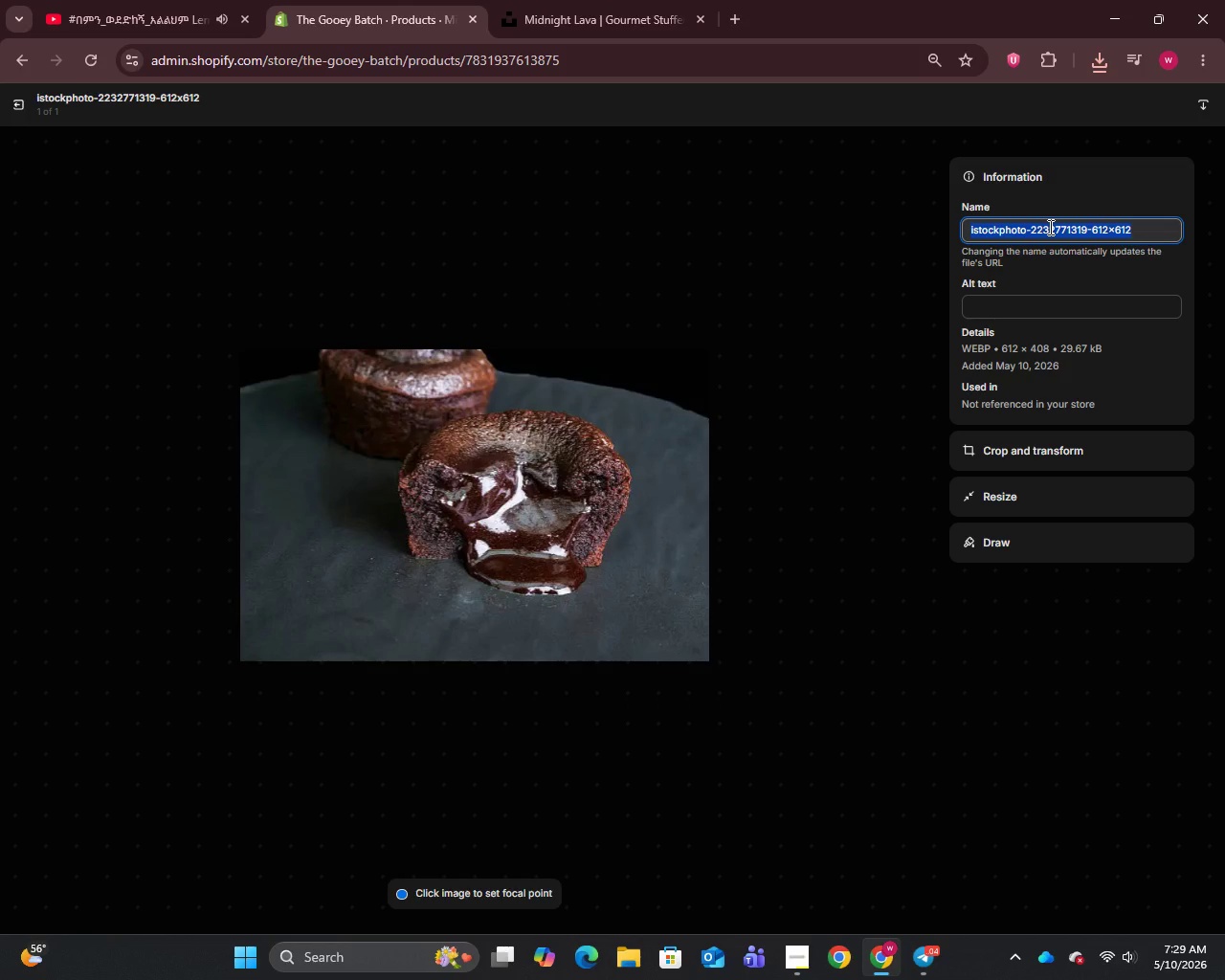 
key(Control+V)
 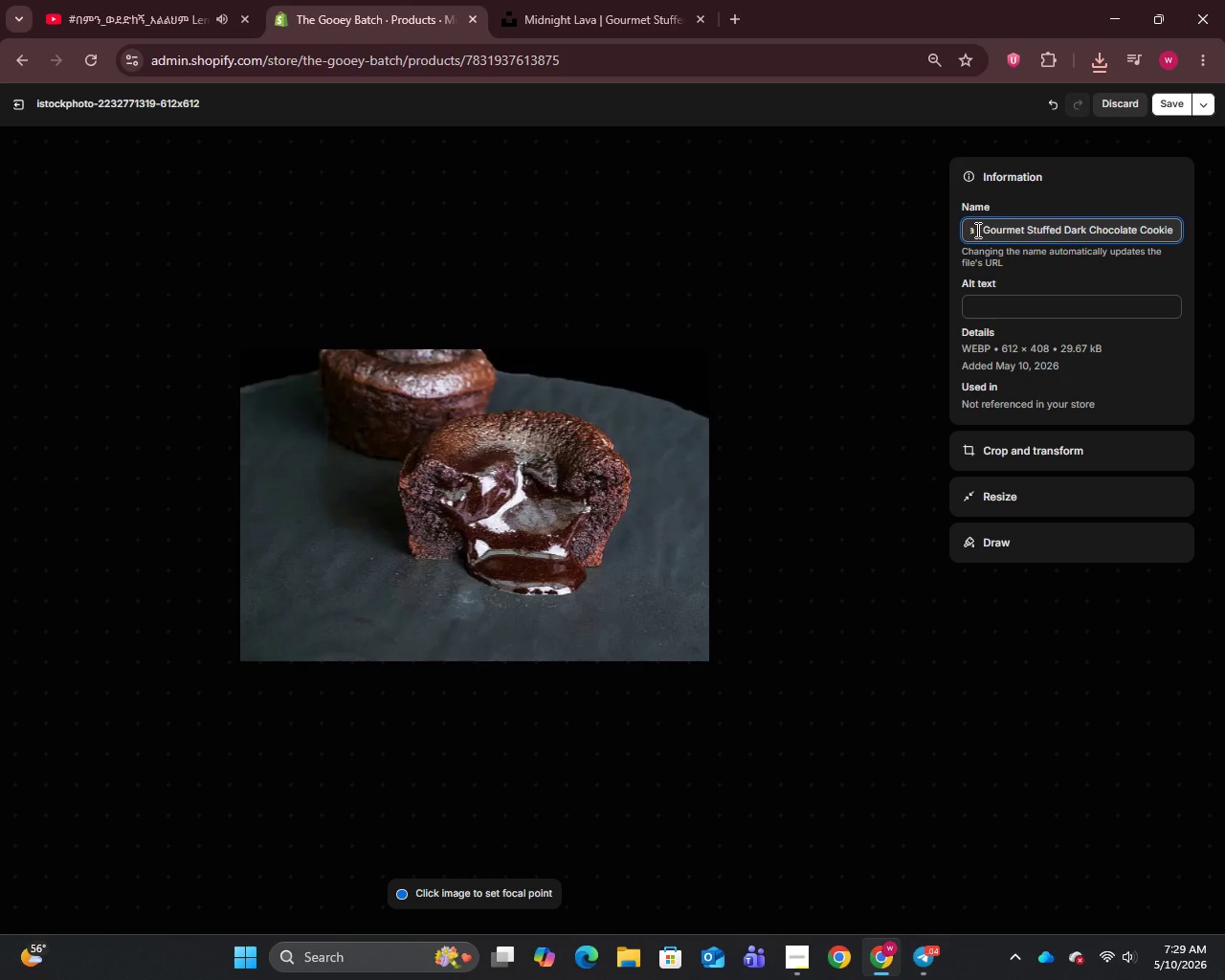 
left_click_drag(start_coordinate=[989, 230], to_coordinate=[982, 230])
 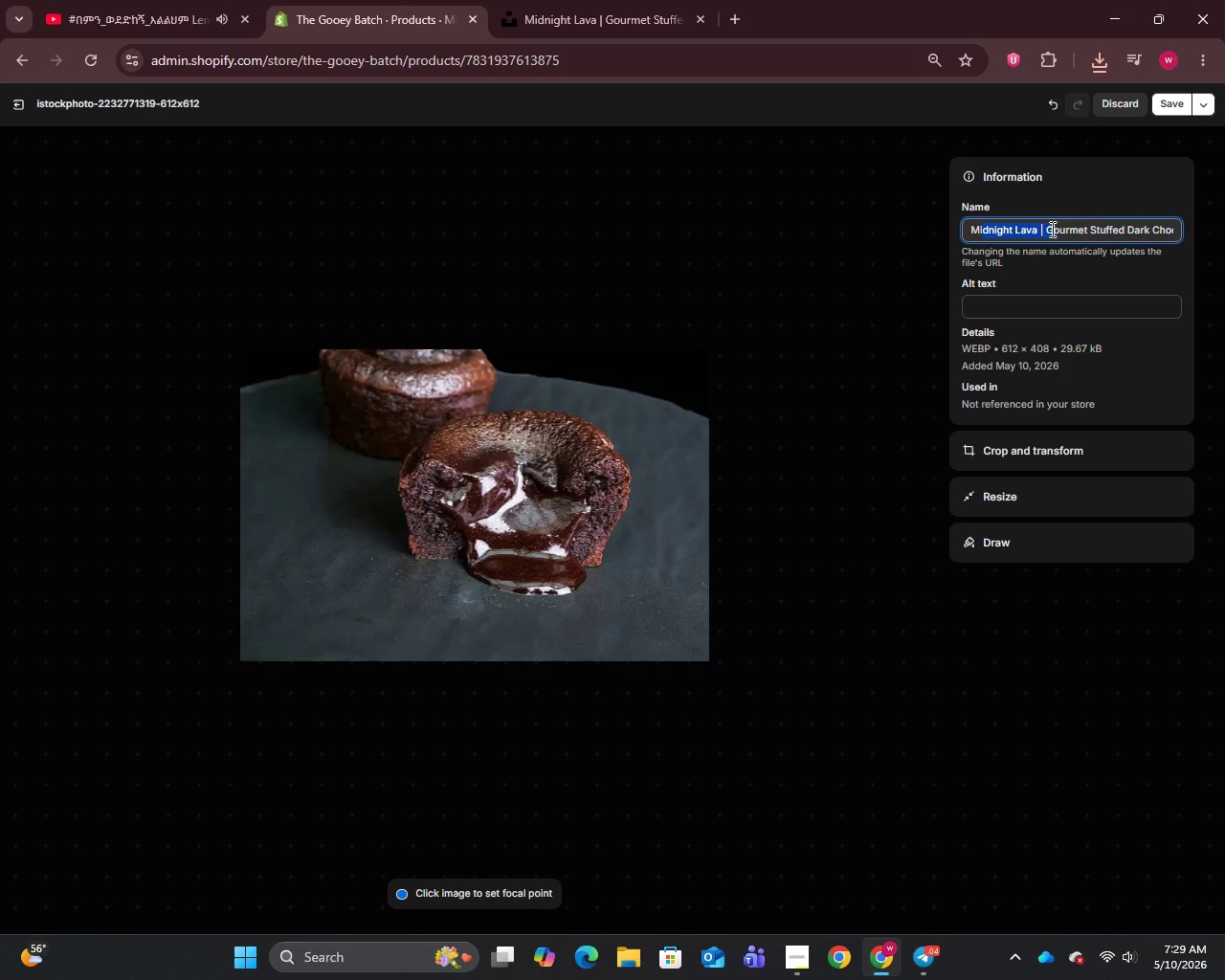 
left_click([1044, 225])
 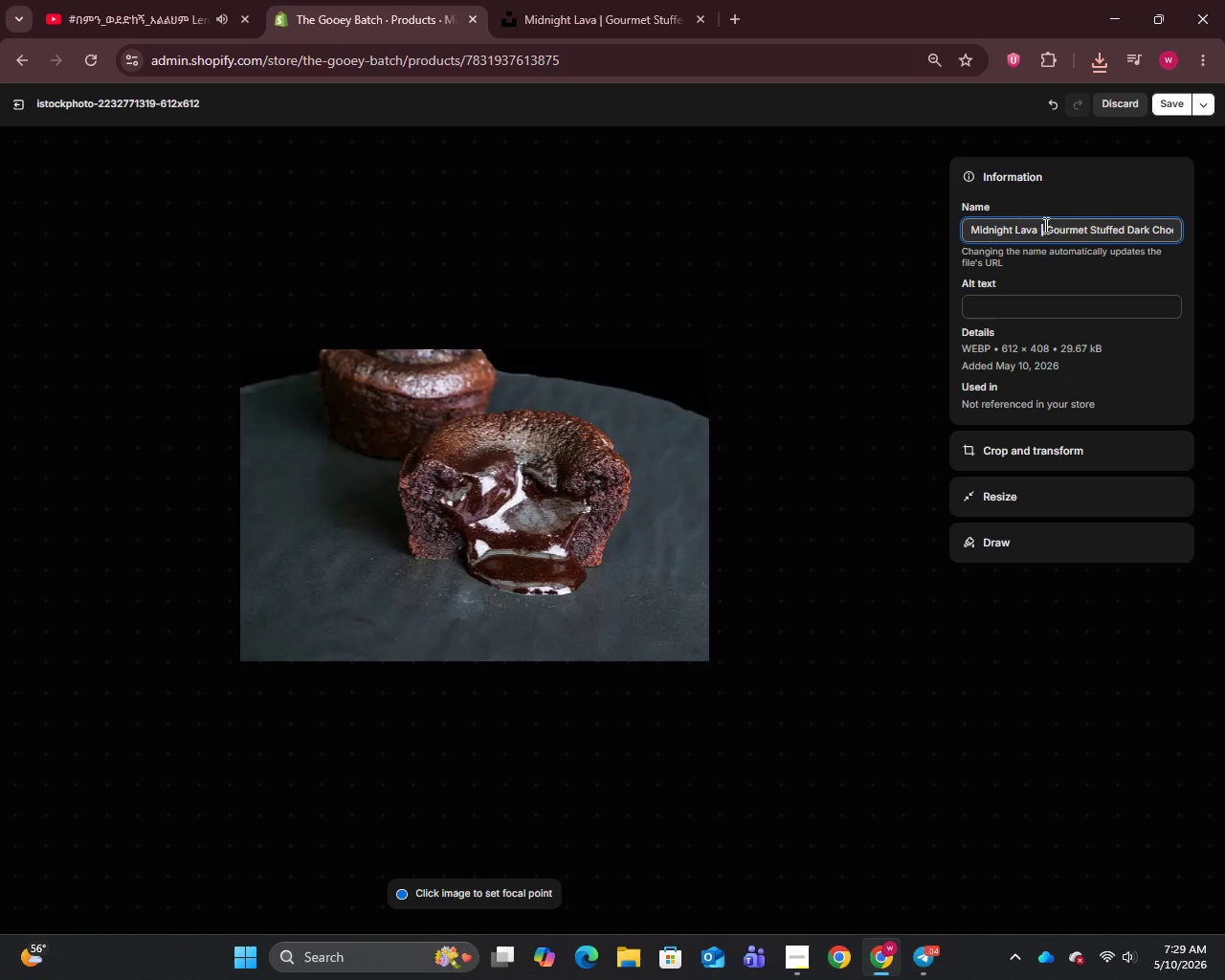 
left_click_drag(start_coordinate=[1044, 225], to_coordinate=[945, 230])
 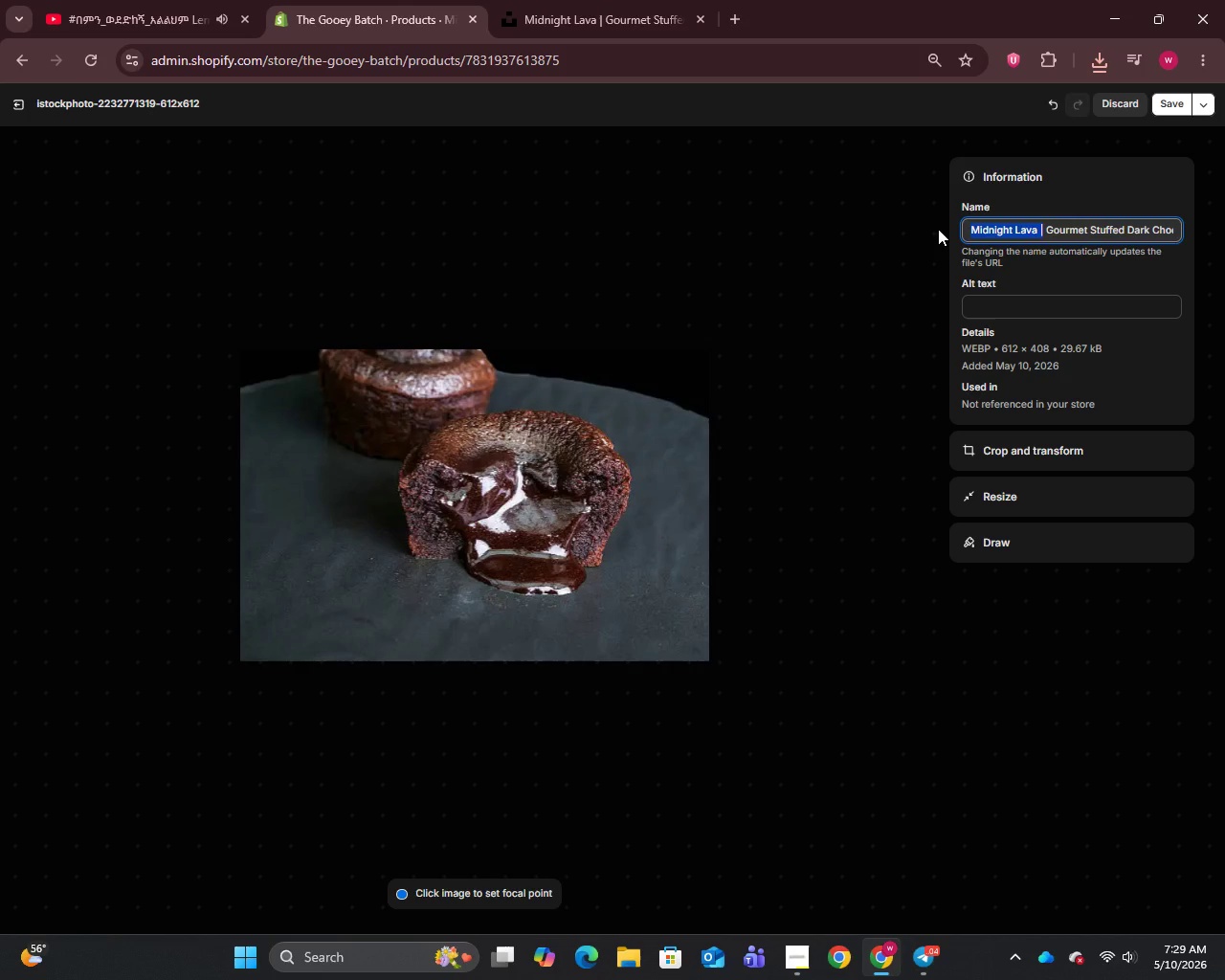 
key(Backspace)
 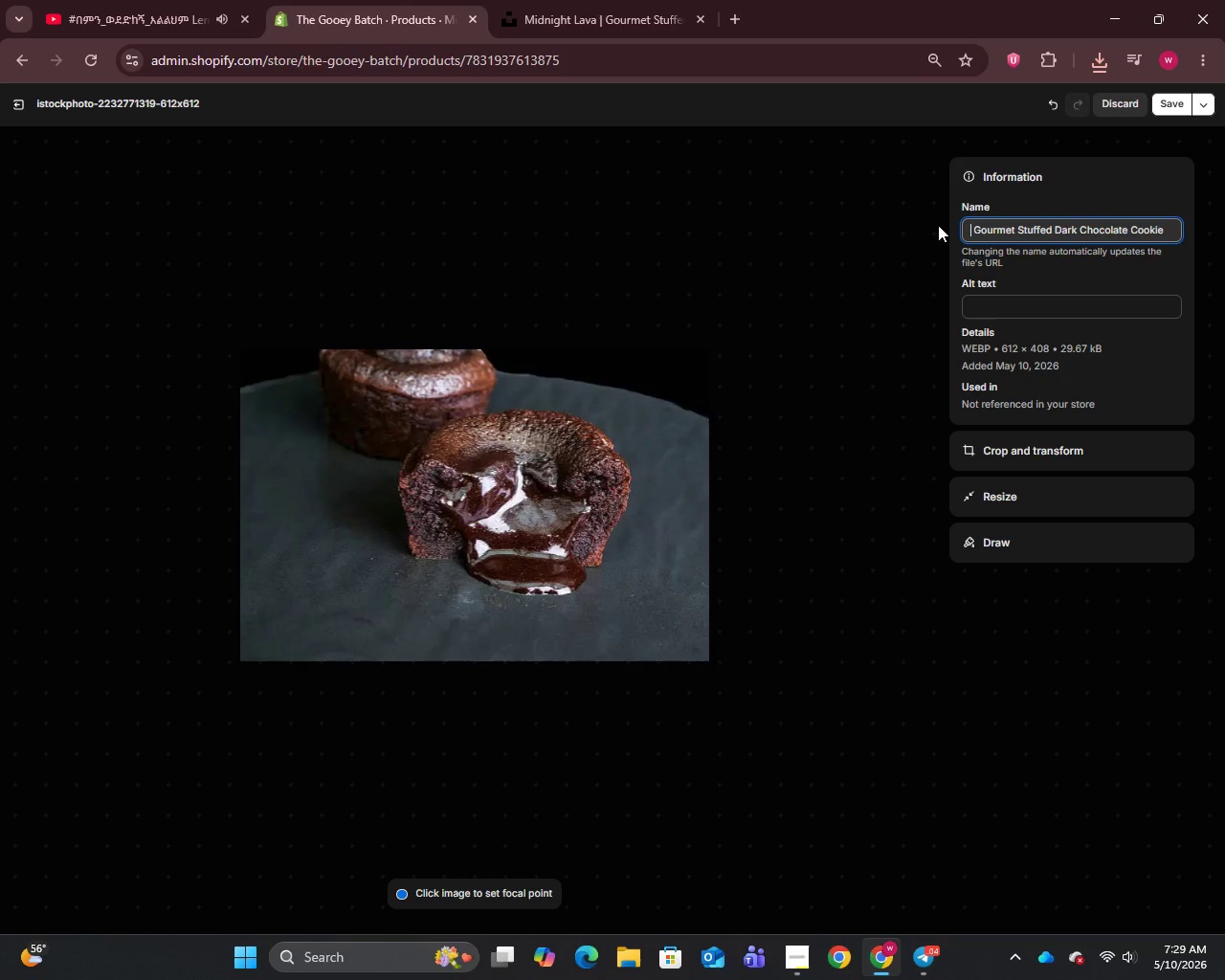 
key(ArrowRight)
 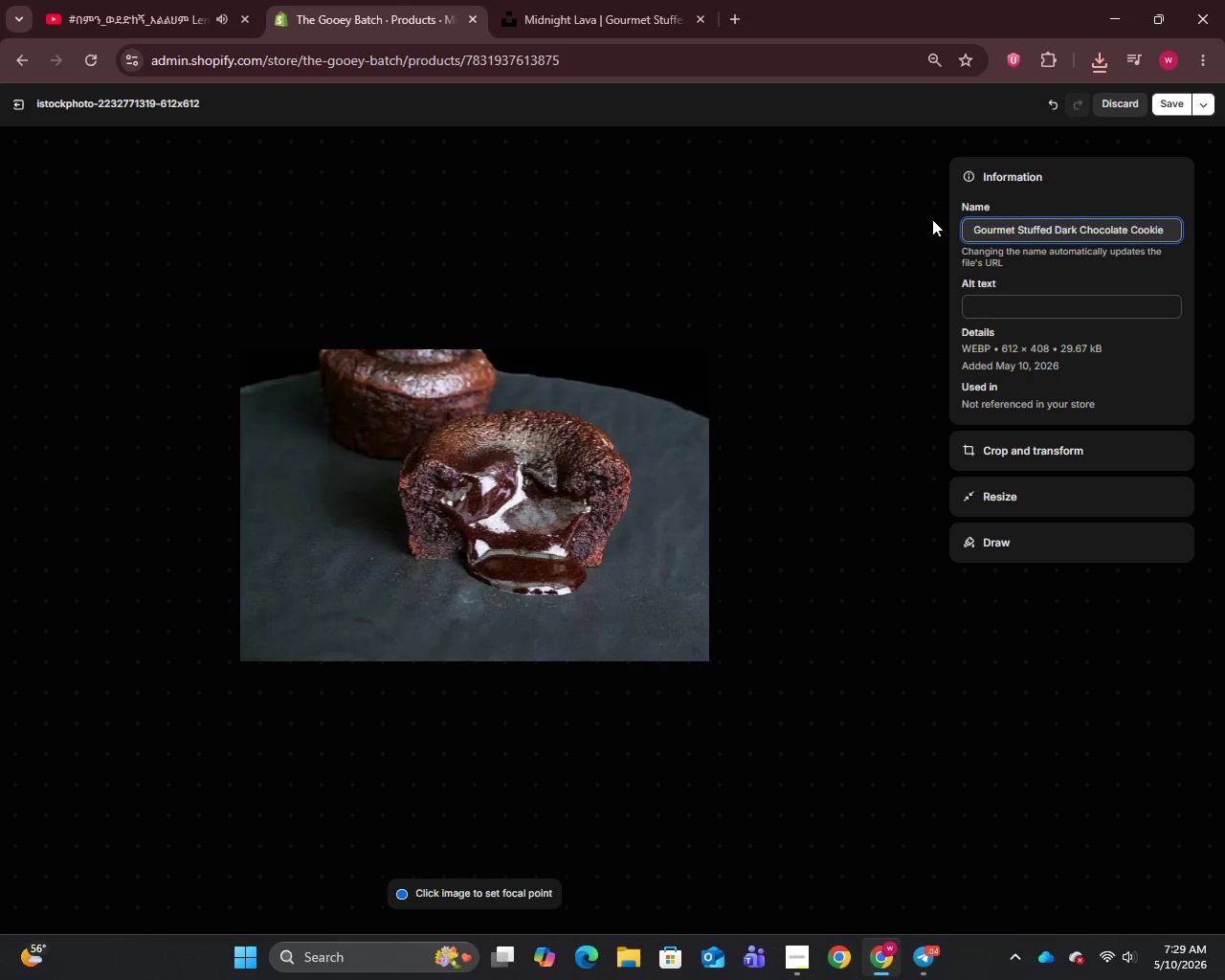 
key(Backspace)
 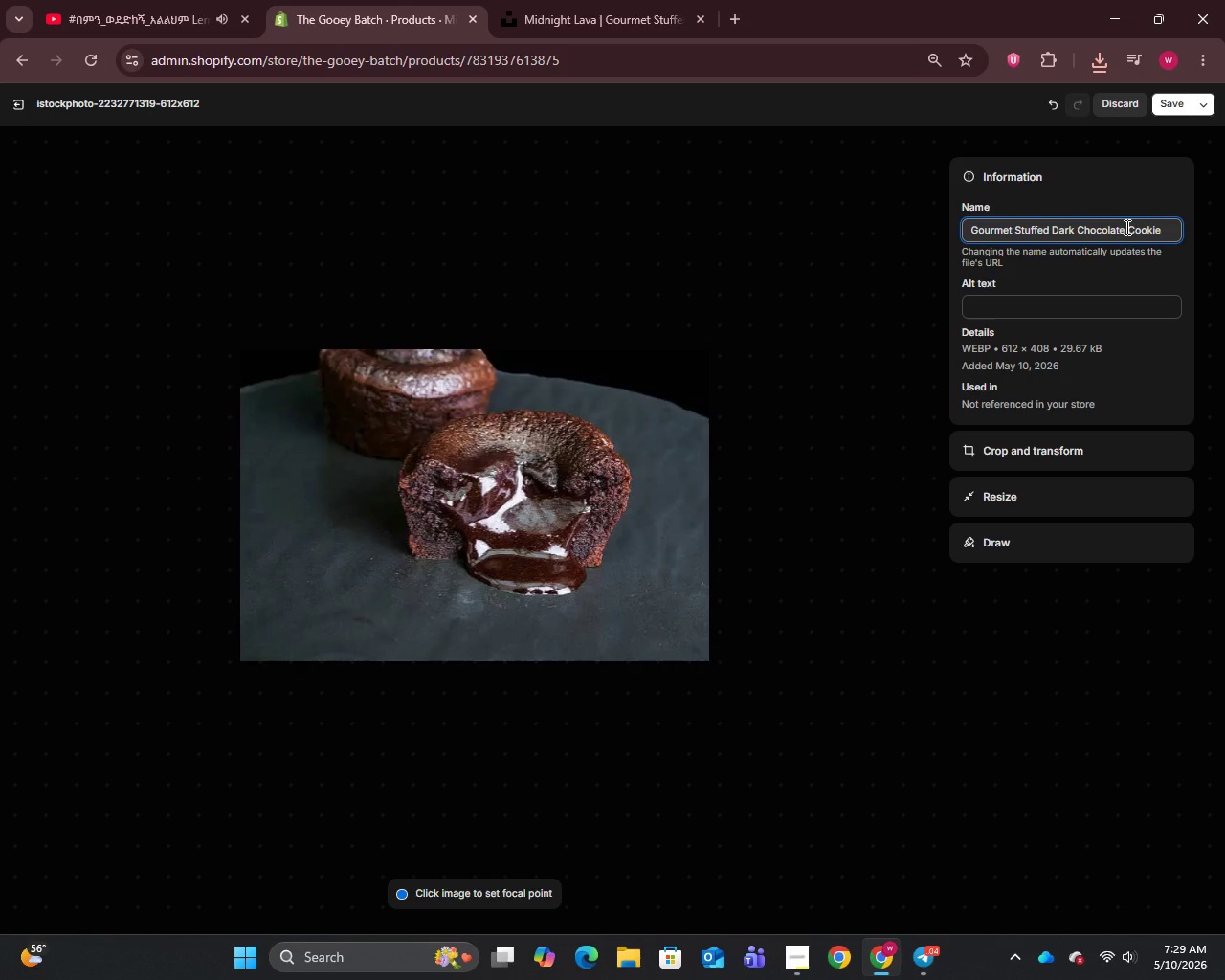 
wait(9.31)
 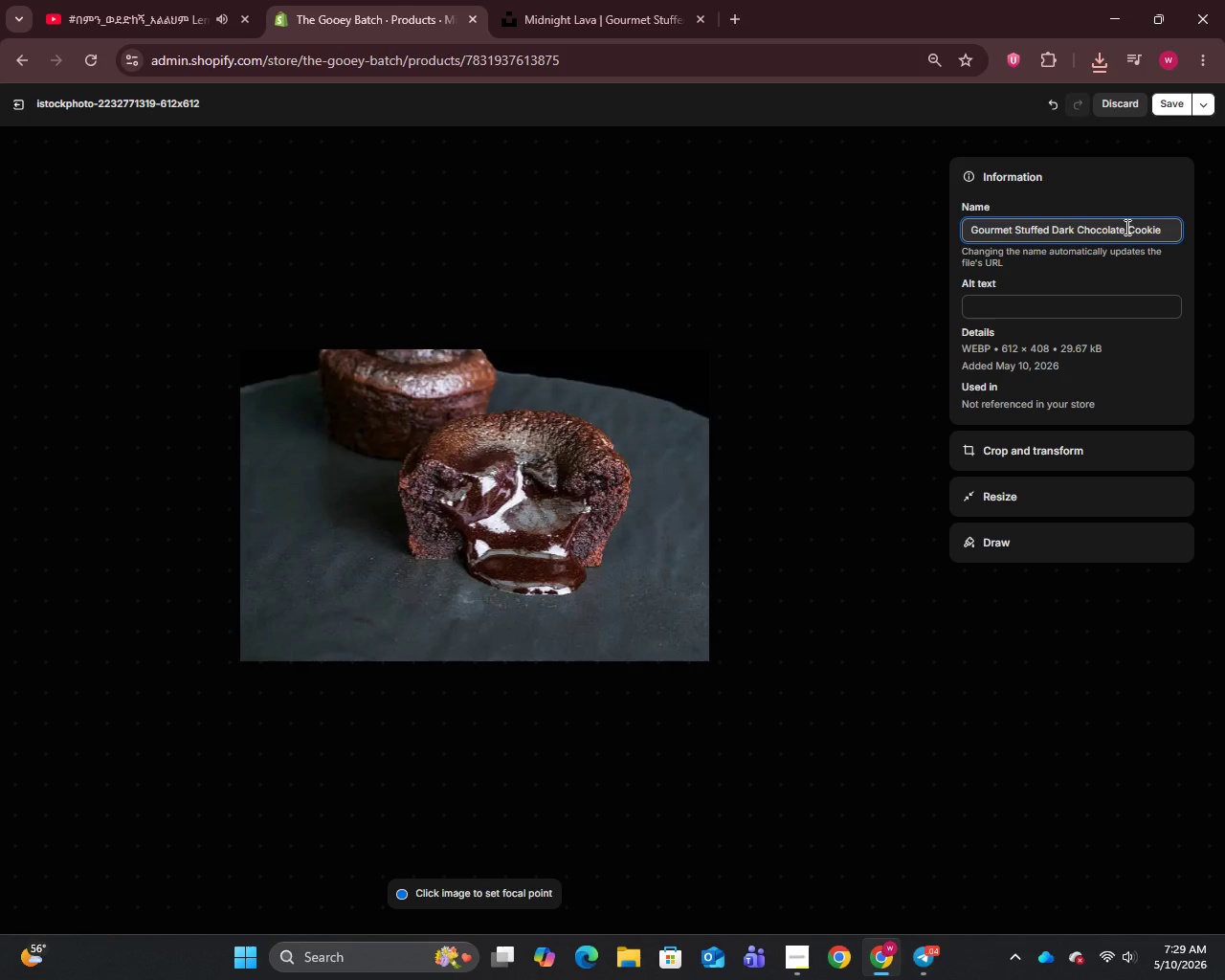 
left_click([1065, 297])
 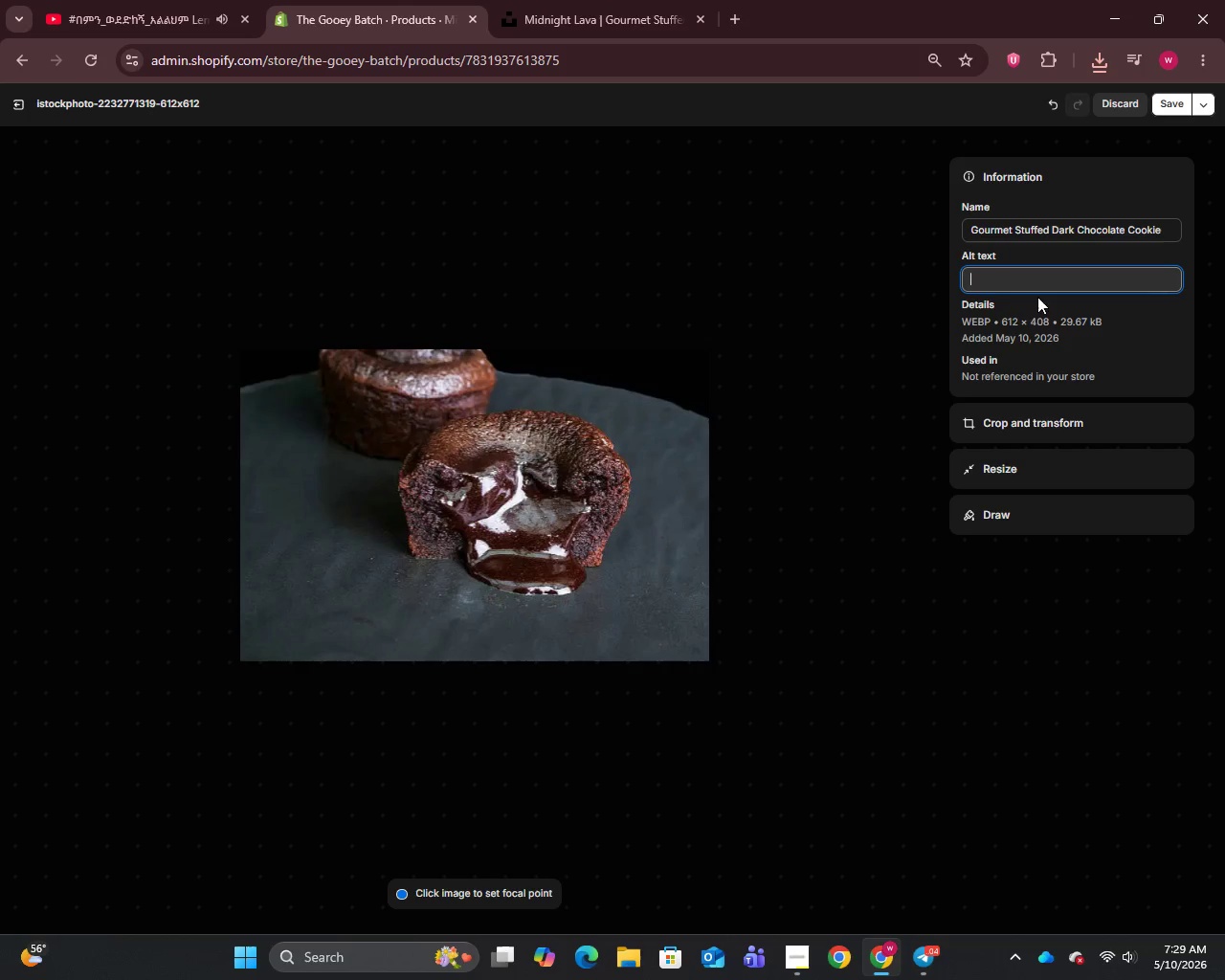 
wait(7.81)
 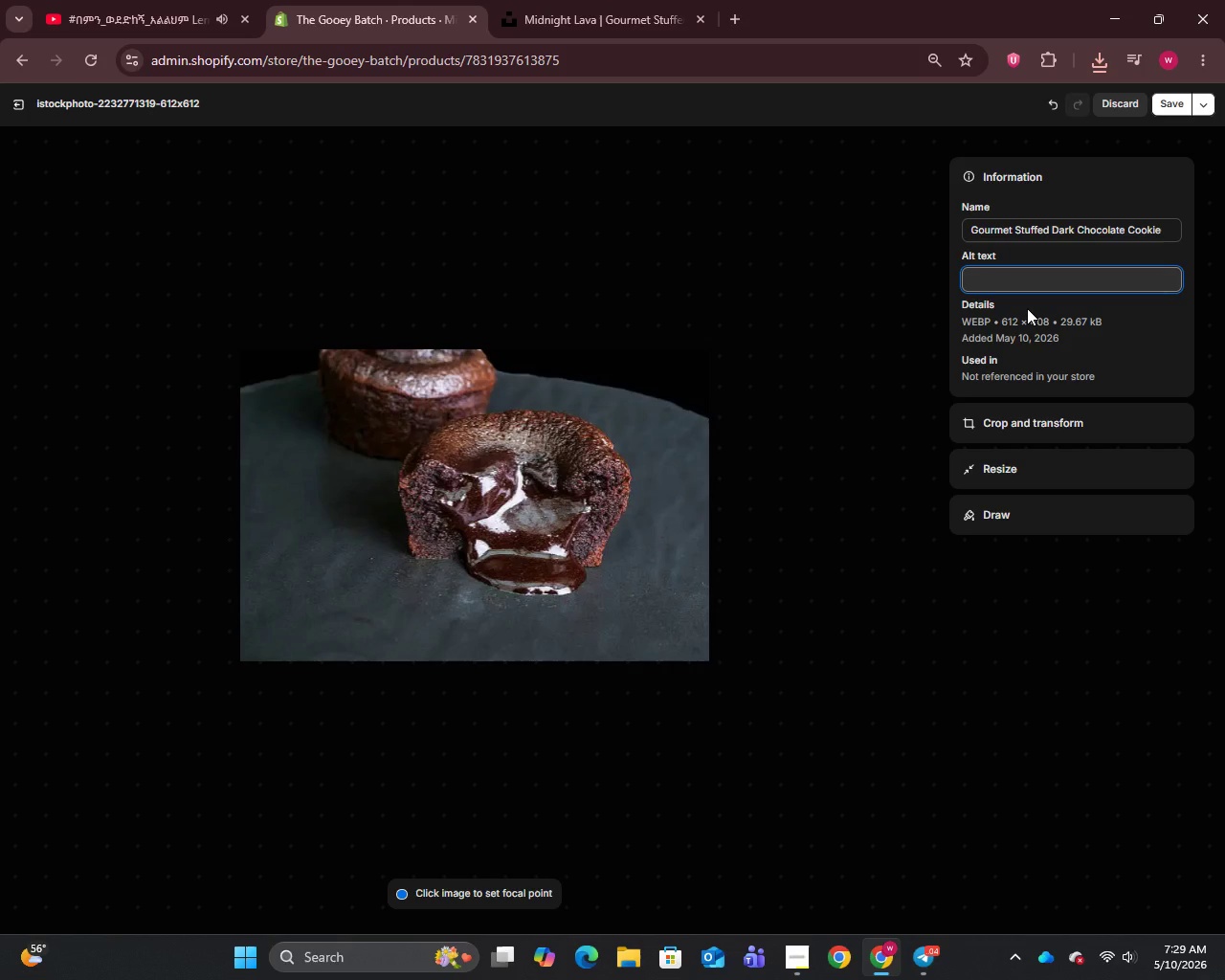 
key(Control+V)
 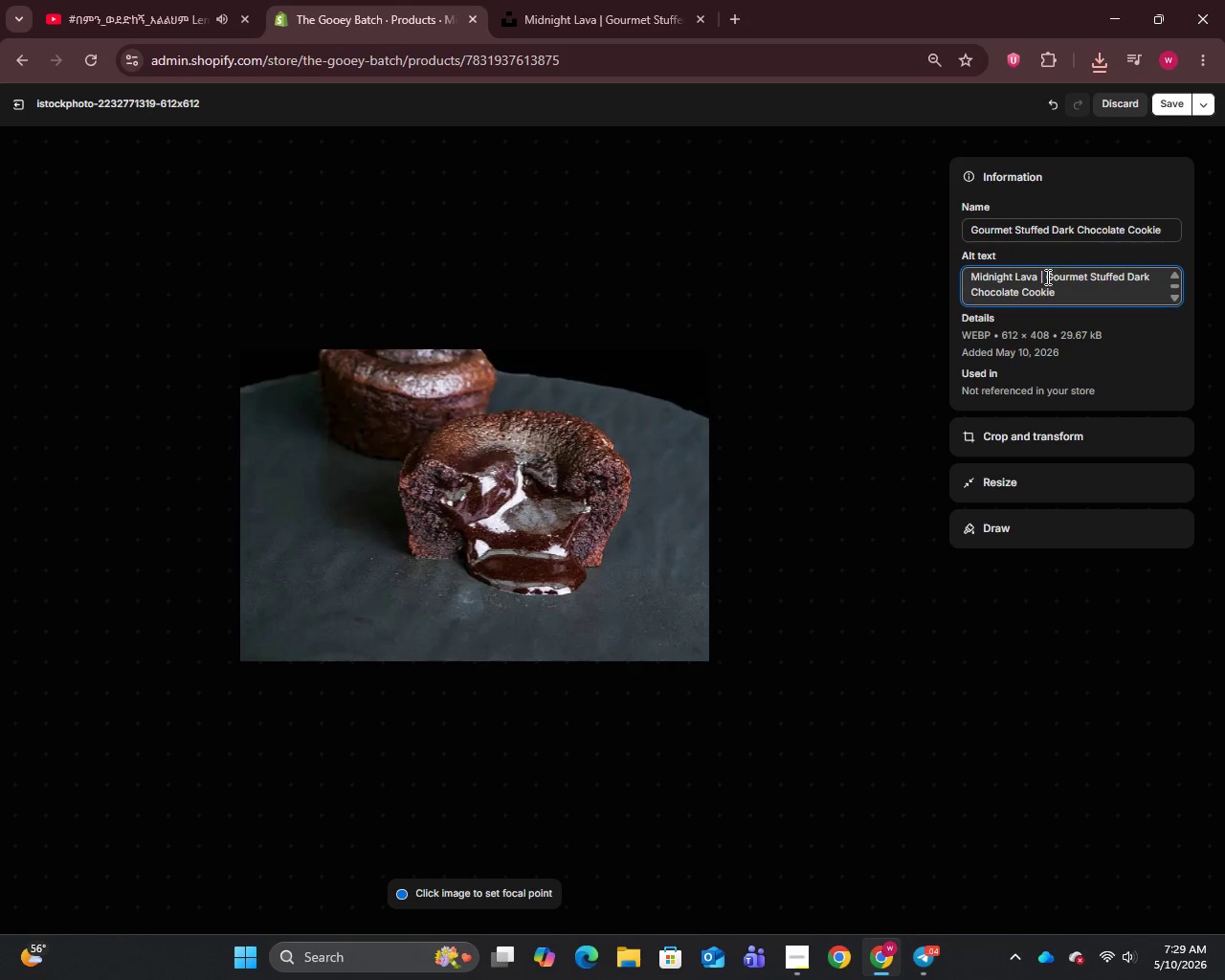 
left_click([1046, 279])
 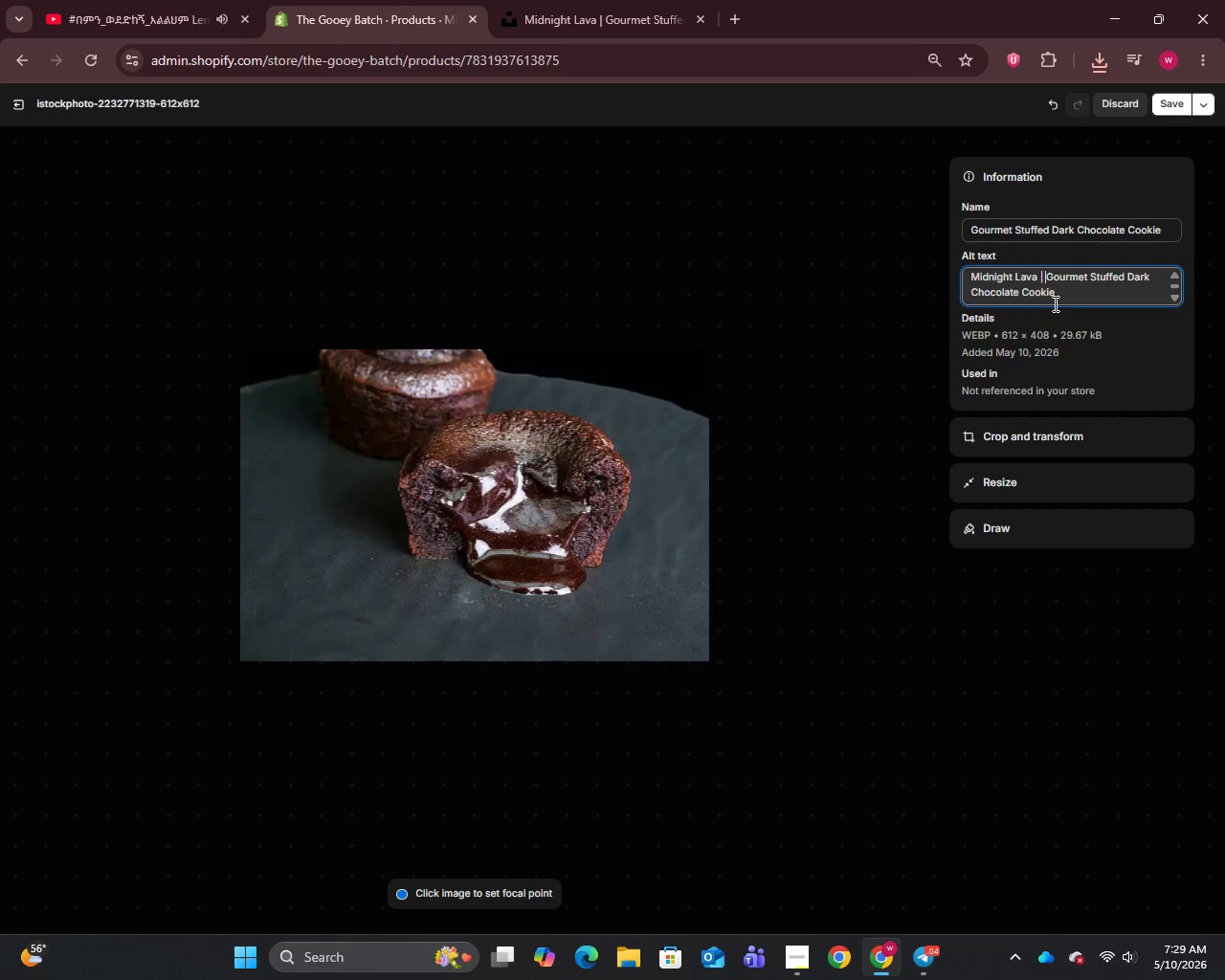 
key(Backspace)
 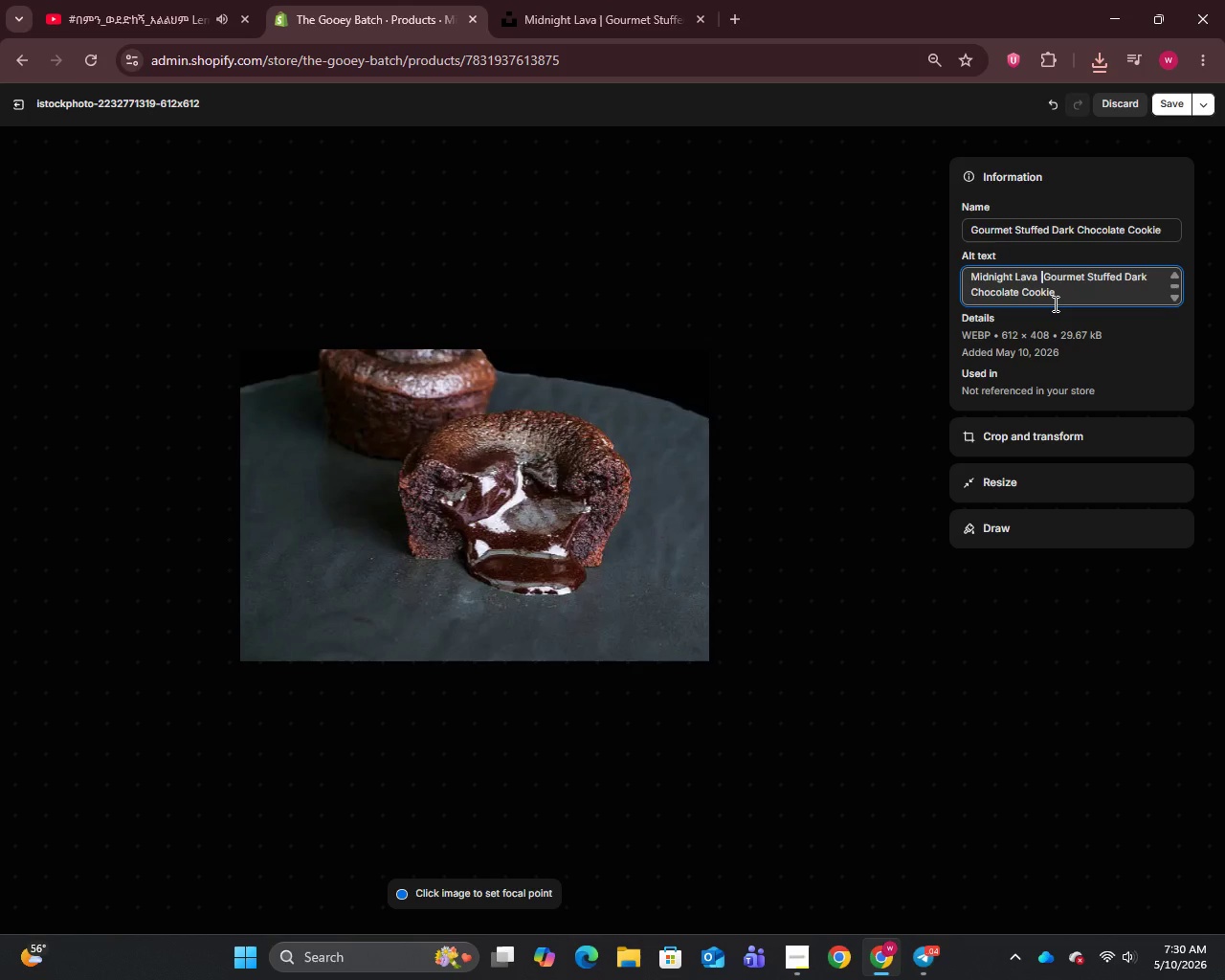 
key(Backspace)
 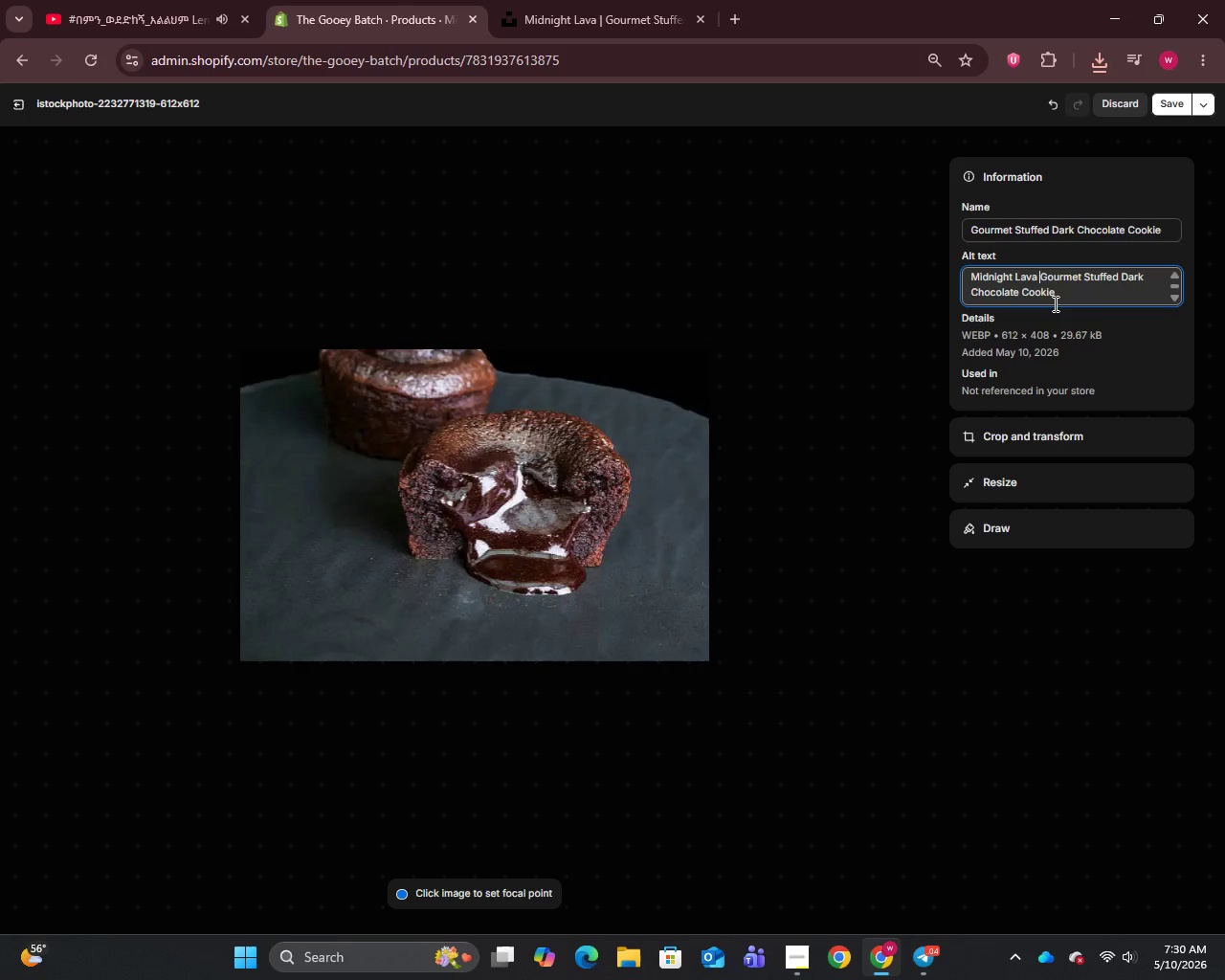 
key(ArrowRight)
 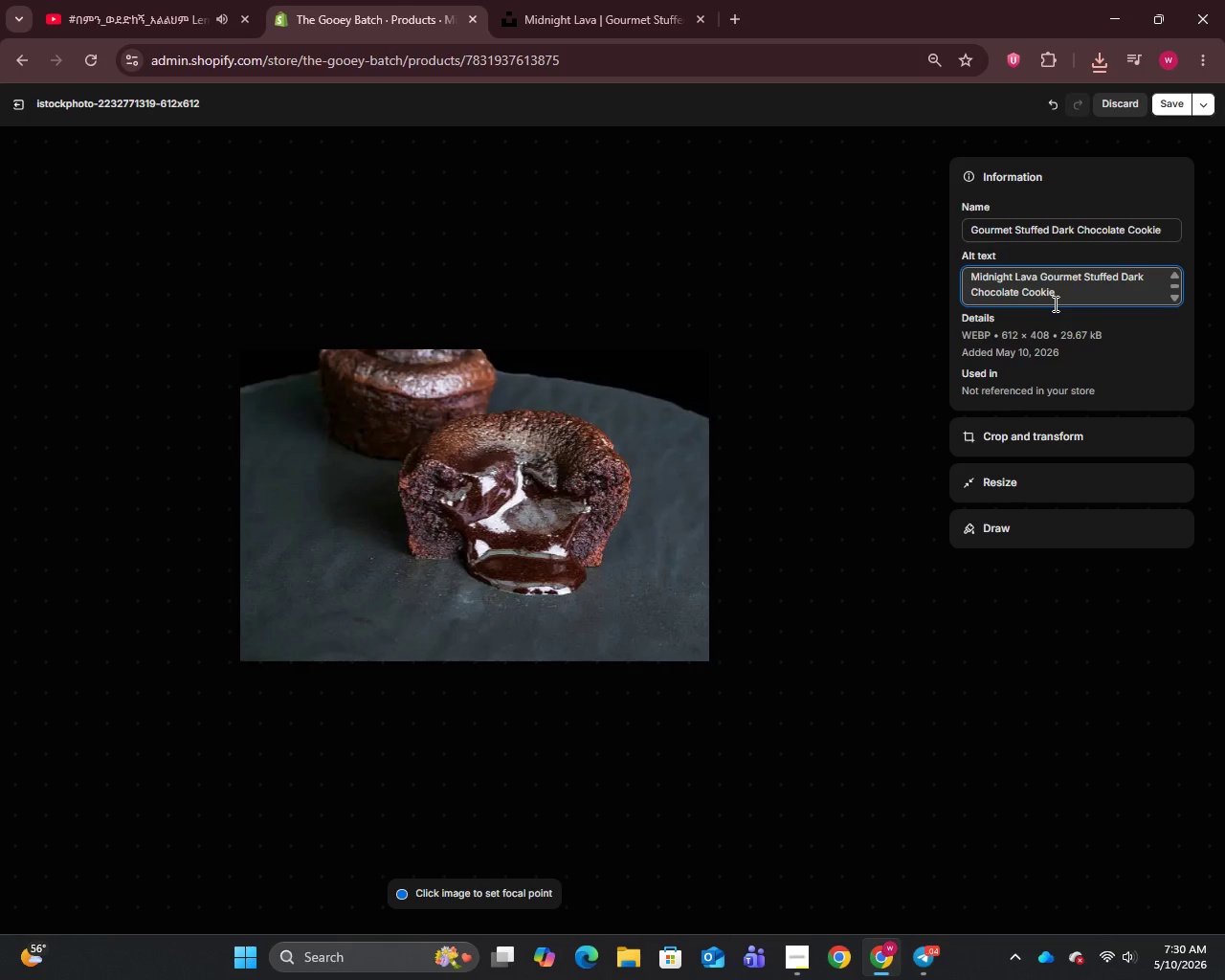 
key(Backspace)
 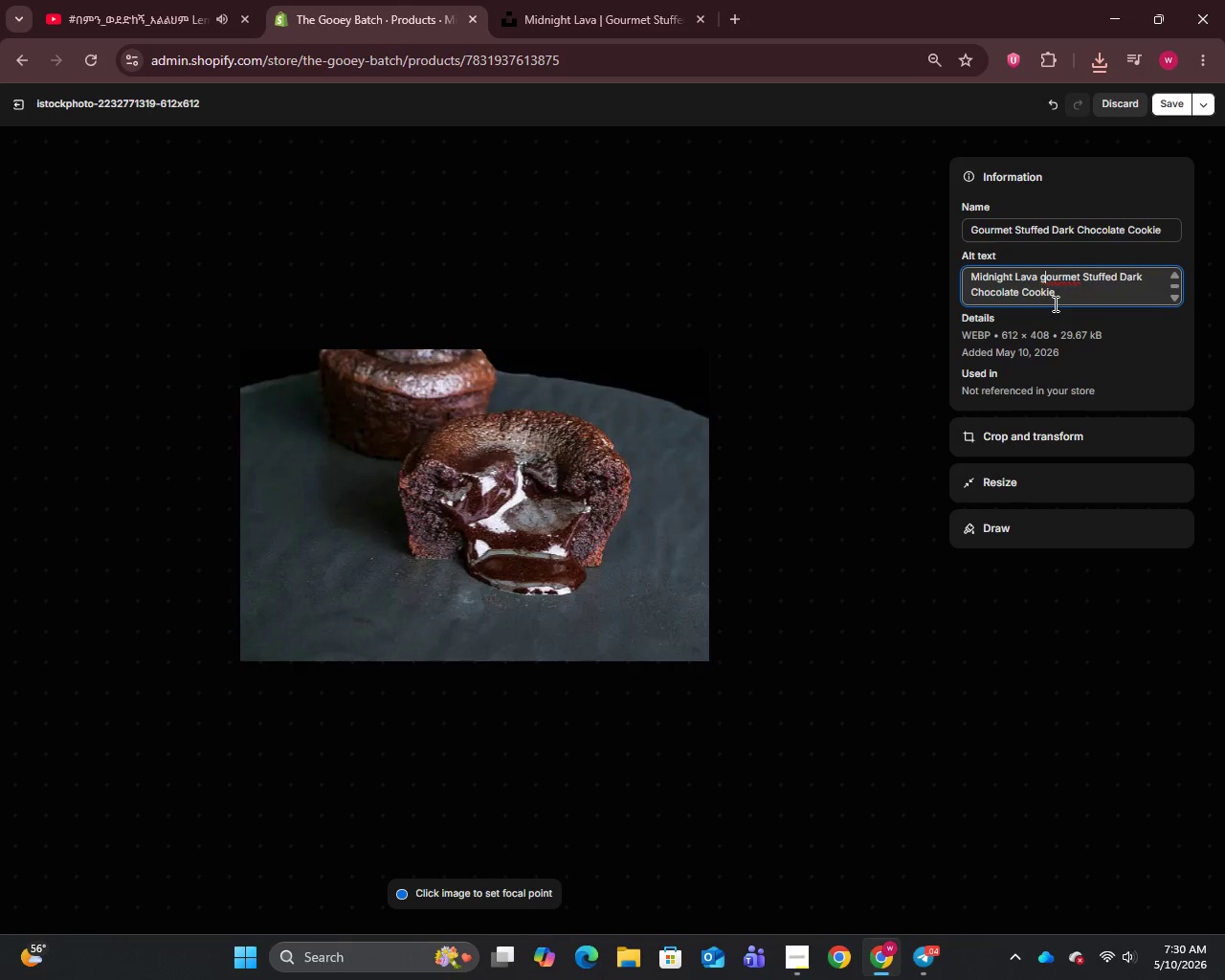 
key(G)
 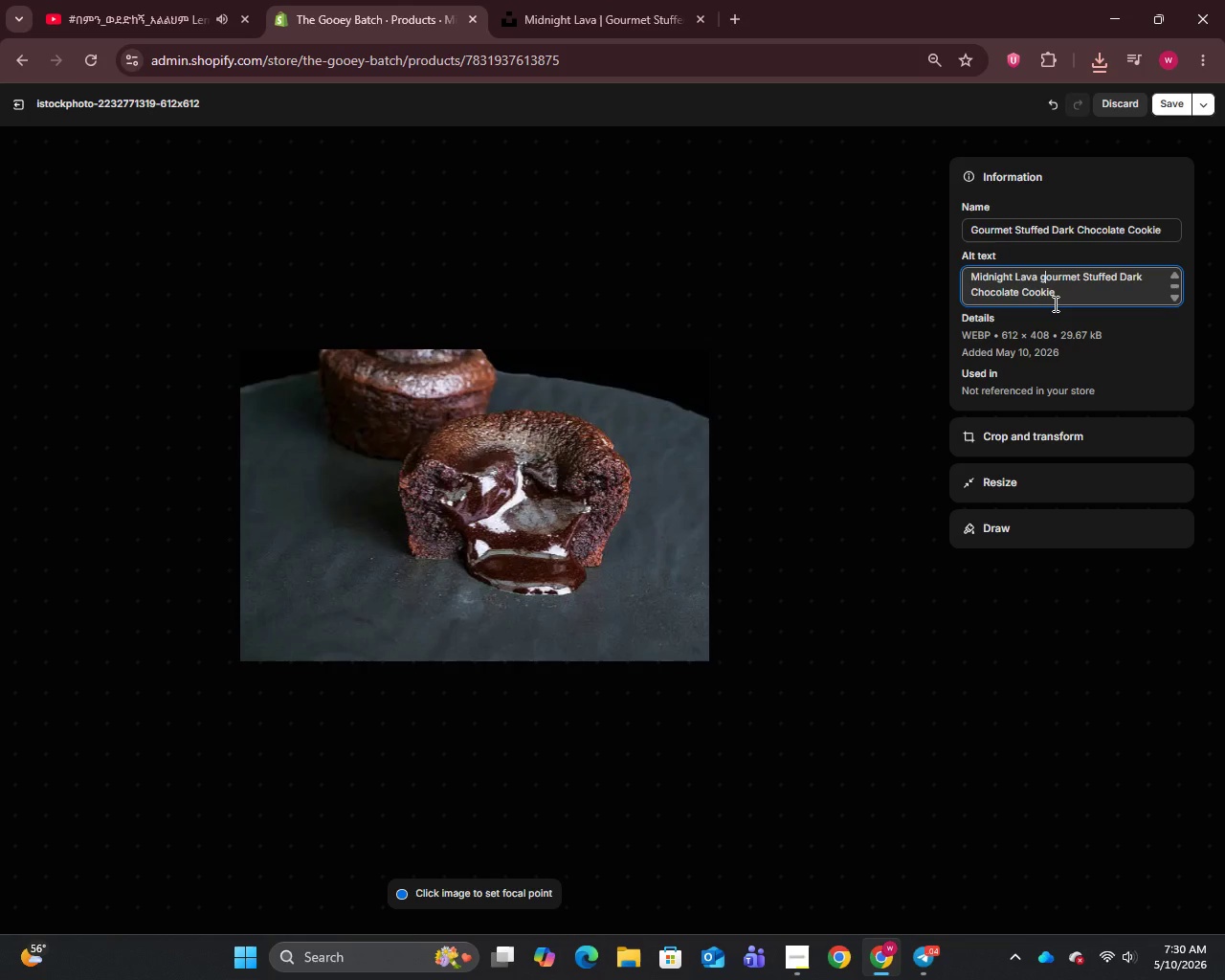 
wait(6.19)
 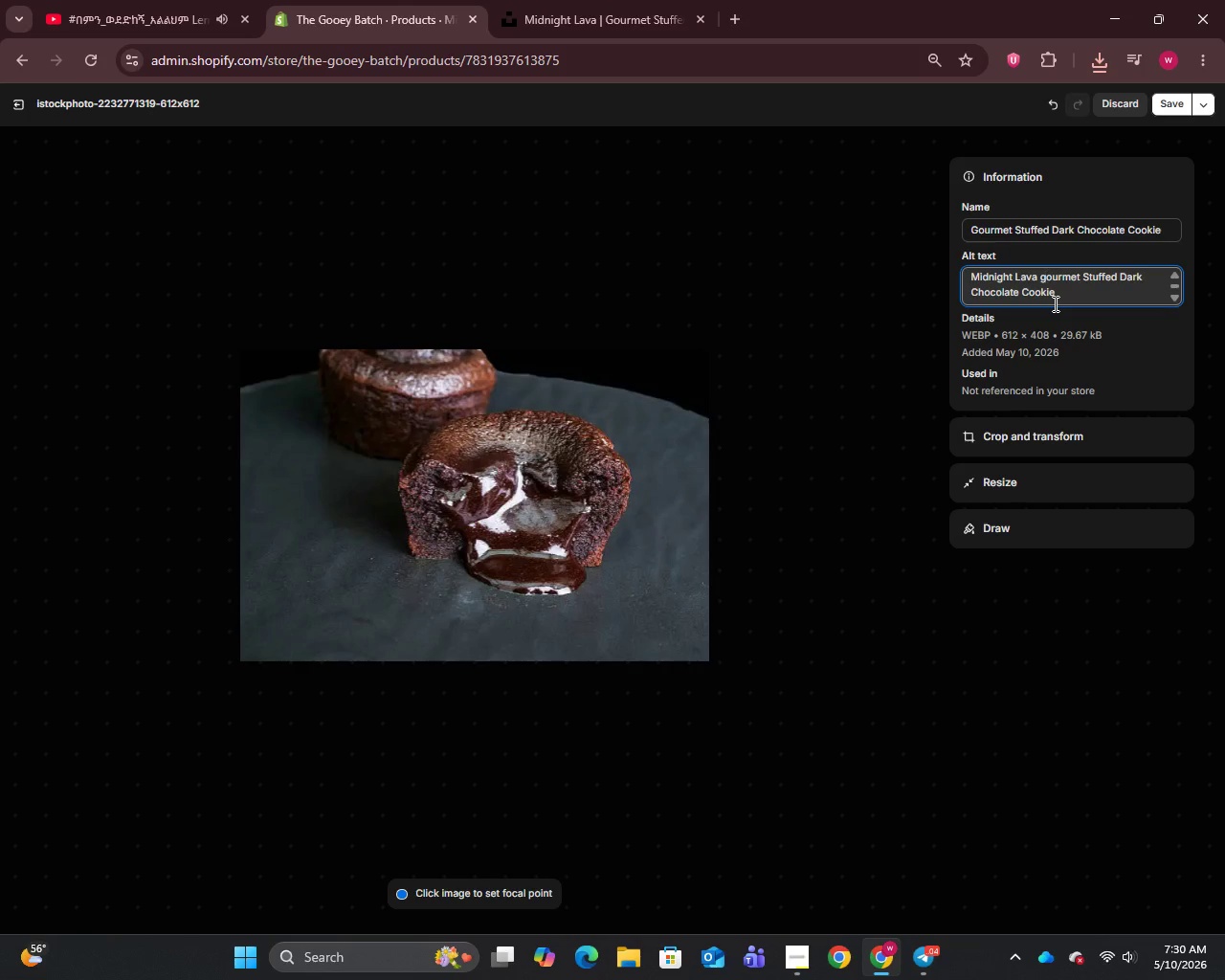 
left_click([1089, 275])
 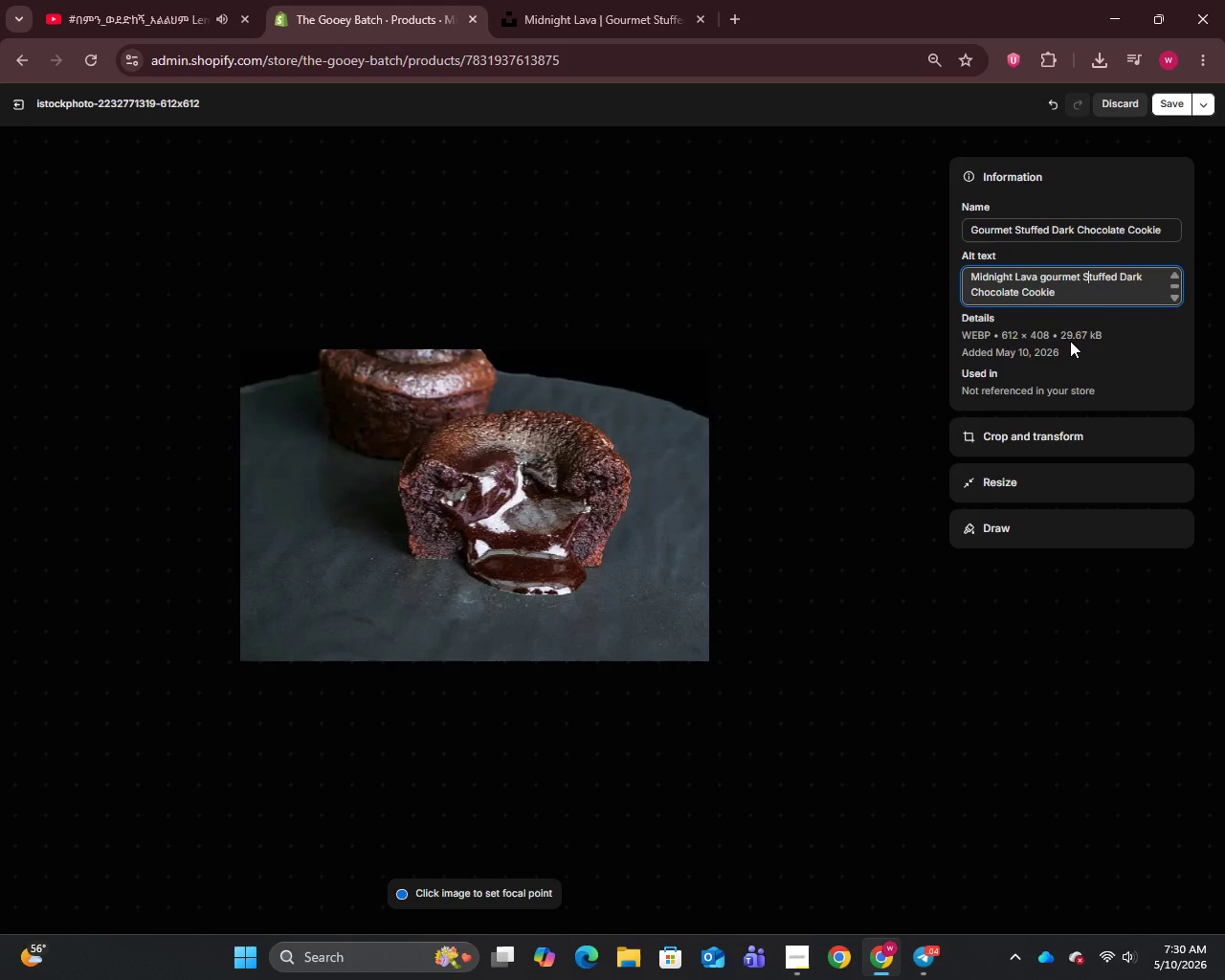 
key(Backspace)
 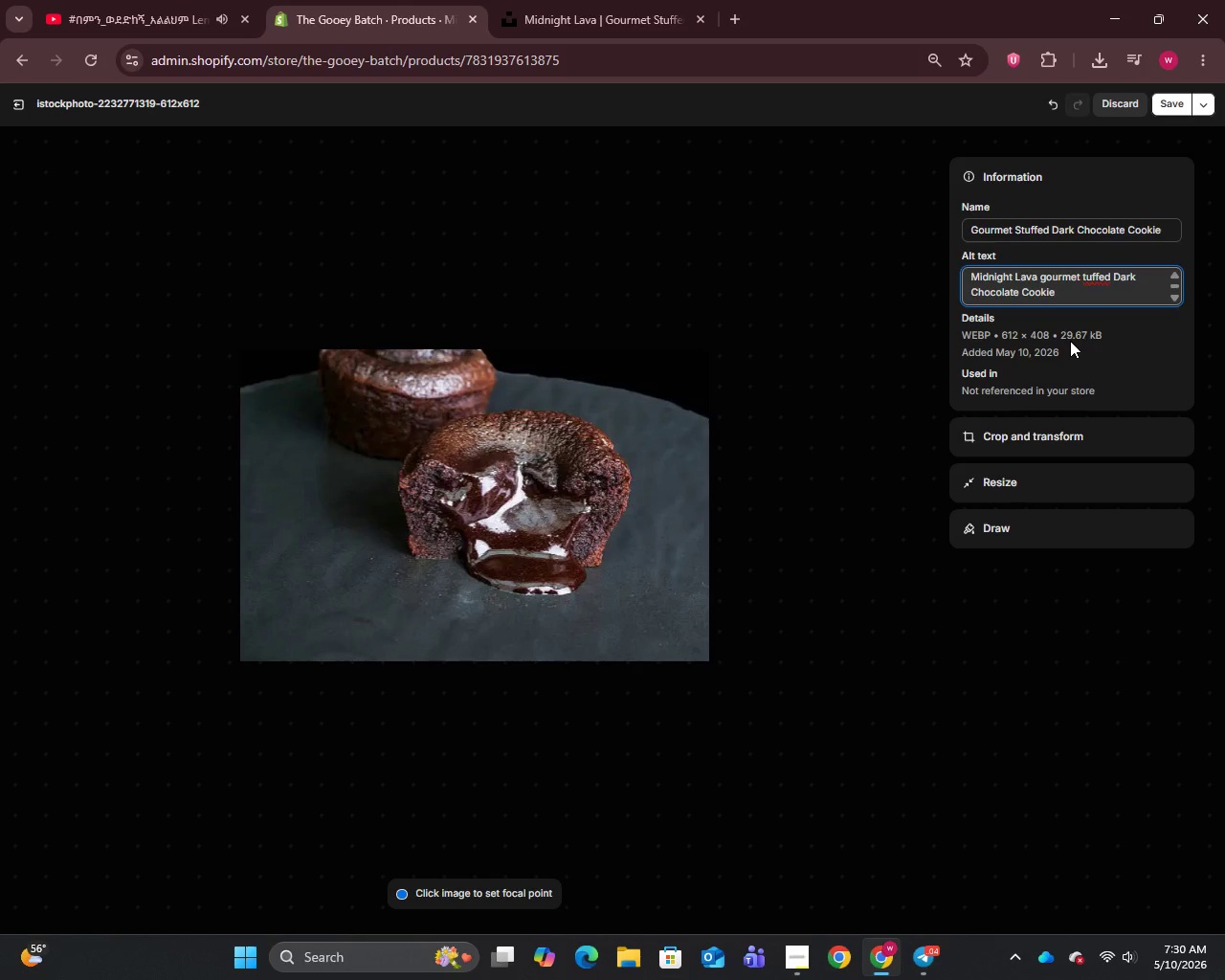 
key(S)
 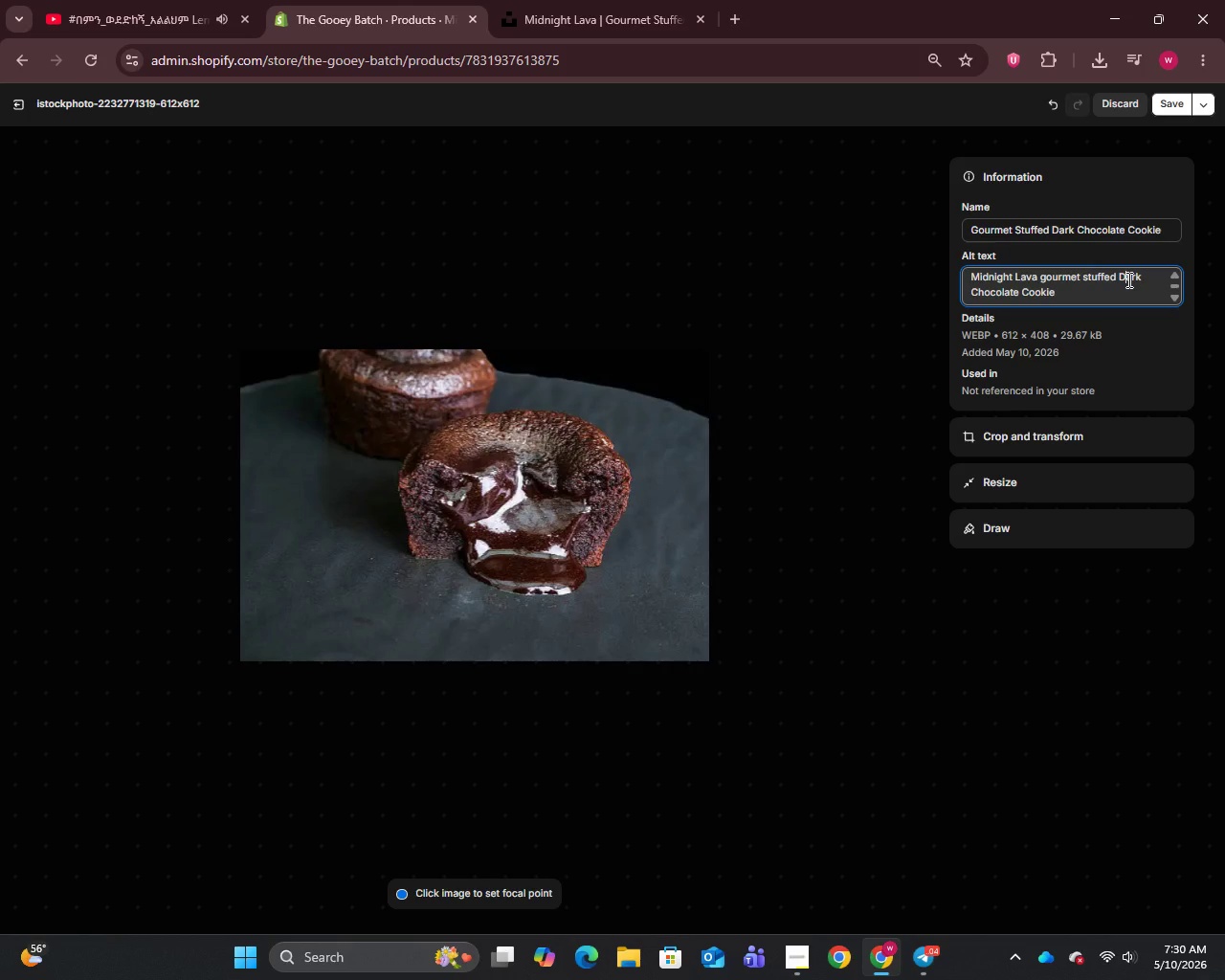 
key(Backspace)
 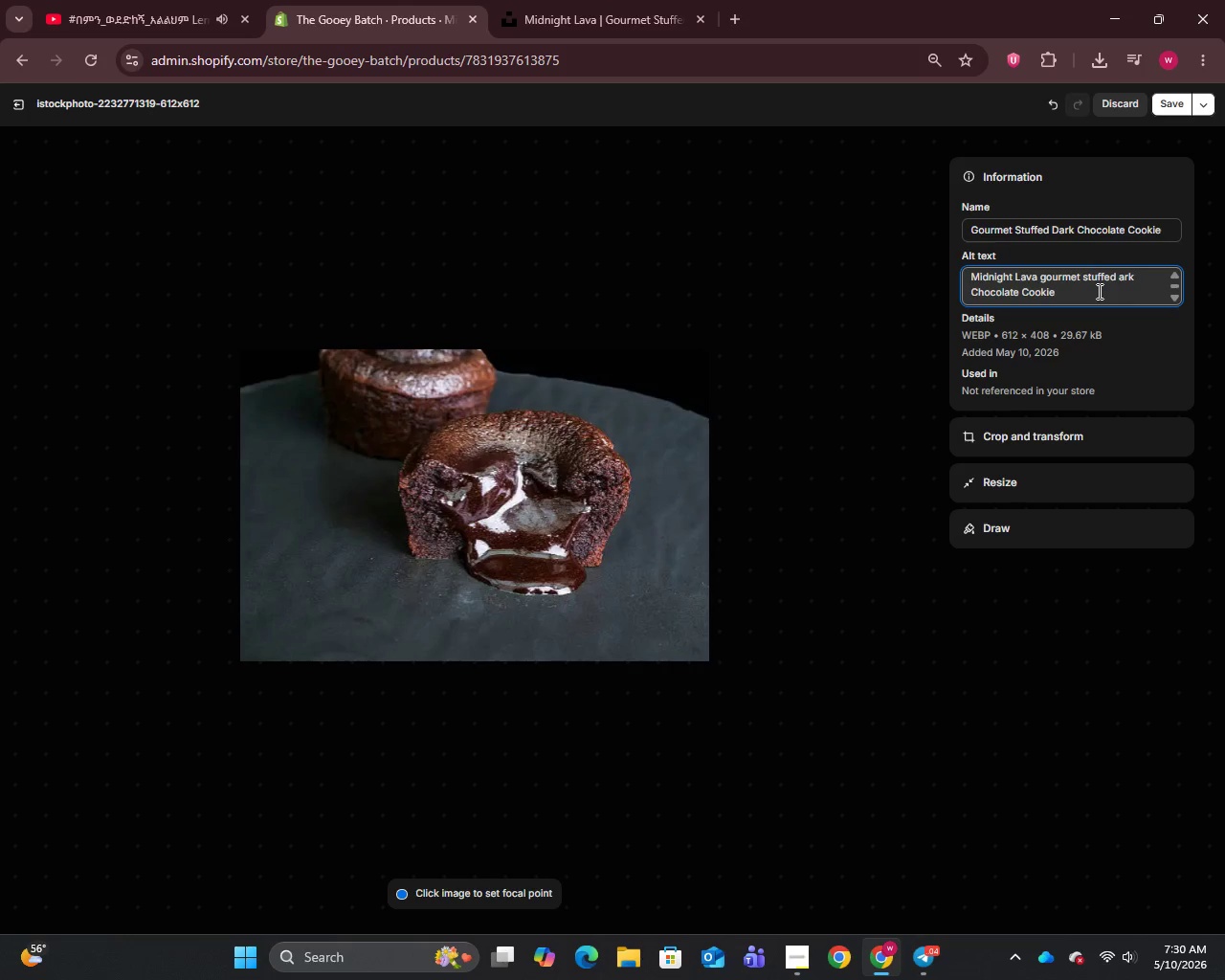 
key(D)
 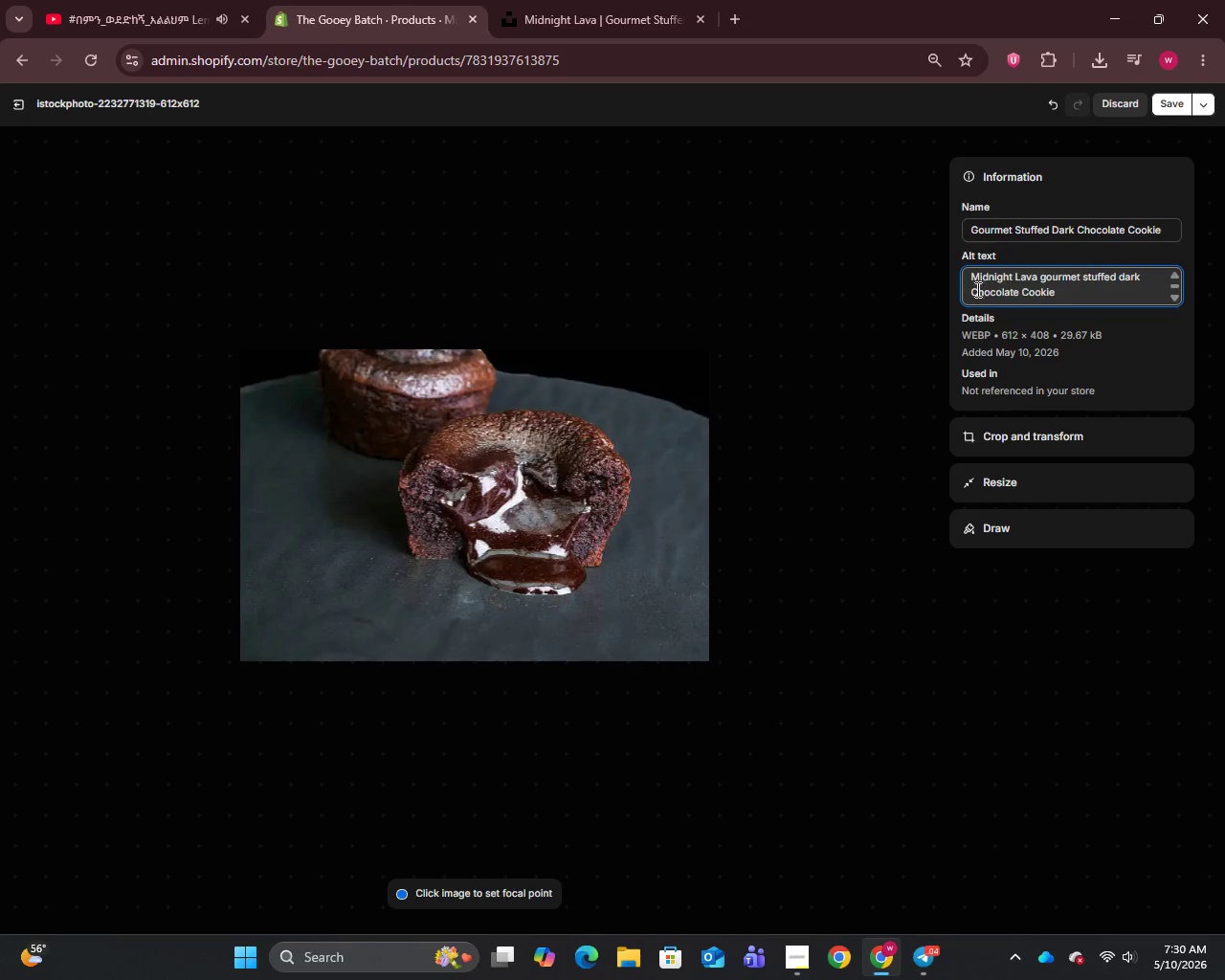 
left_click([978, 288])
 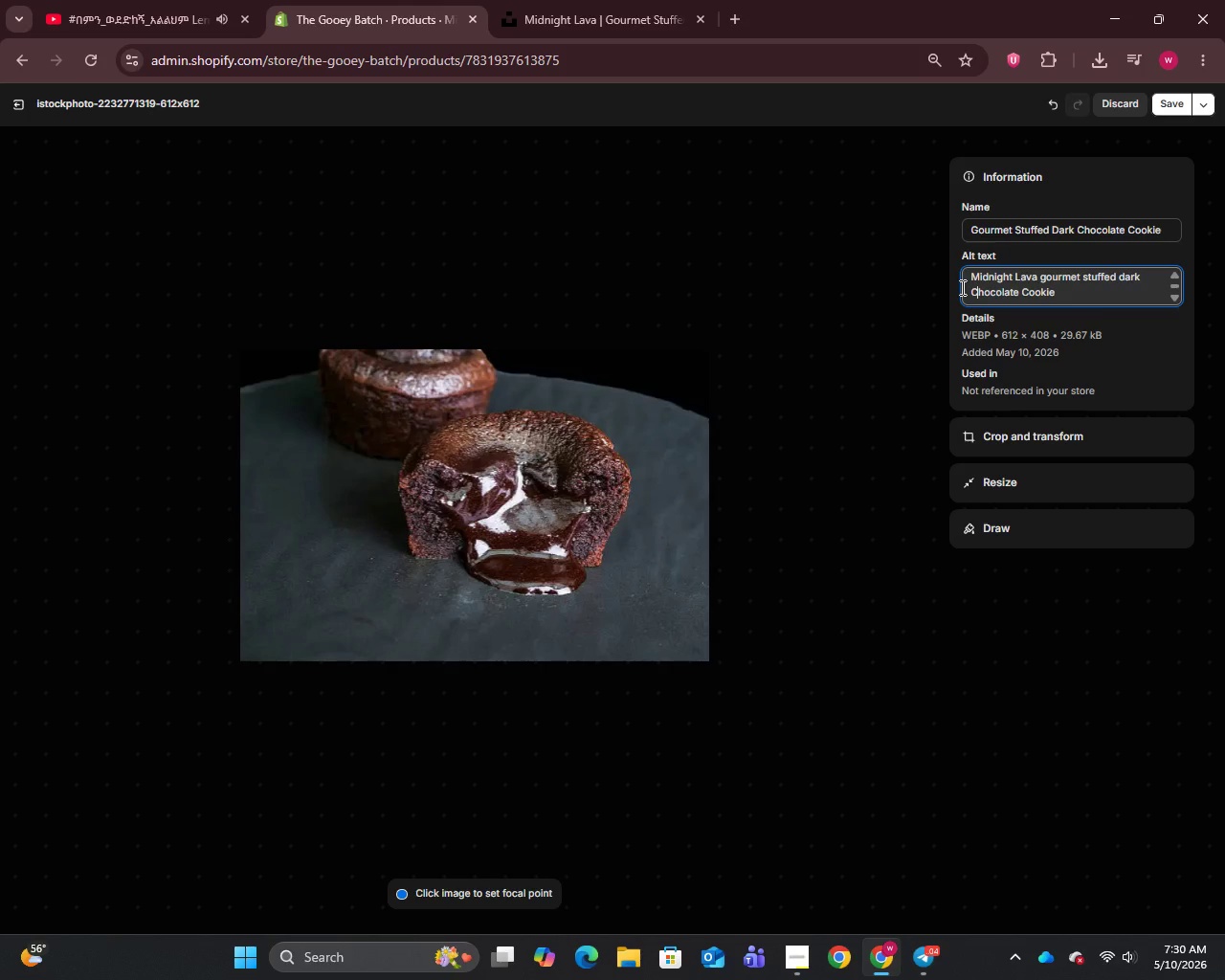 
key(Backspace)
 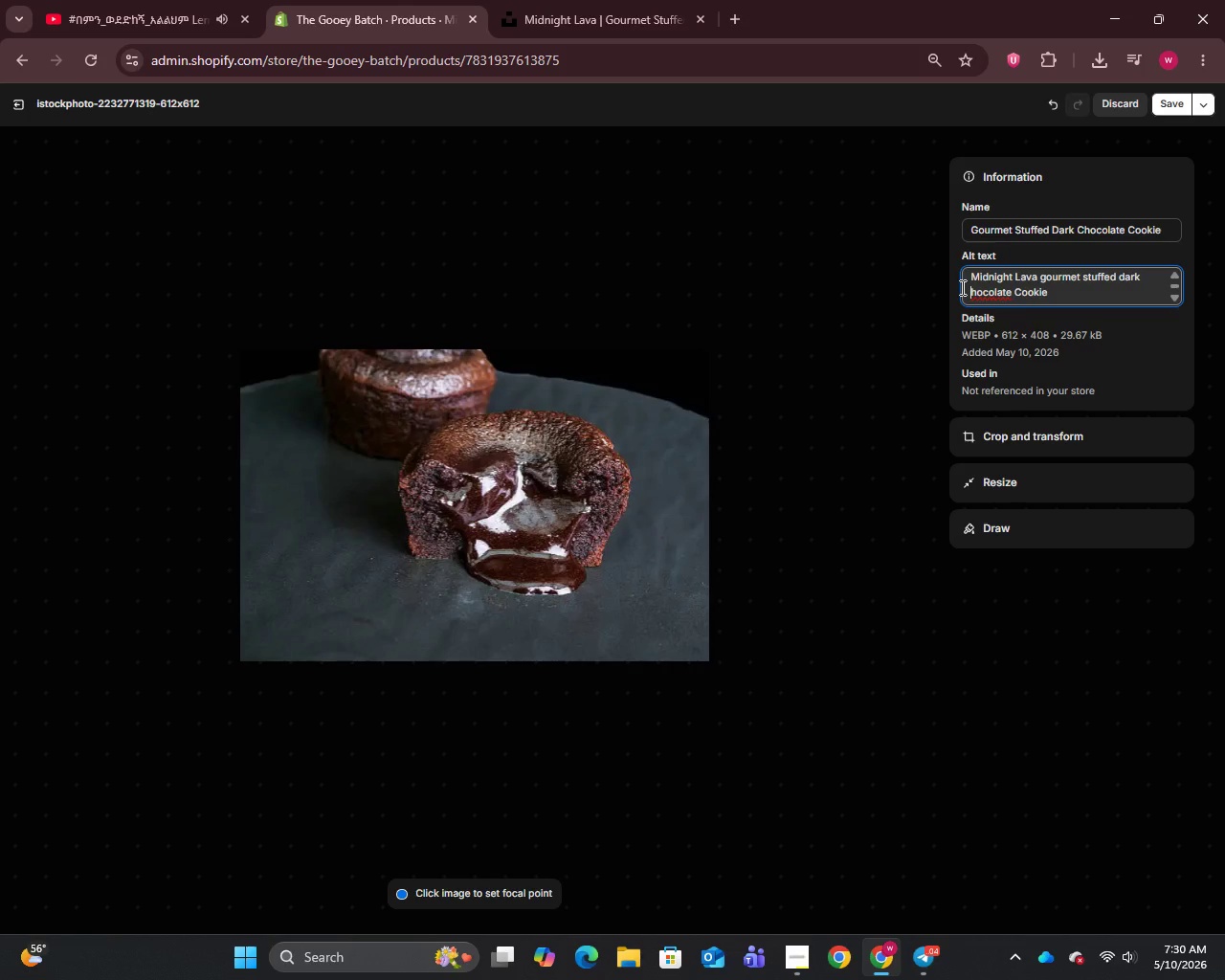 
key(C)
 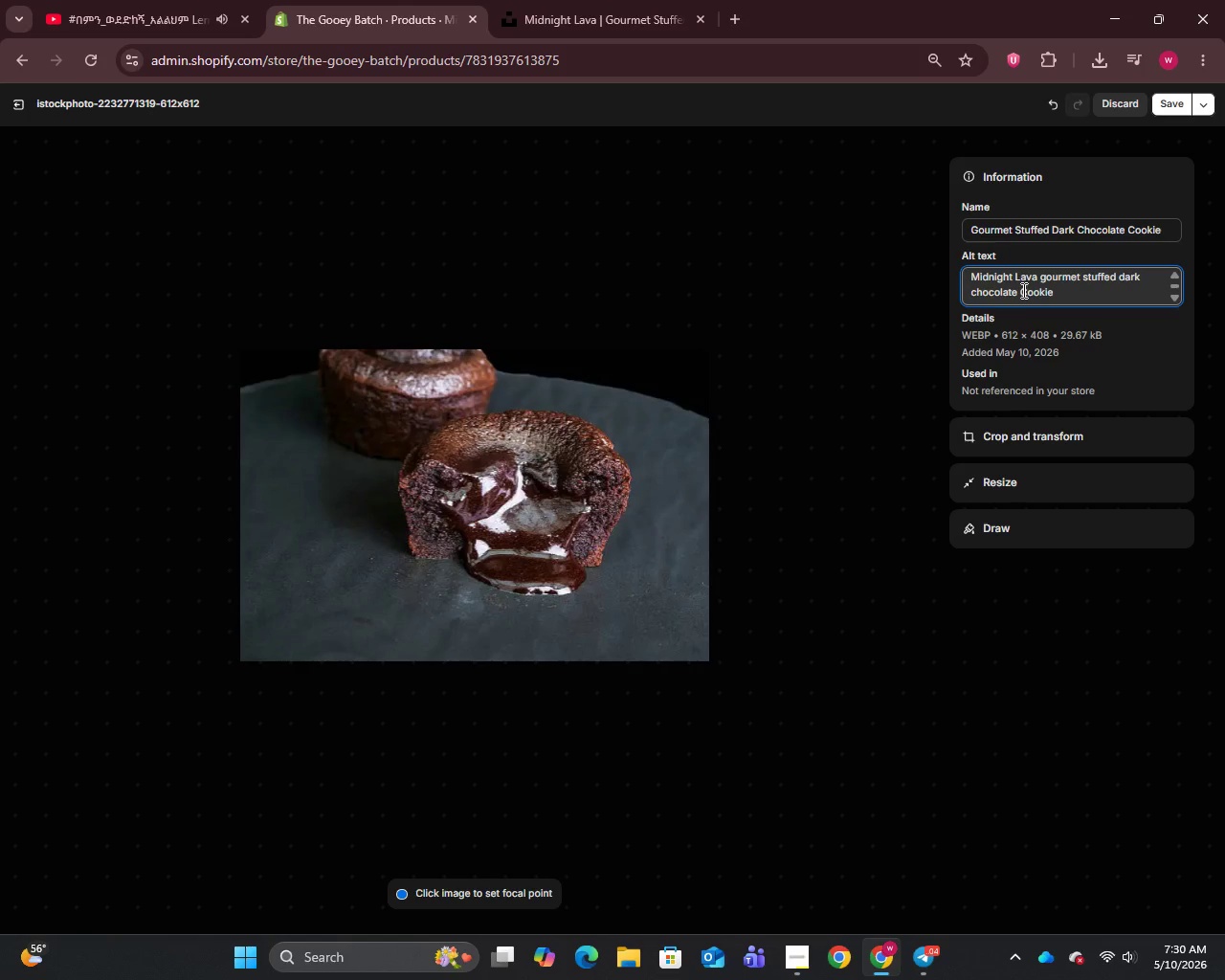 
key(Backspace)
 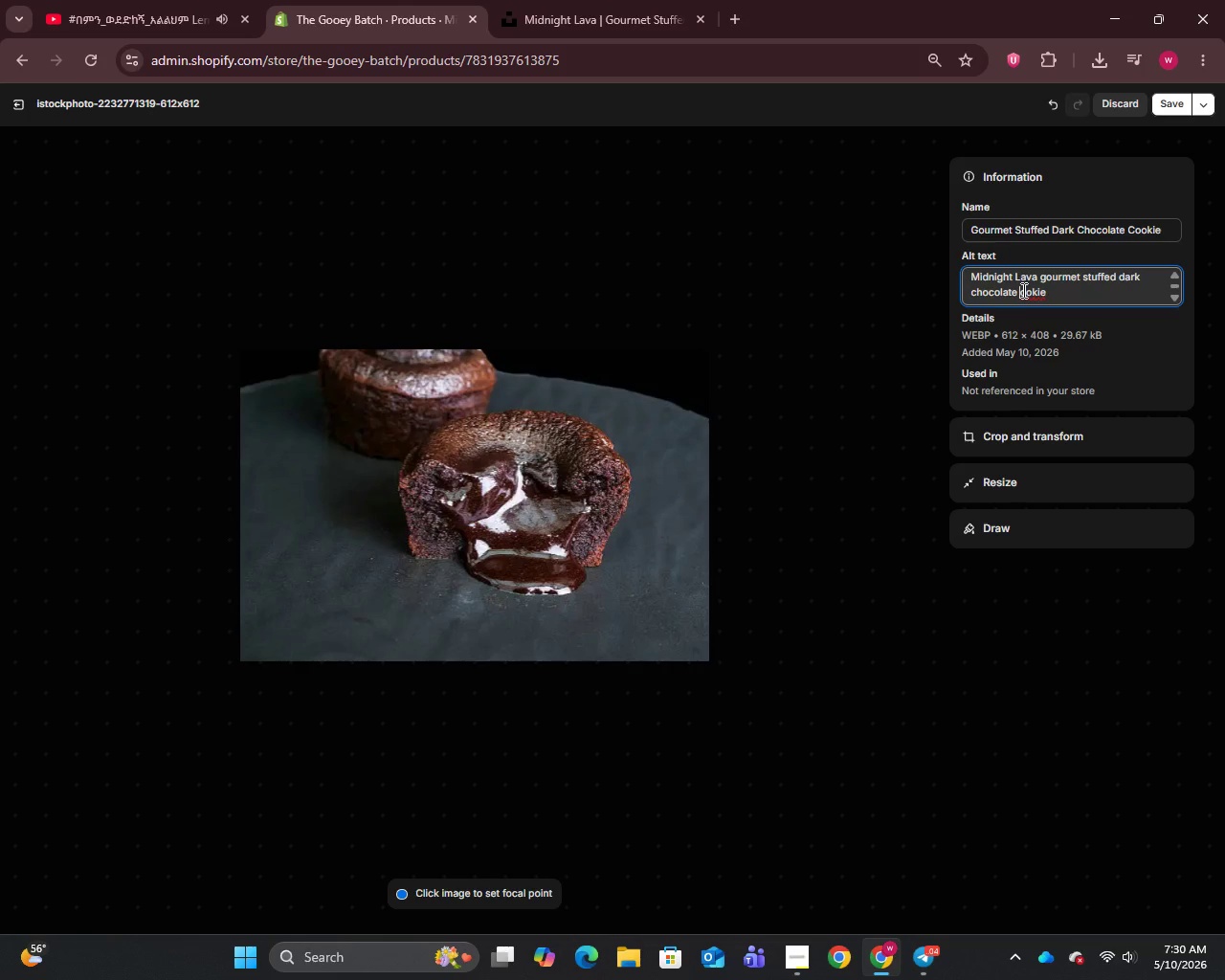 
key(C)
 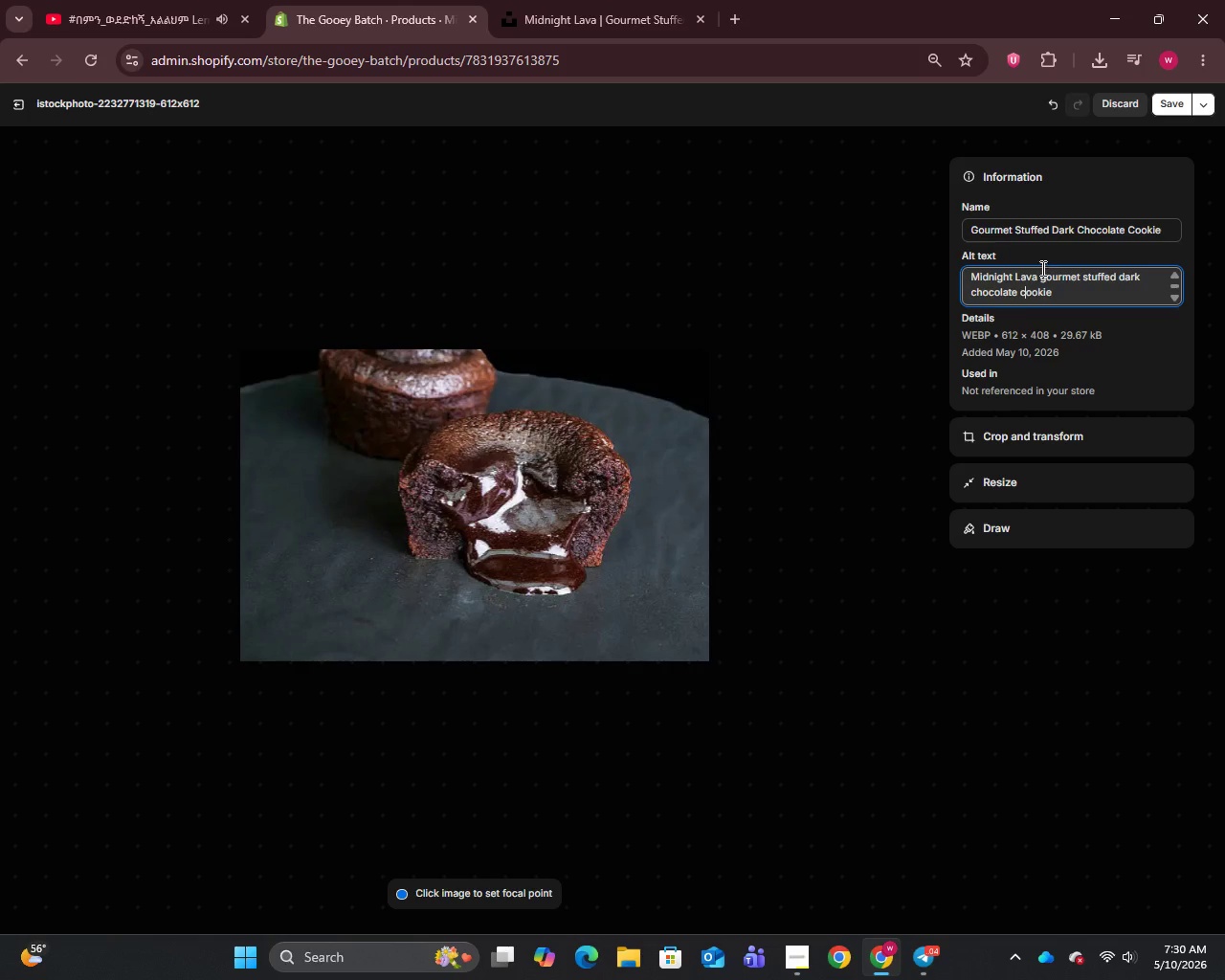 
wait(5.67)
 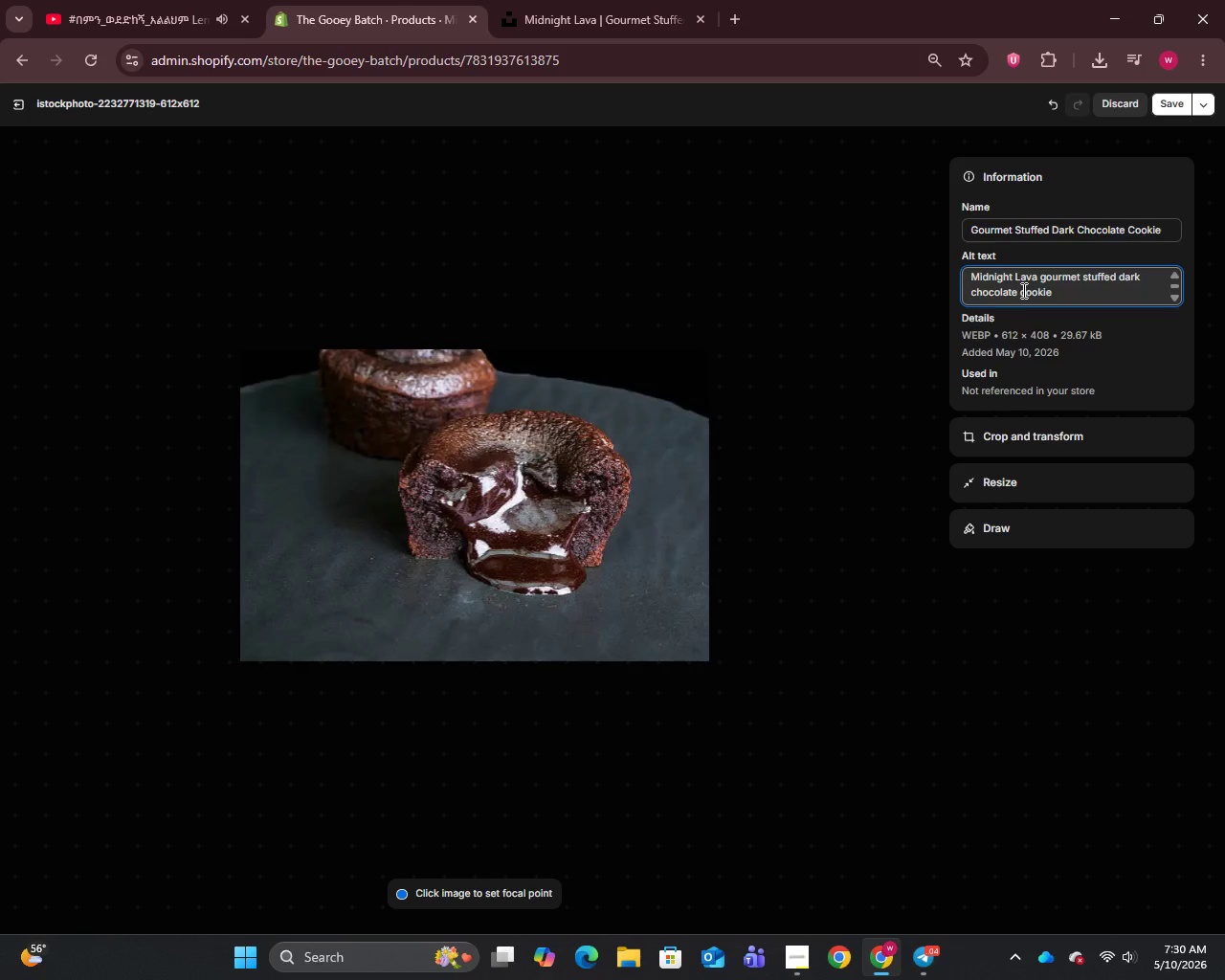 
left_click_drag(start_coordinate=[1052, 226], to_coordinate=[860, 247])
 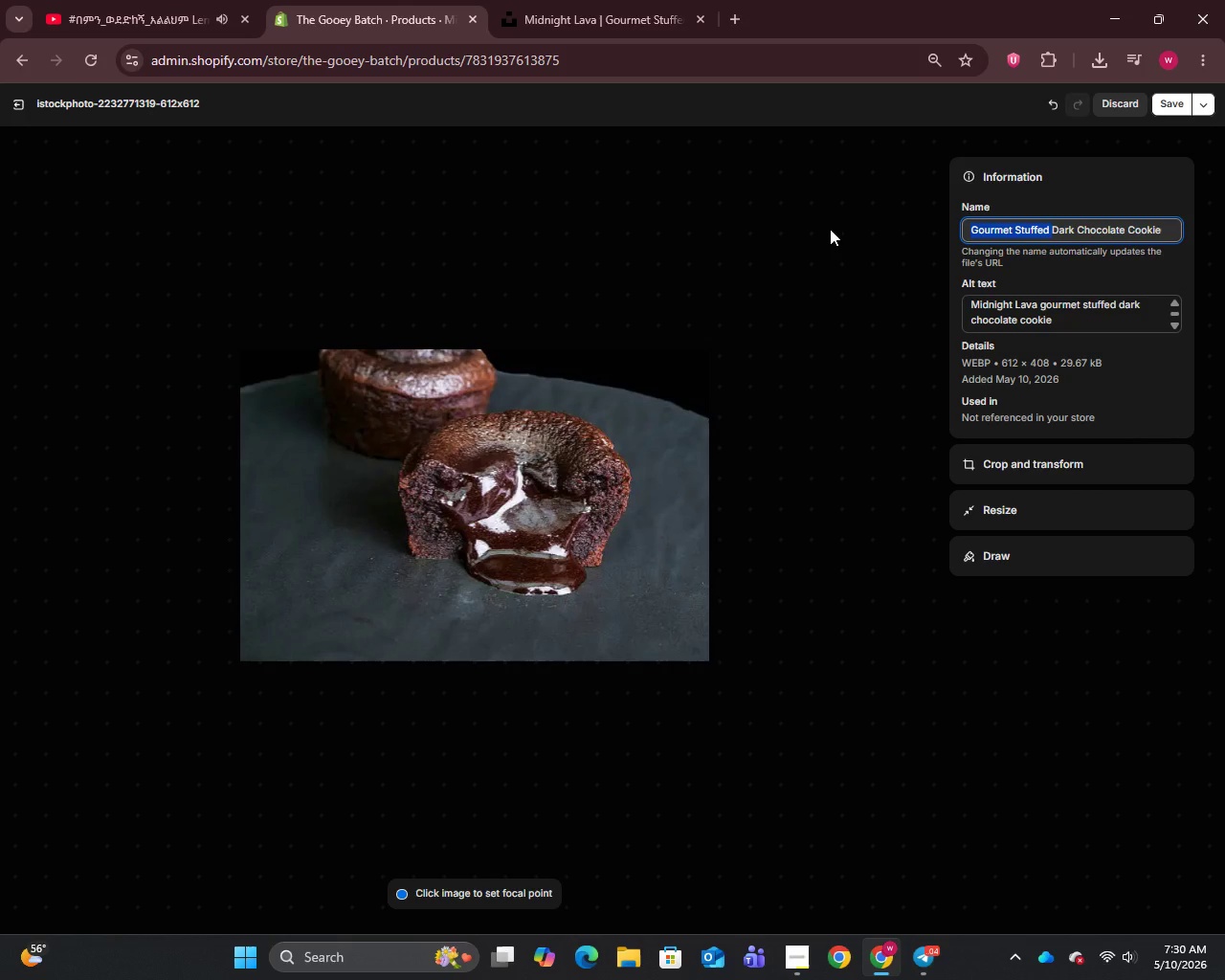 
key(Backspace)
 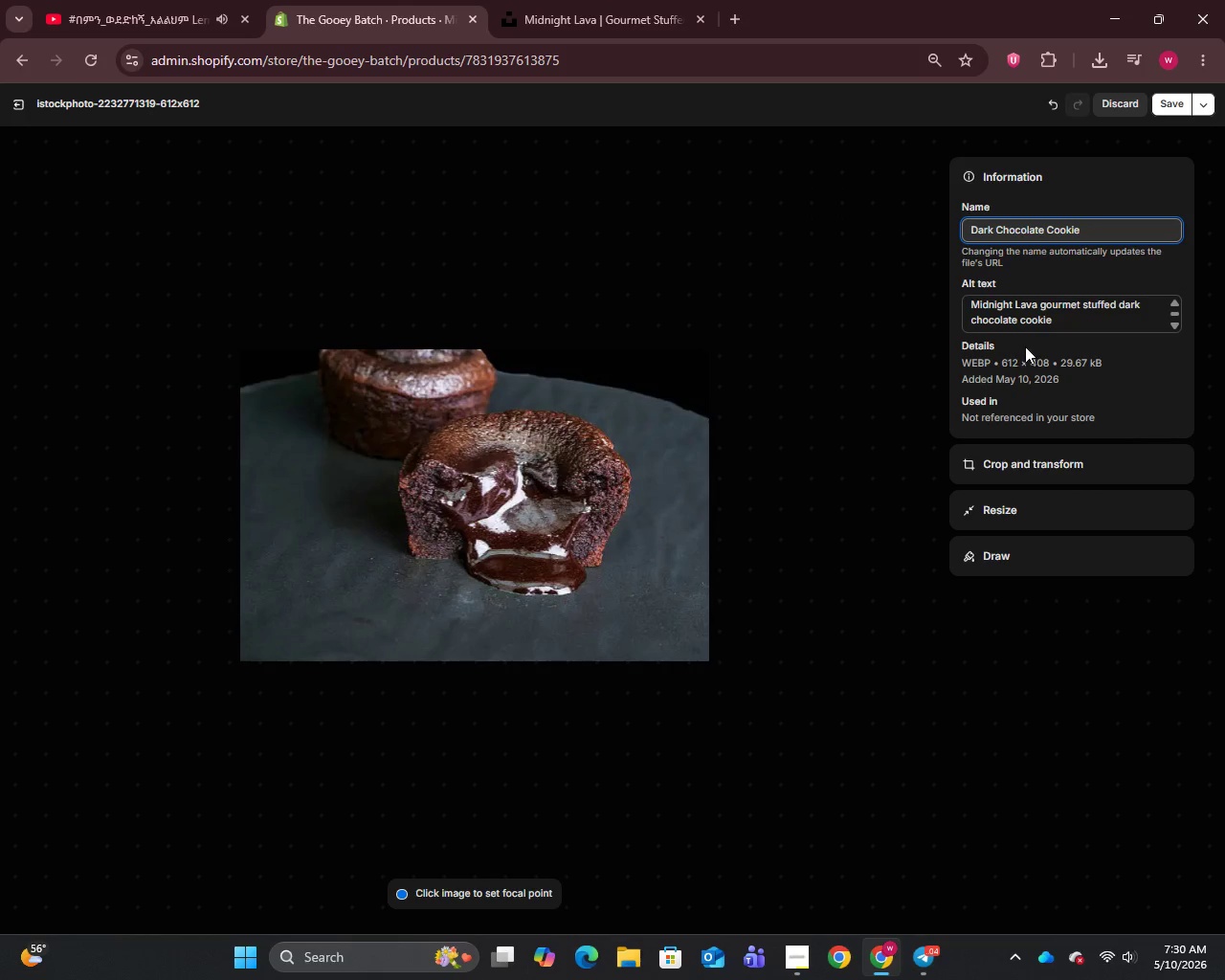 
left_click([1072, 317])
 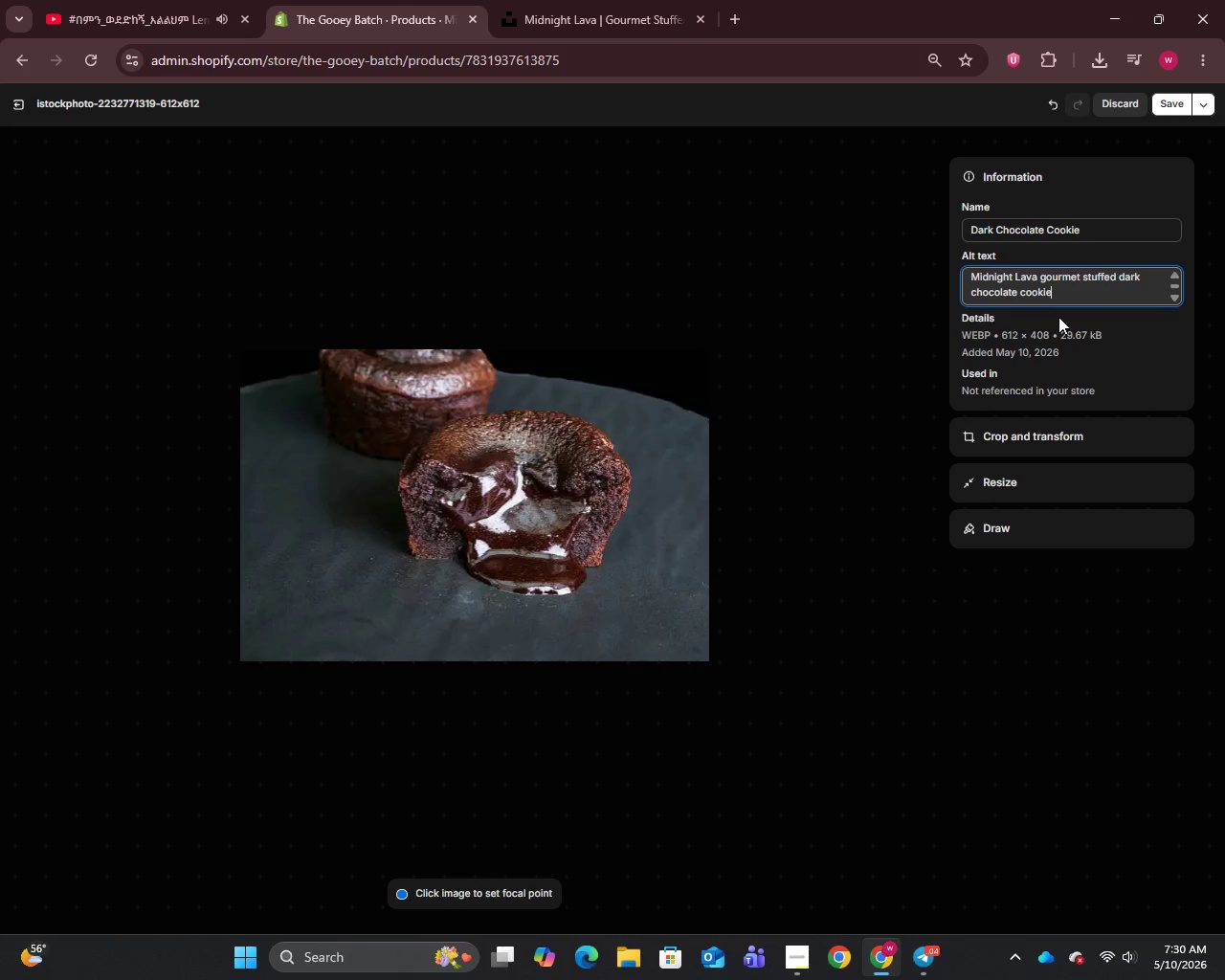 
type( with molten Nutella filling by The Geoey)
key(Backspace)
key(Backspace)
key(Backspace)
key(Backspace)
type(ooey Batch.)
 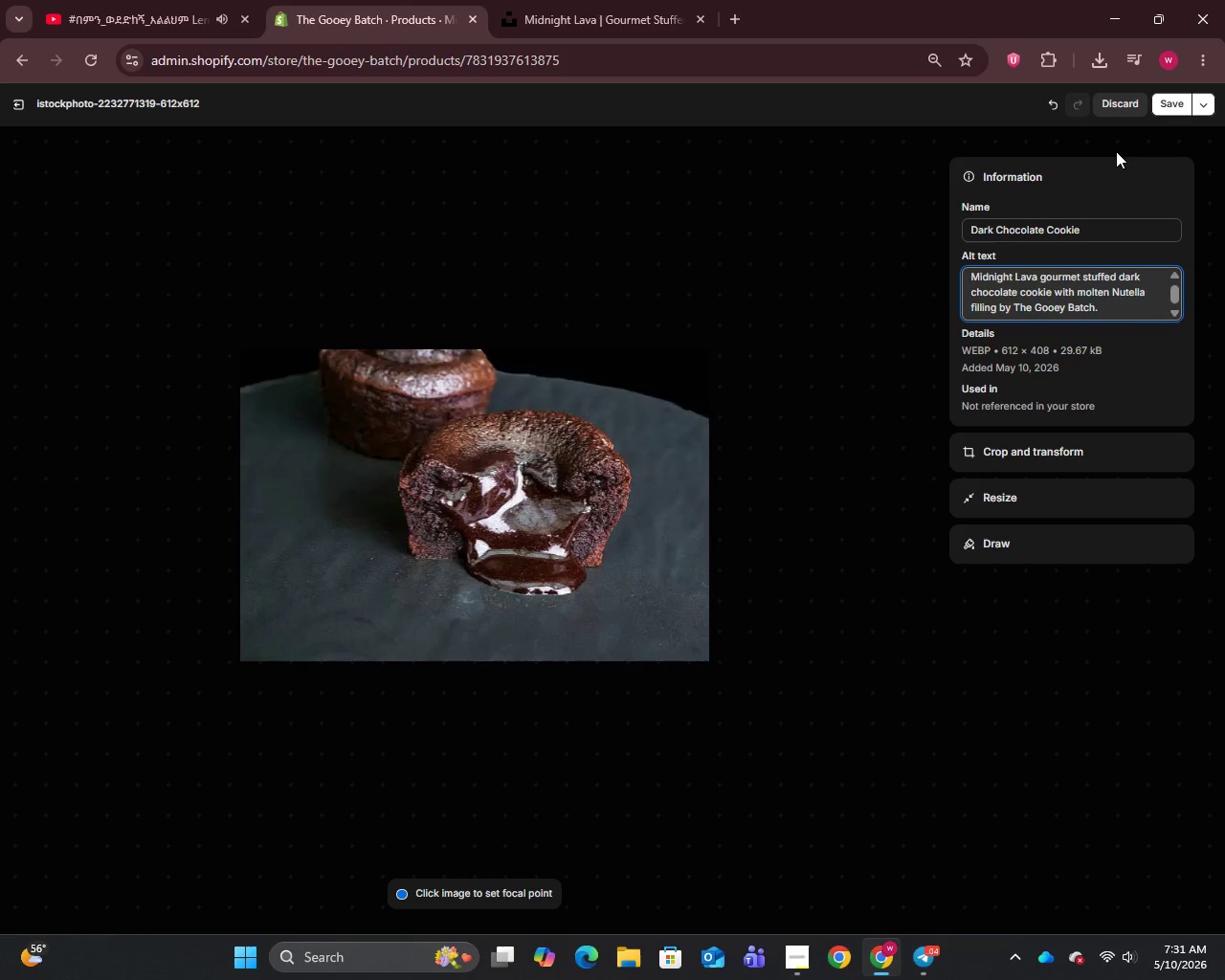 
left_click([1169, 105])
 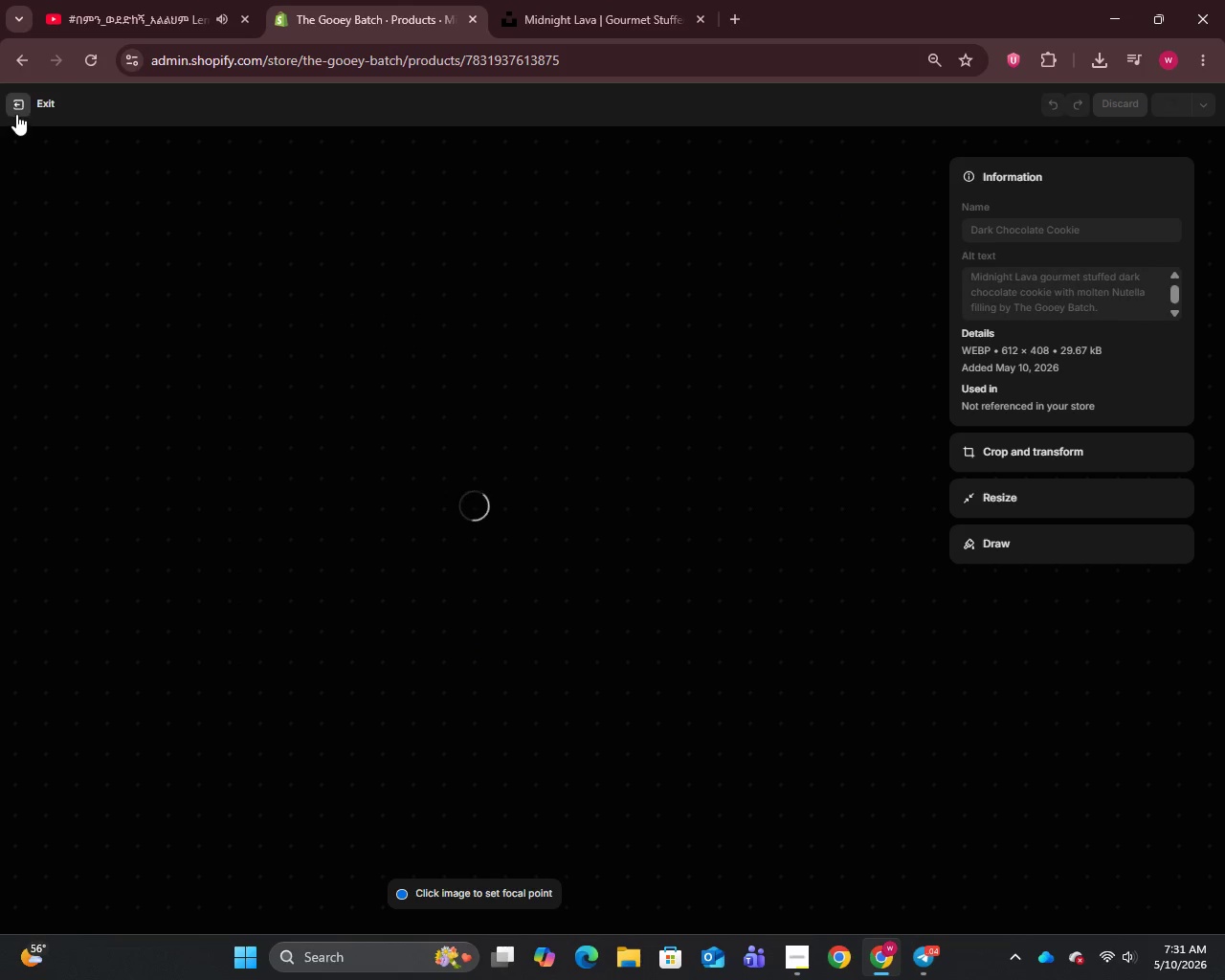 
left_click([15, 110])
 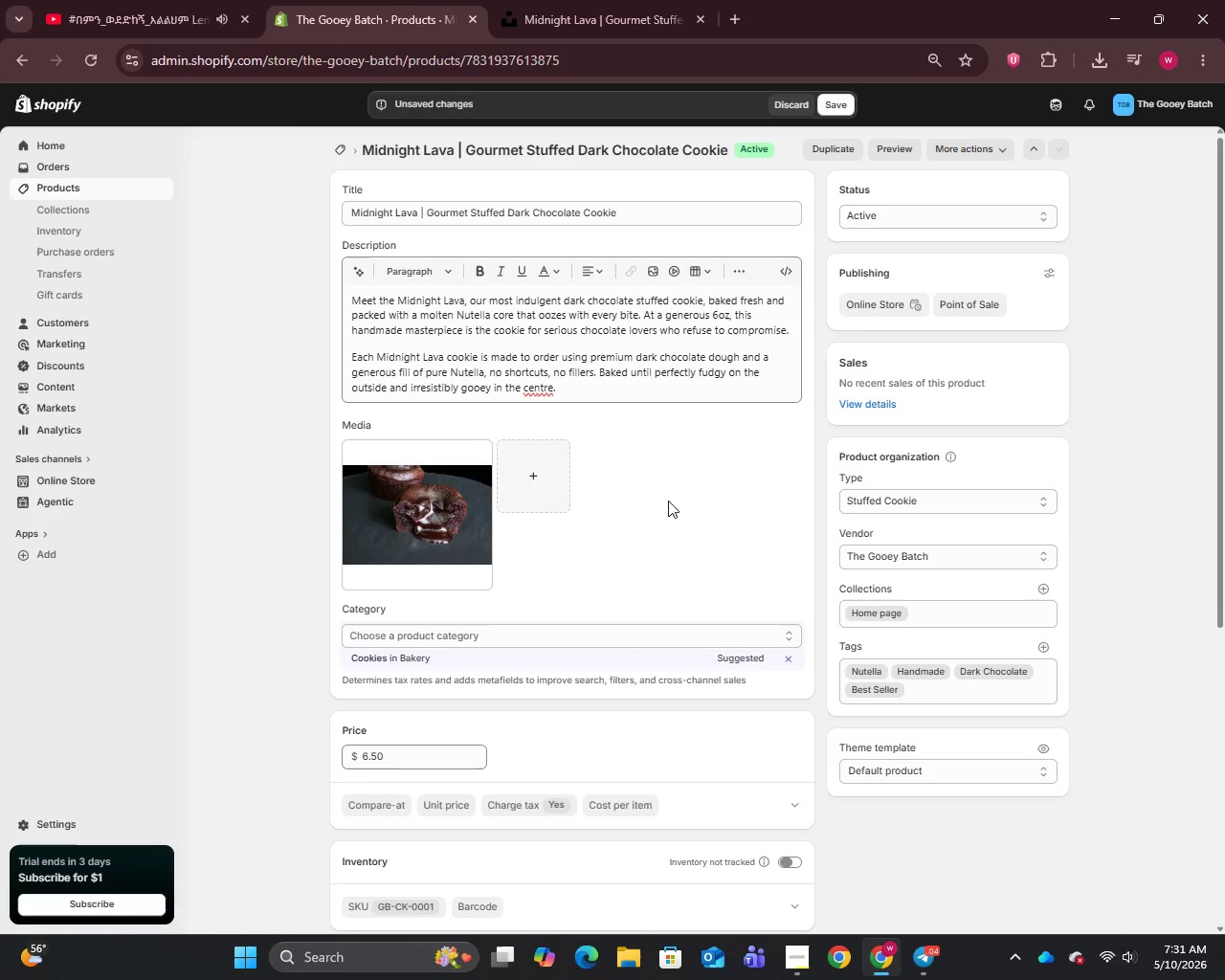 
scroll: coordinate [654, 462], scroll_direction: down, amount: 14.0
 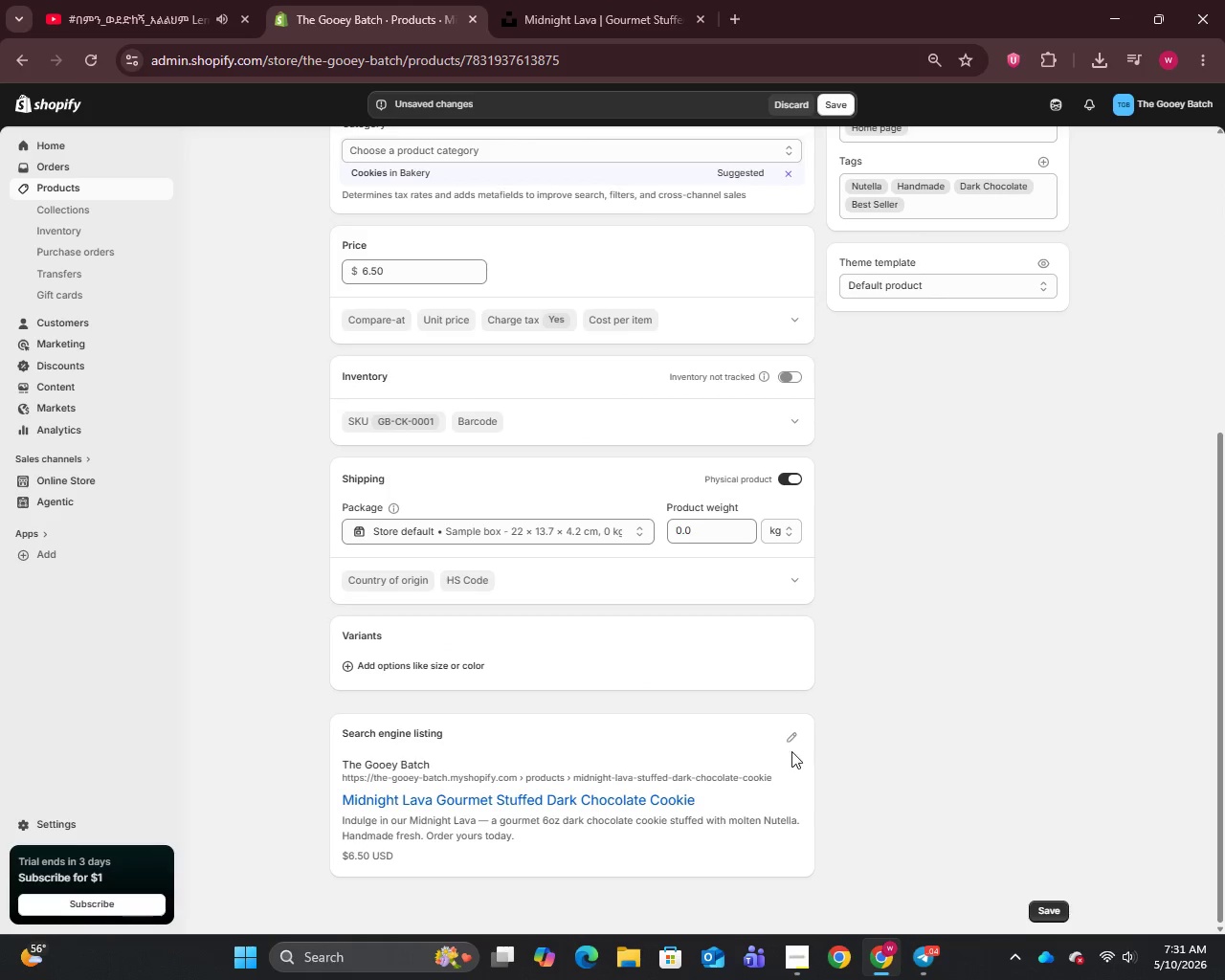 
left_click([791, 736])
 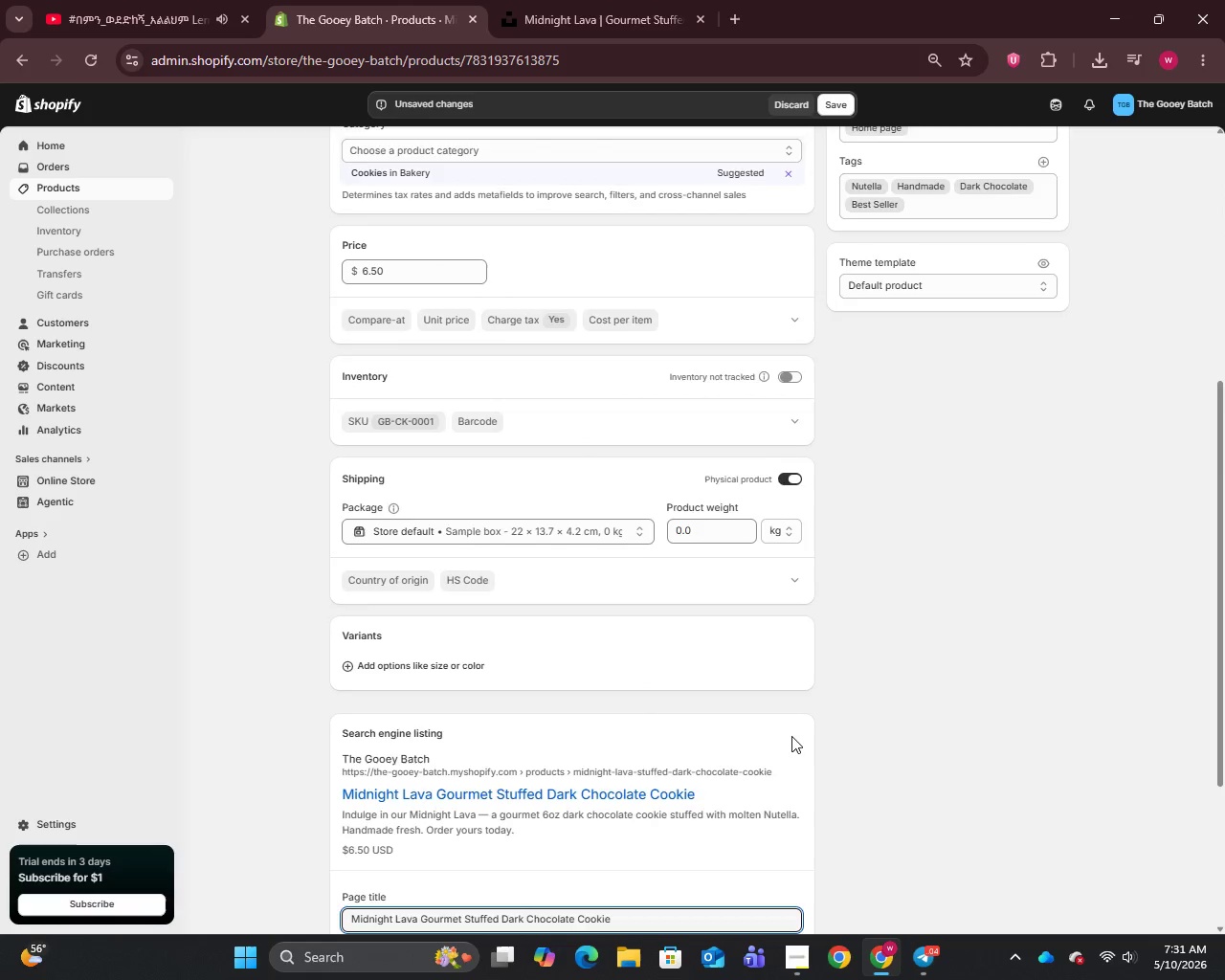 
scroll: coordinate [791, 736], scroll_direction: down, amount: 6.0
 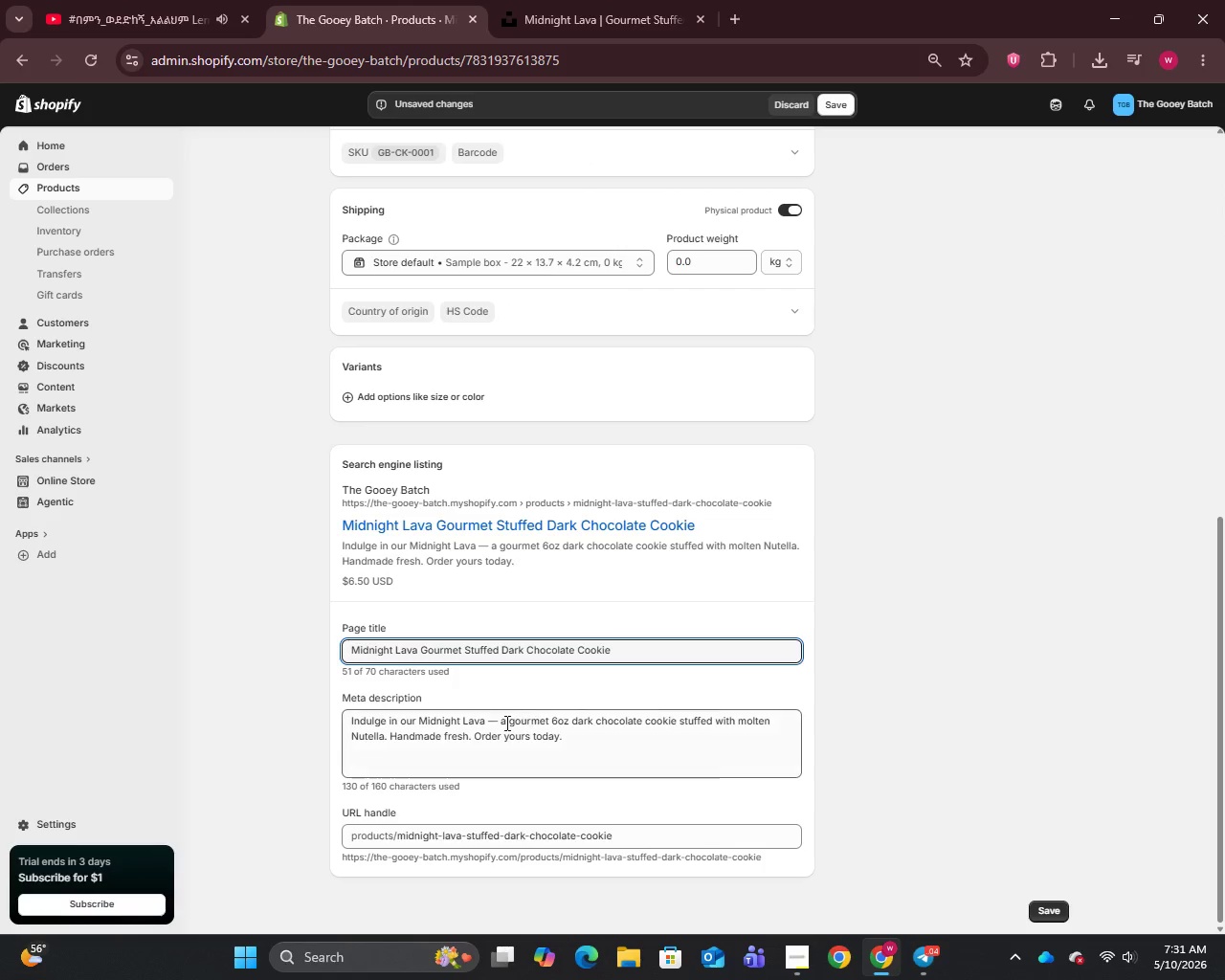 
left_click([501, 723])
 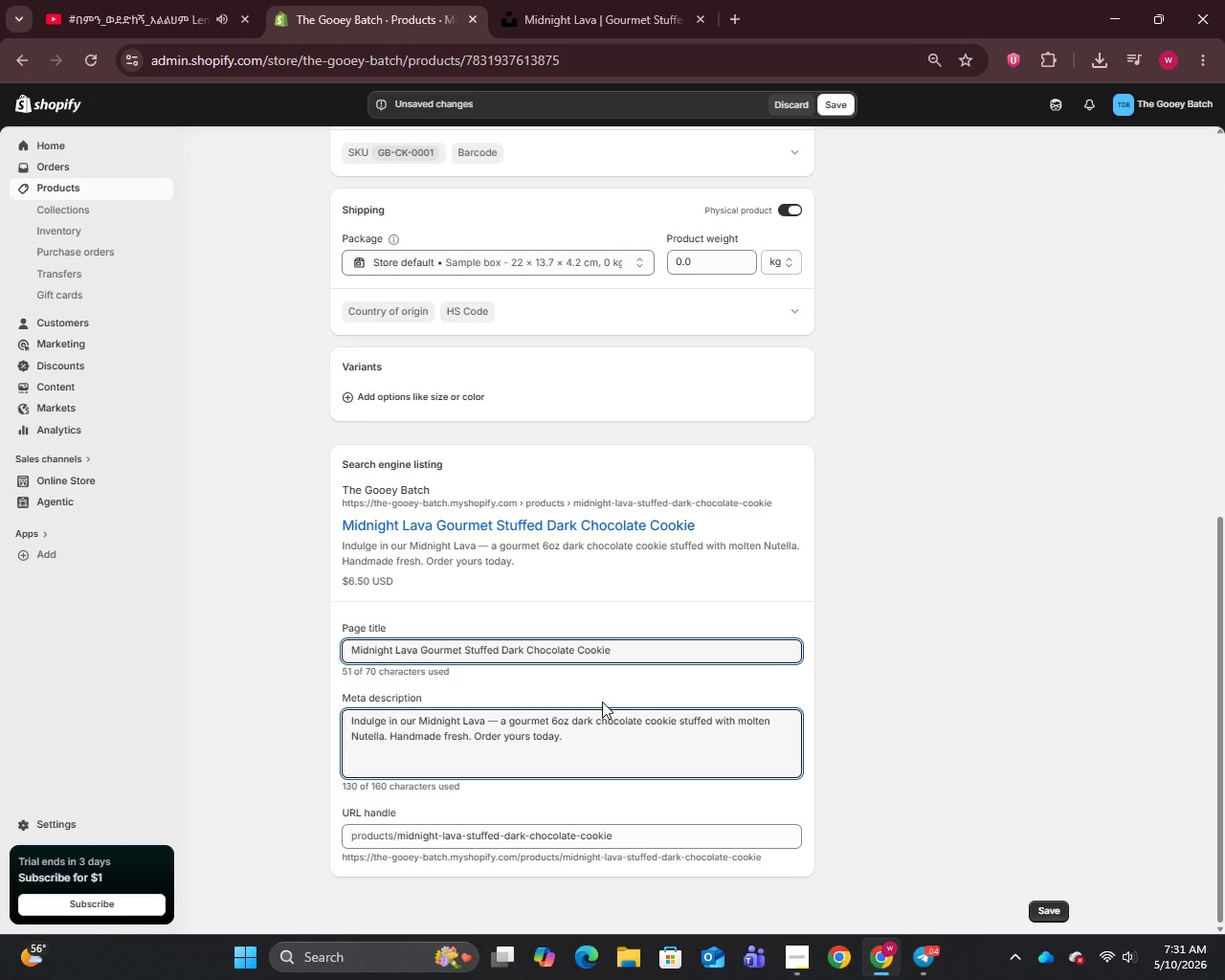 
key(Backspace)
 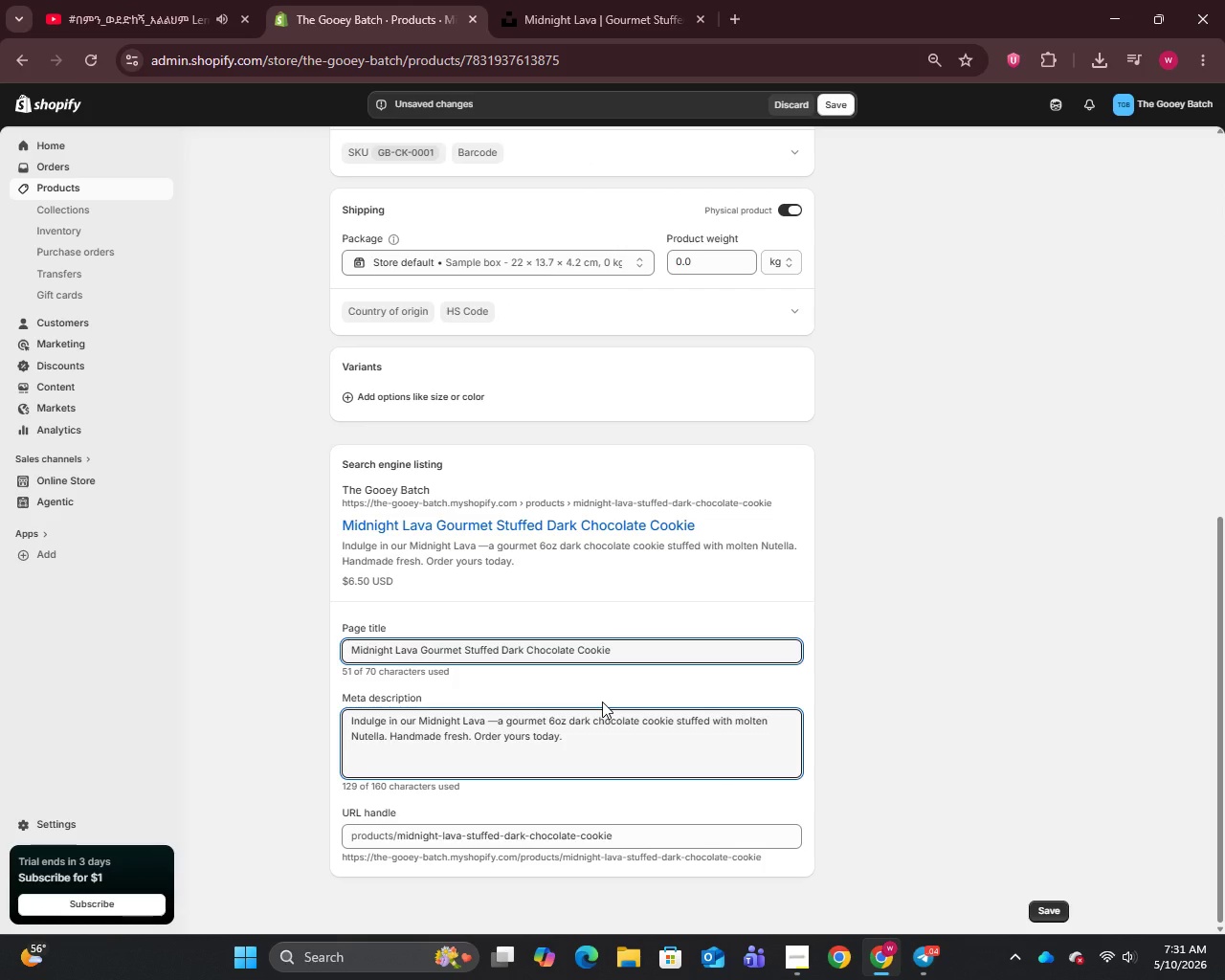 
key(Backspace)
 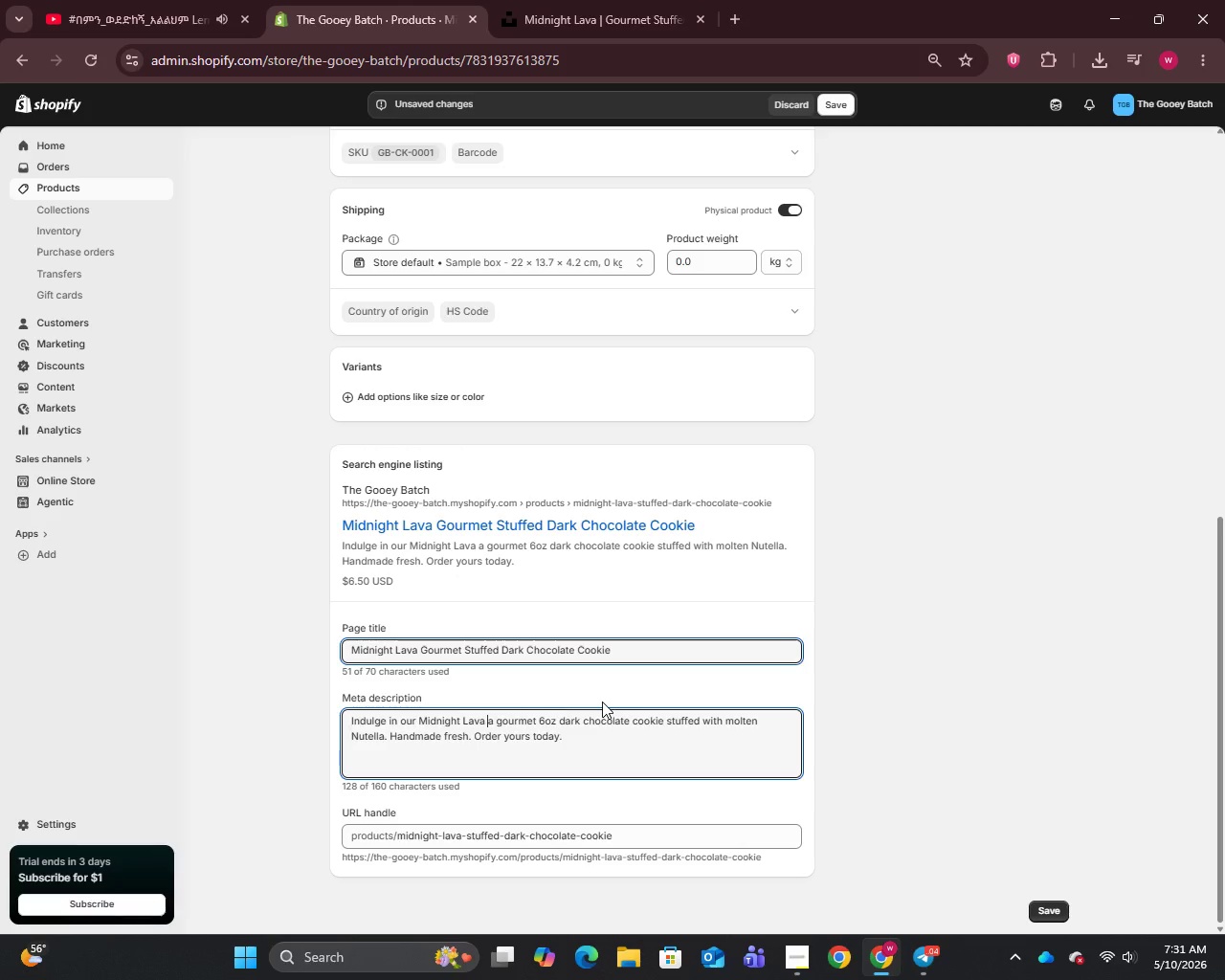 
scroll: coordinate [606, 691], scroll_direction: up, amount: 9.0
 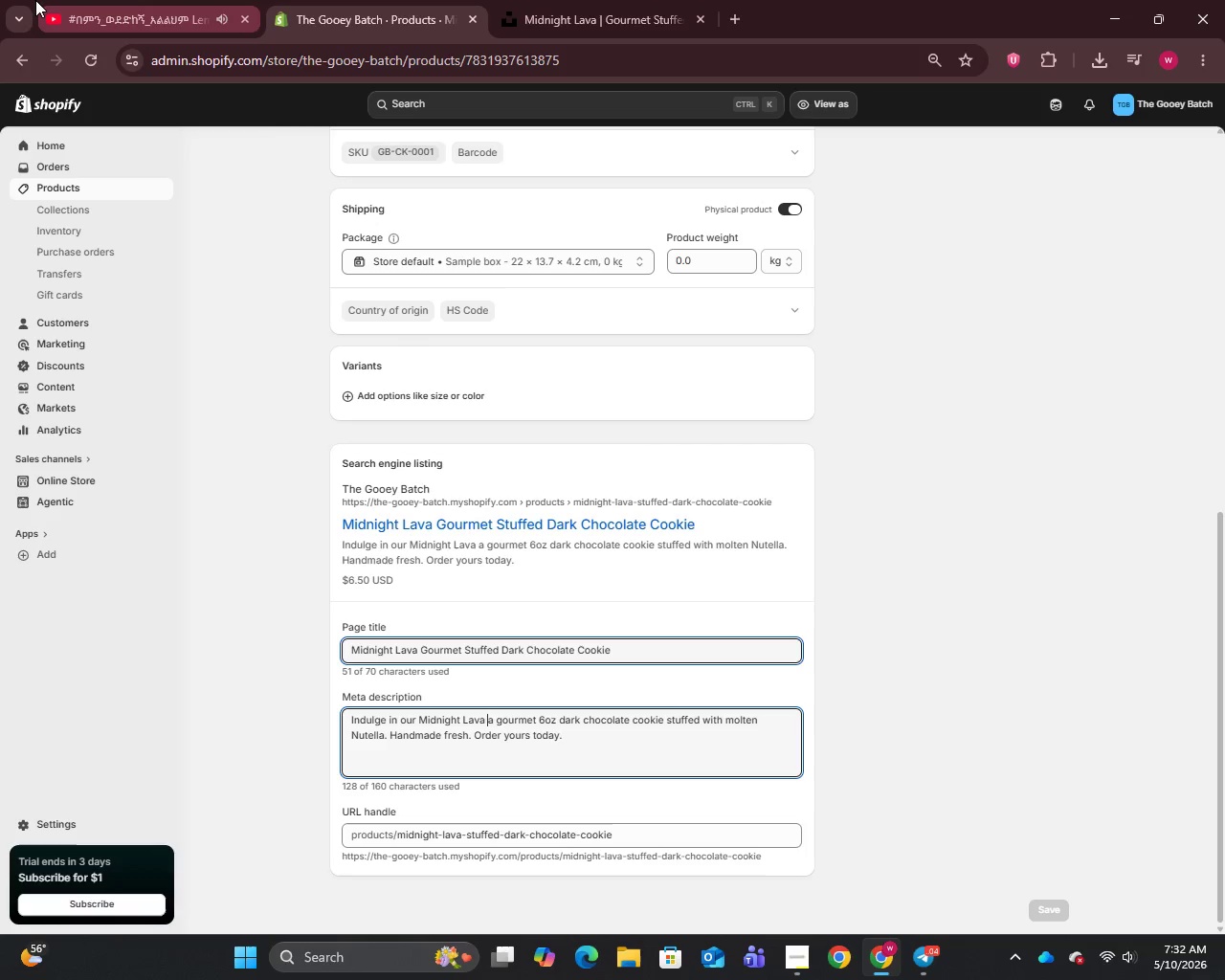 
wait(35.4)
 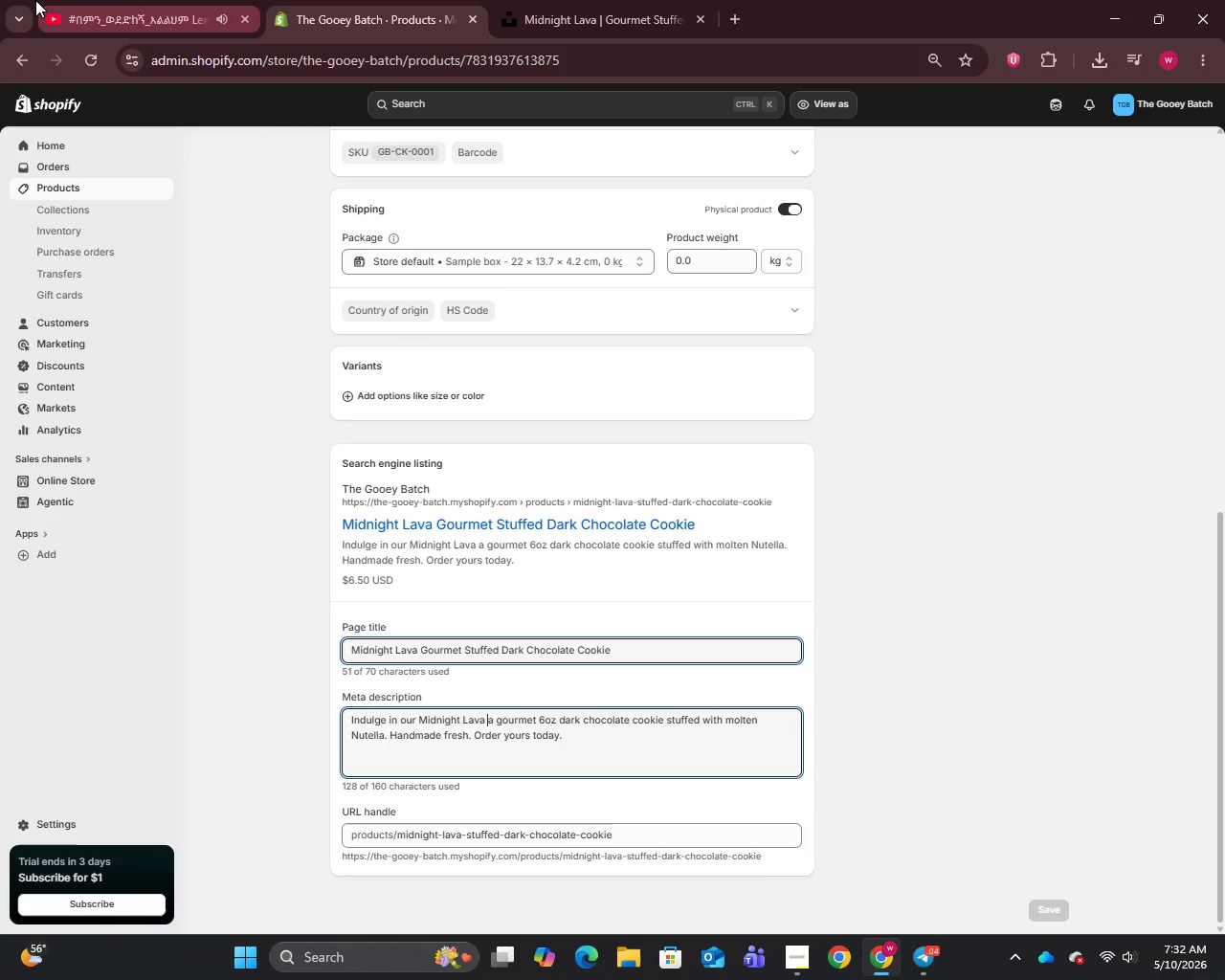 
left_click([55, 189])
 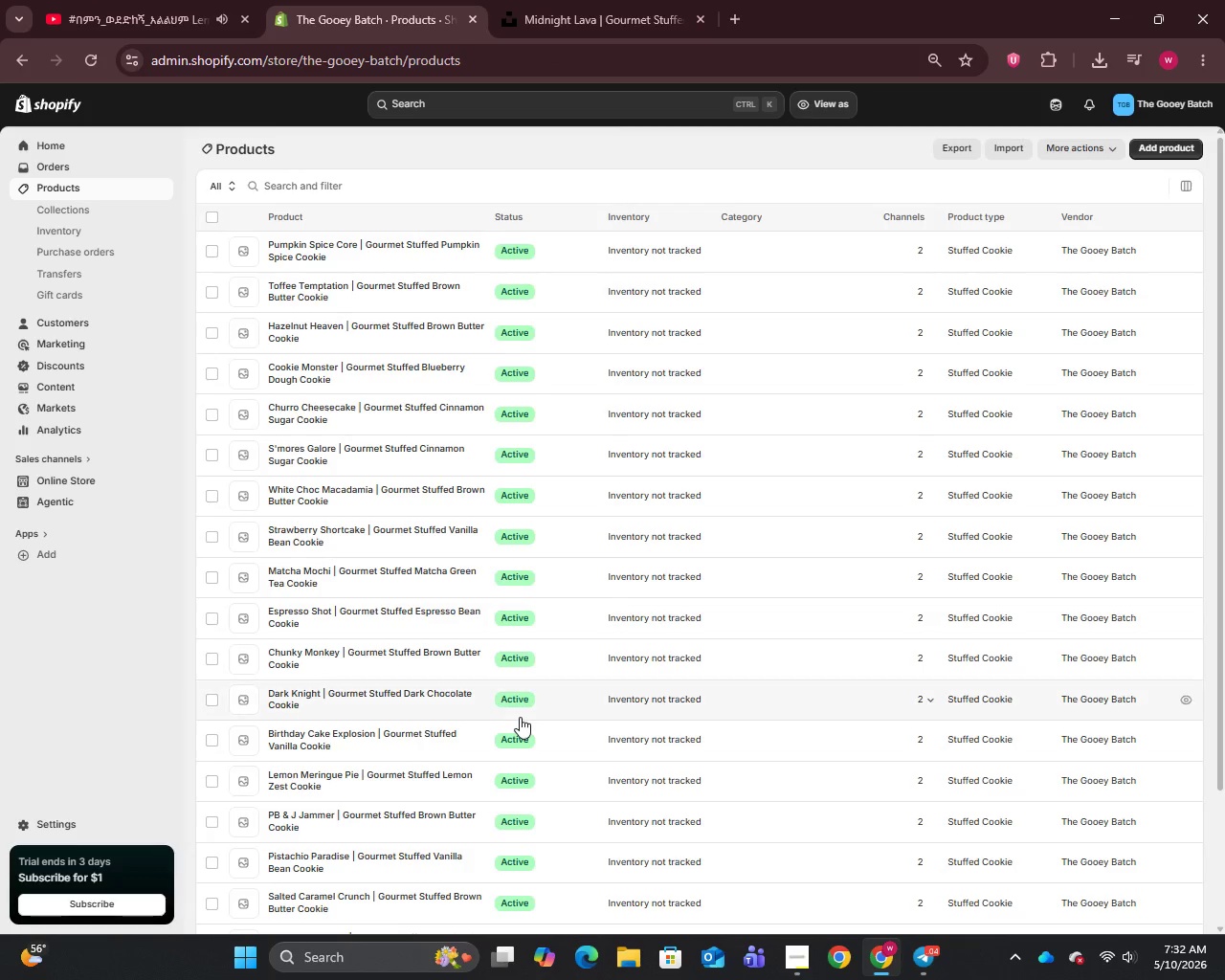 
scroll: coordinate [392, 840], scroll_direction: down, amount: 13.0
 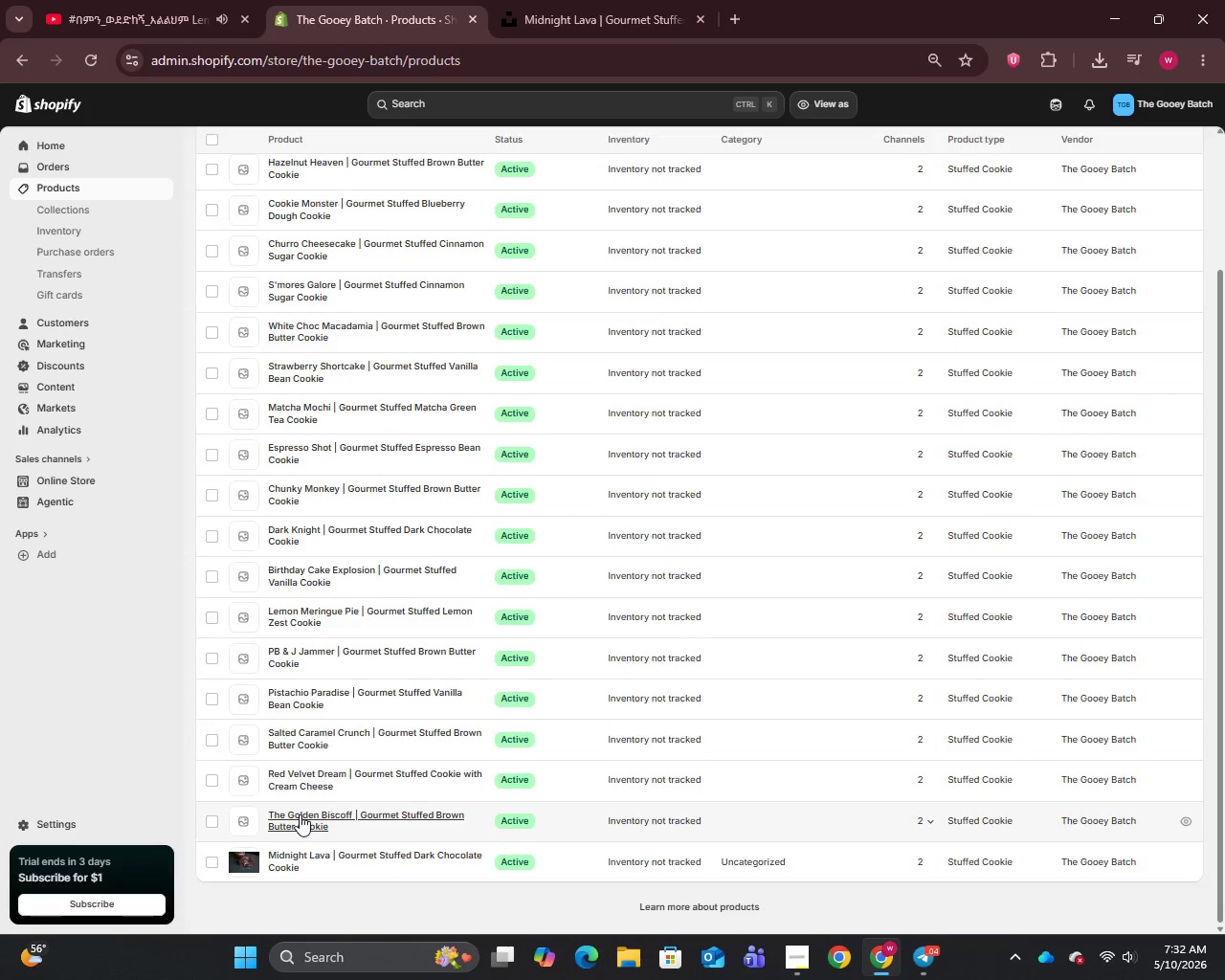 
left_click([300, 814])
 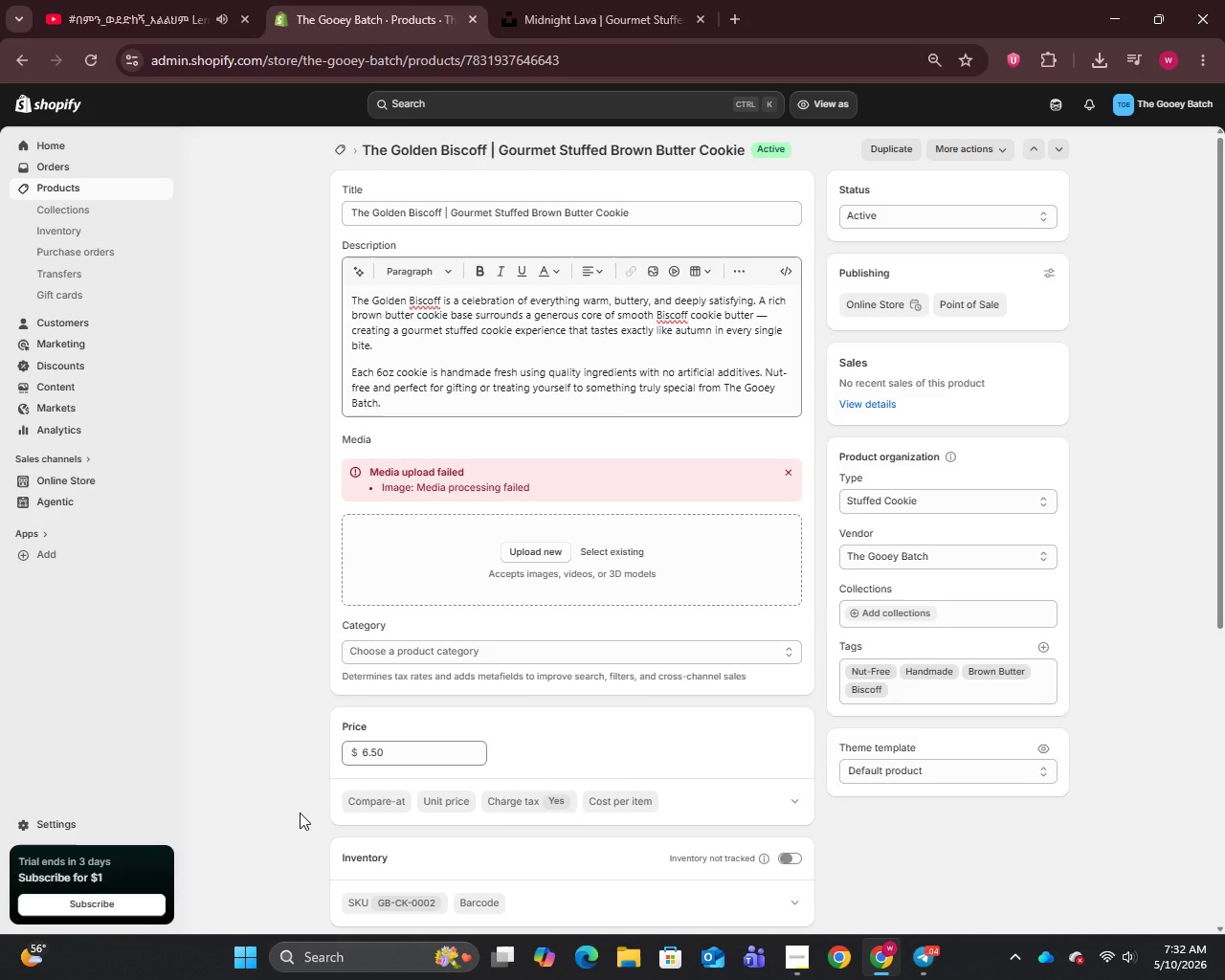 
wait(21.91)
 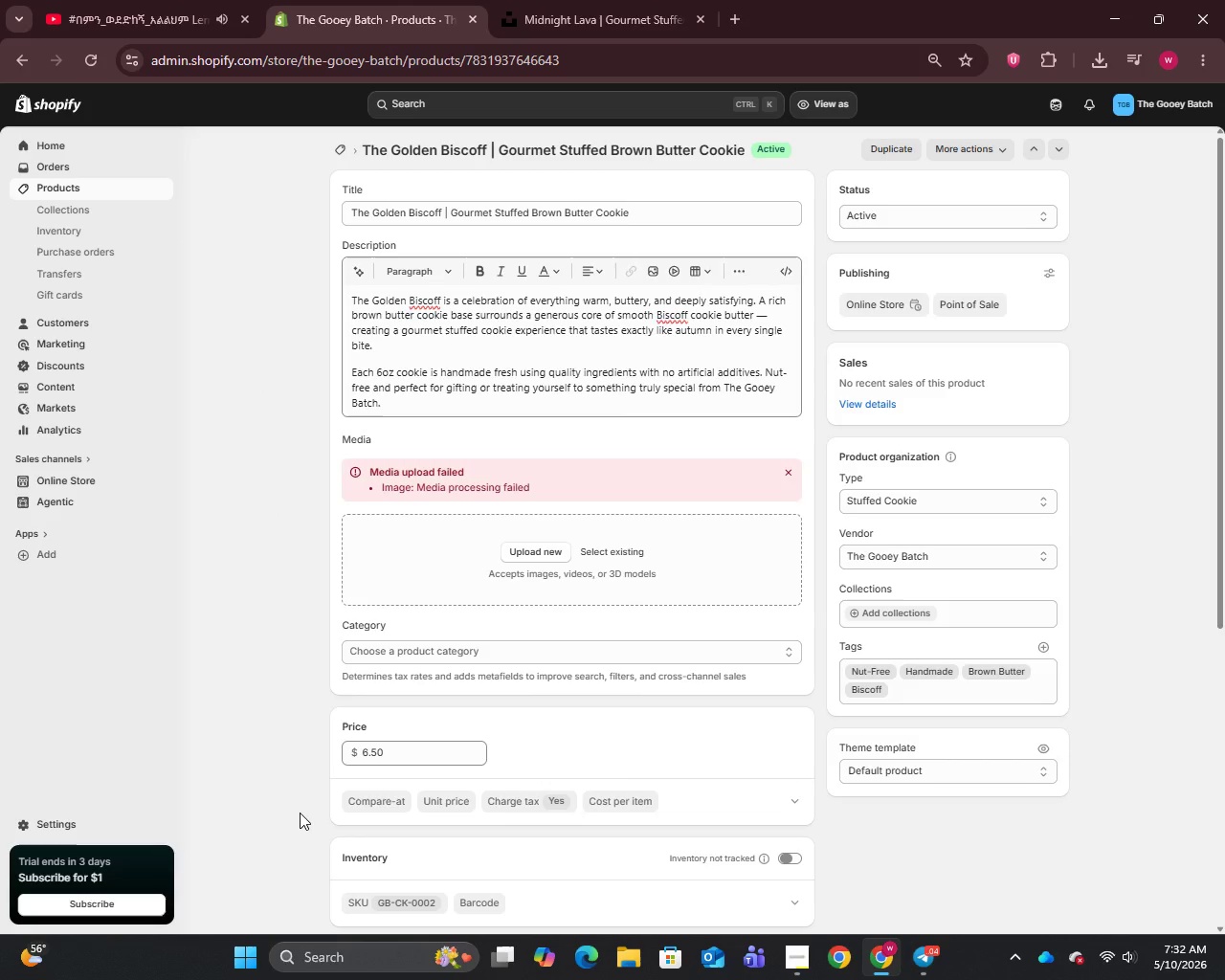 
left_click([602, 552])
 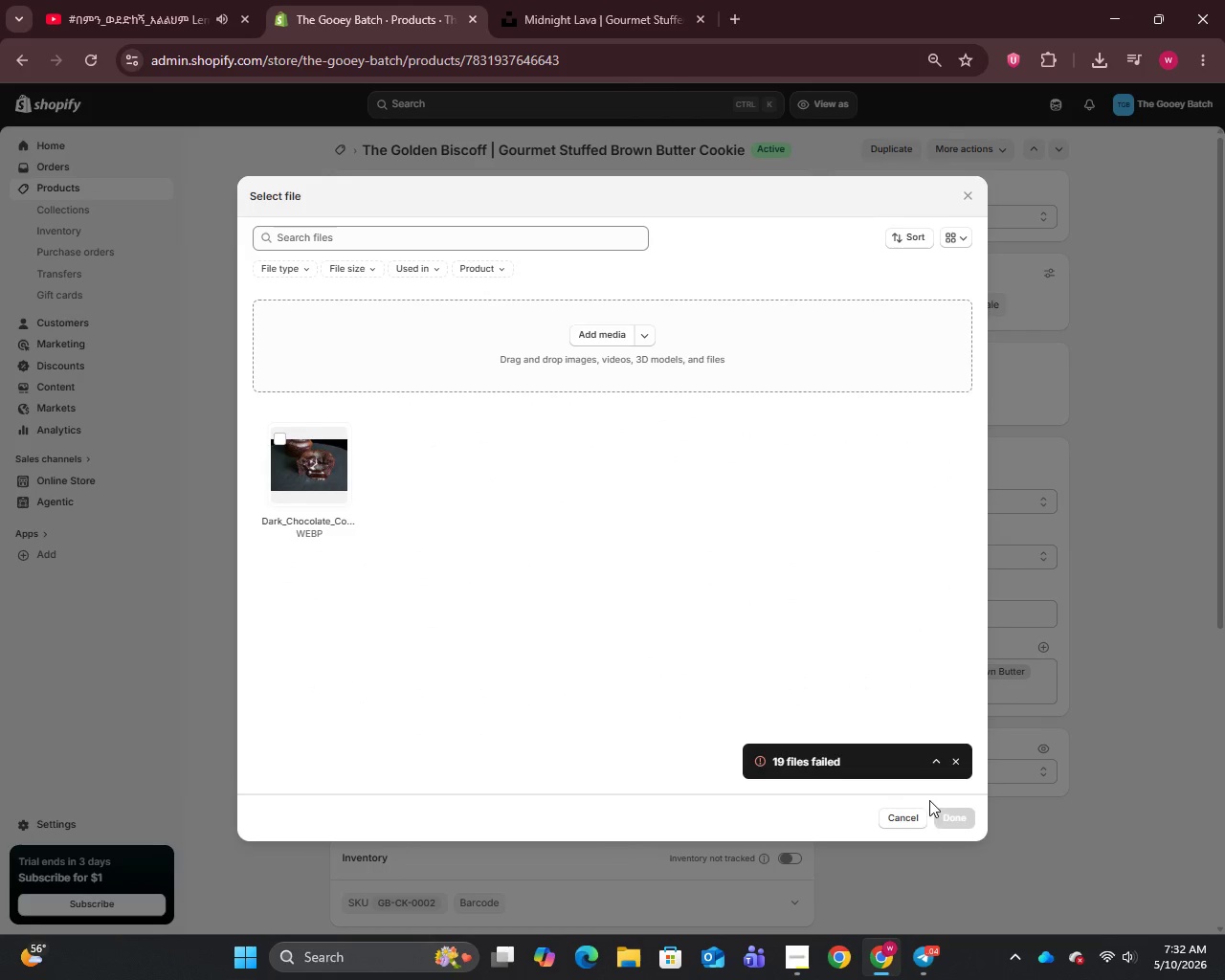 
left_click([952, 755])
 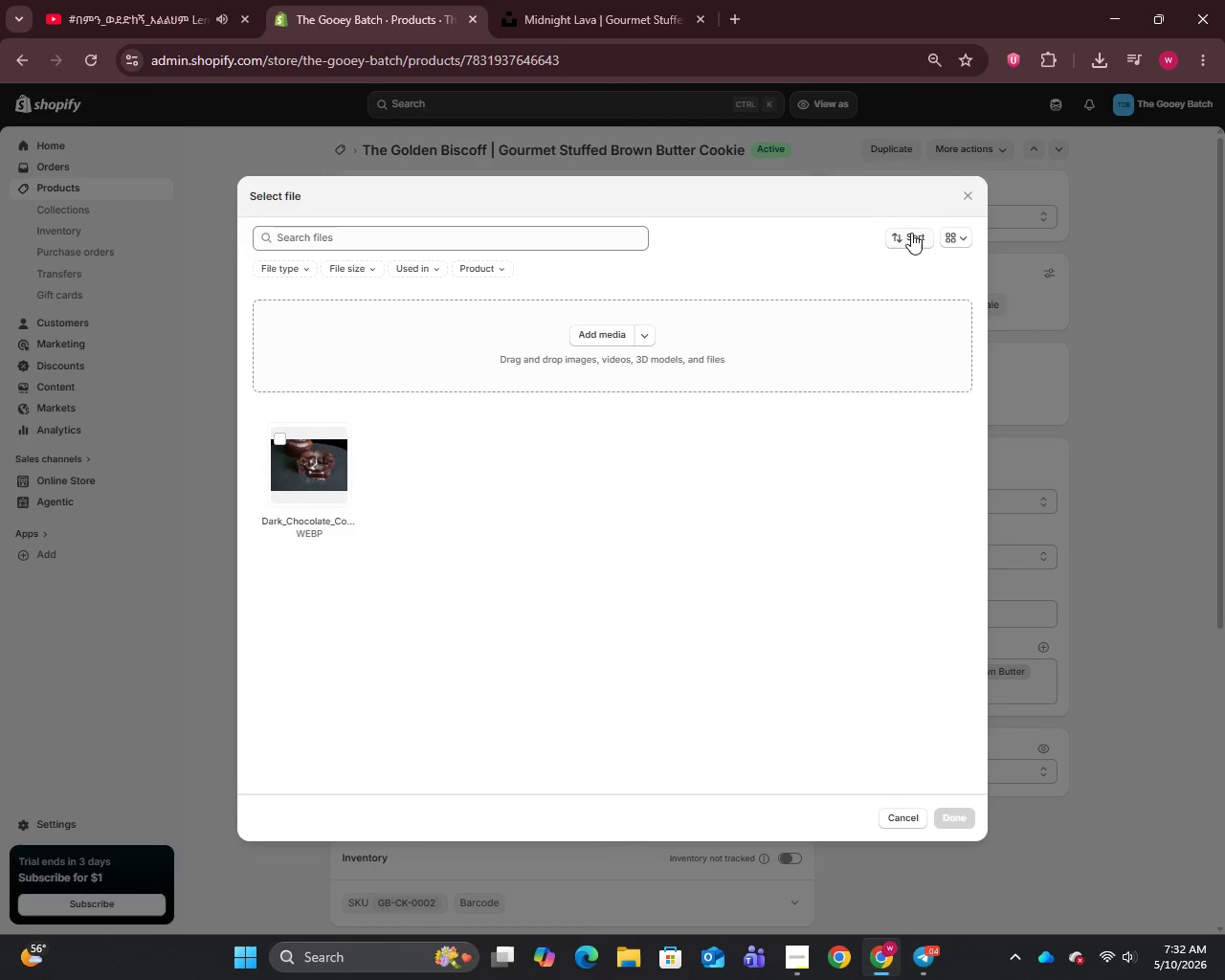 
left_click([972, 197])
 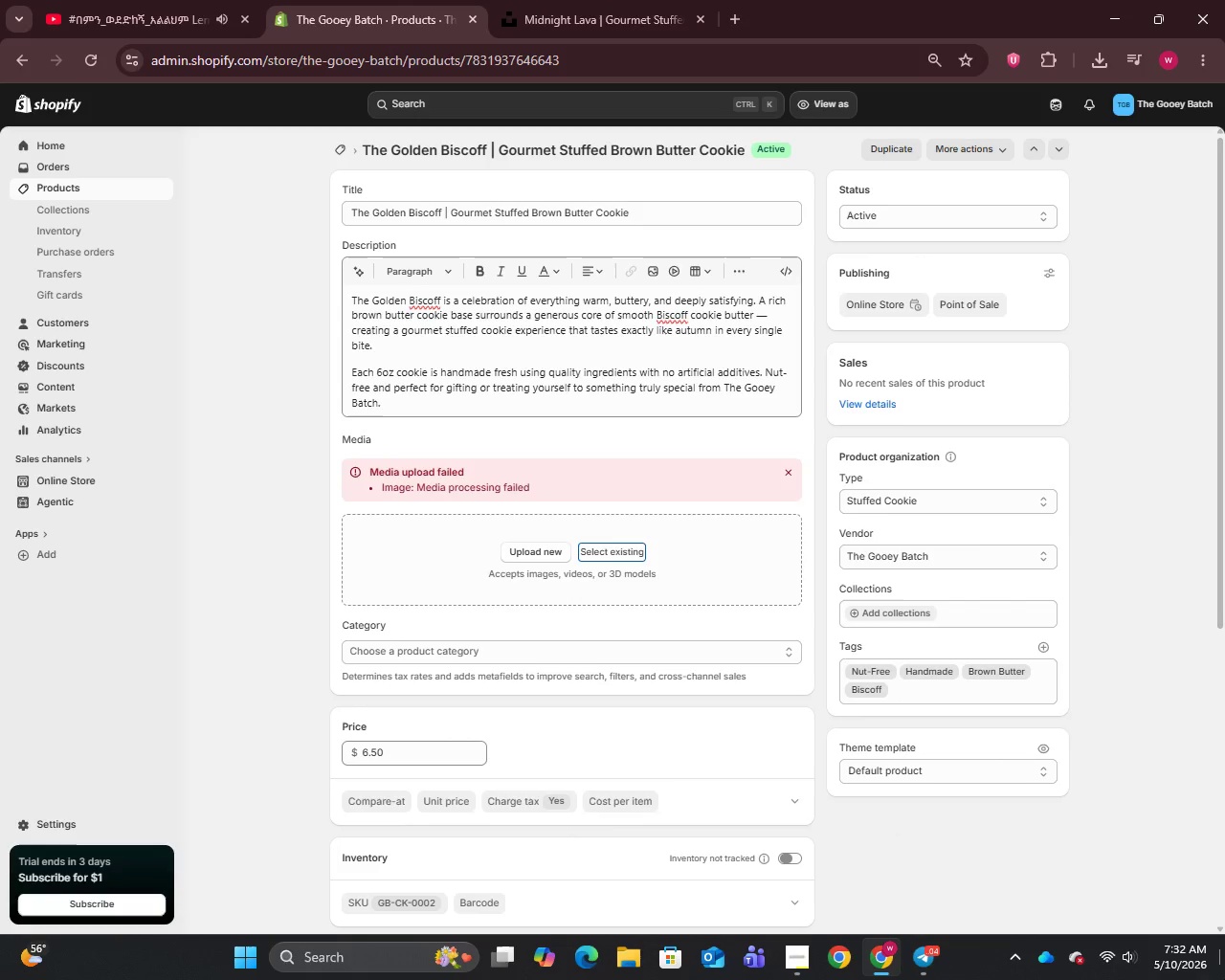 
scroll: coordinate [1126, 953], scroll_direction: up, amount: 3.0
 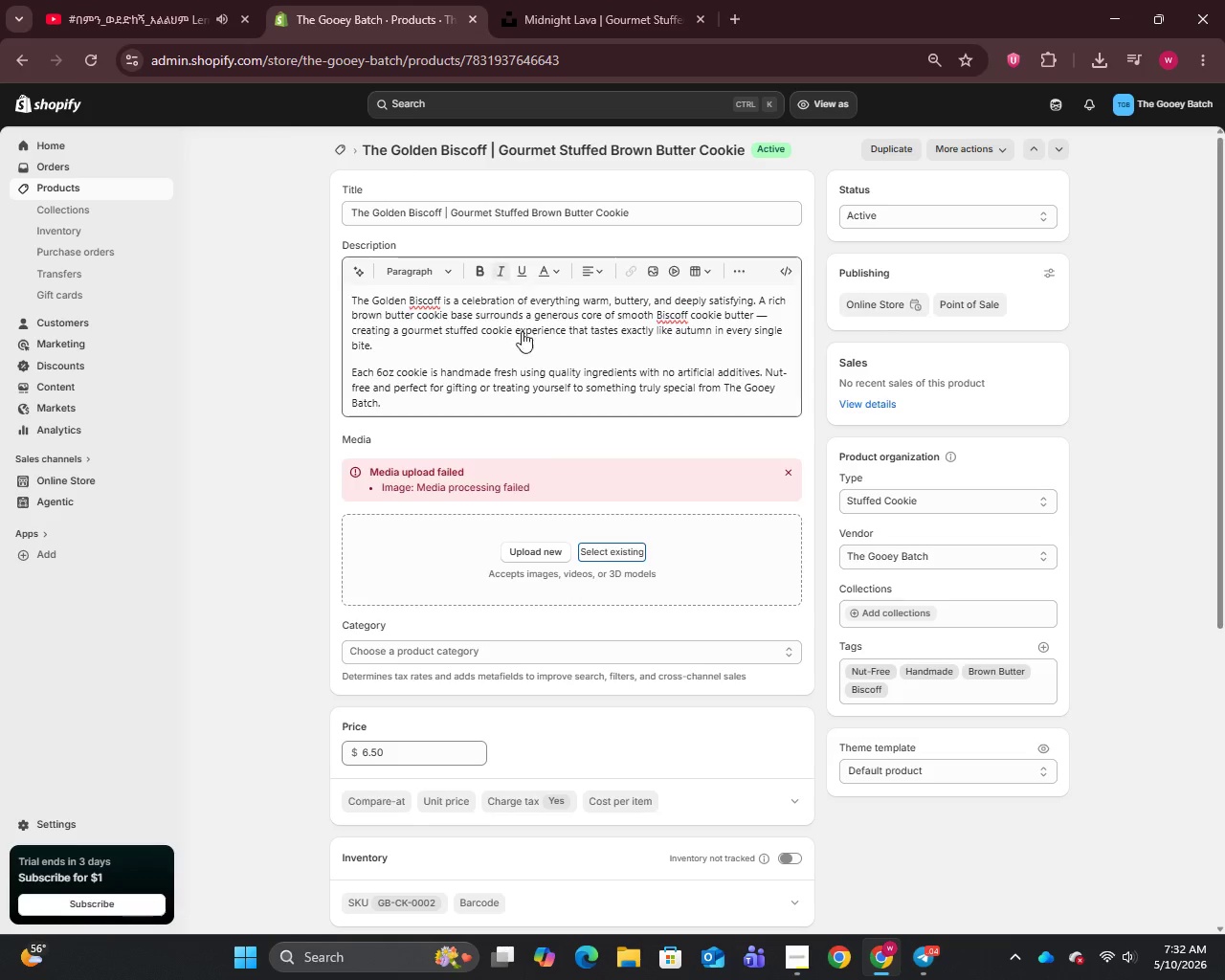 
wait(5.25)
 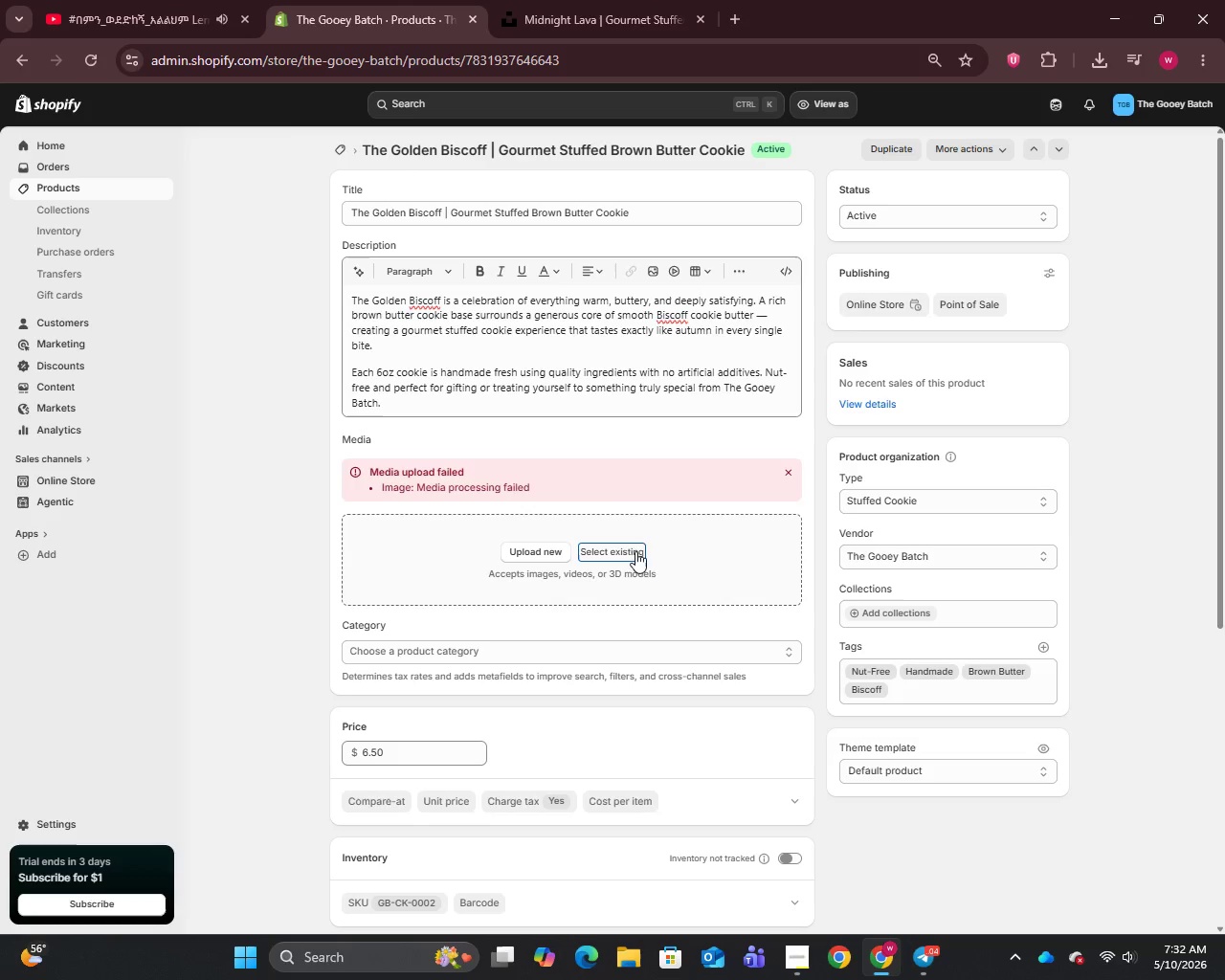 
left_click([786, 471])
 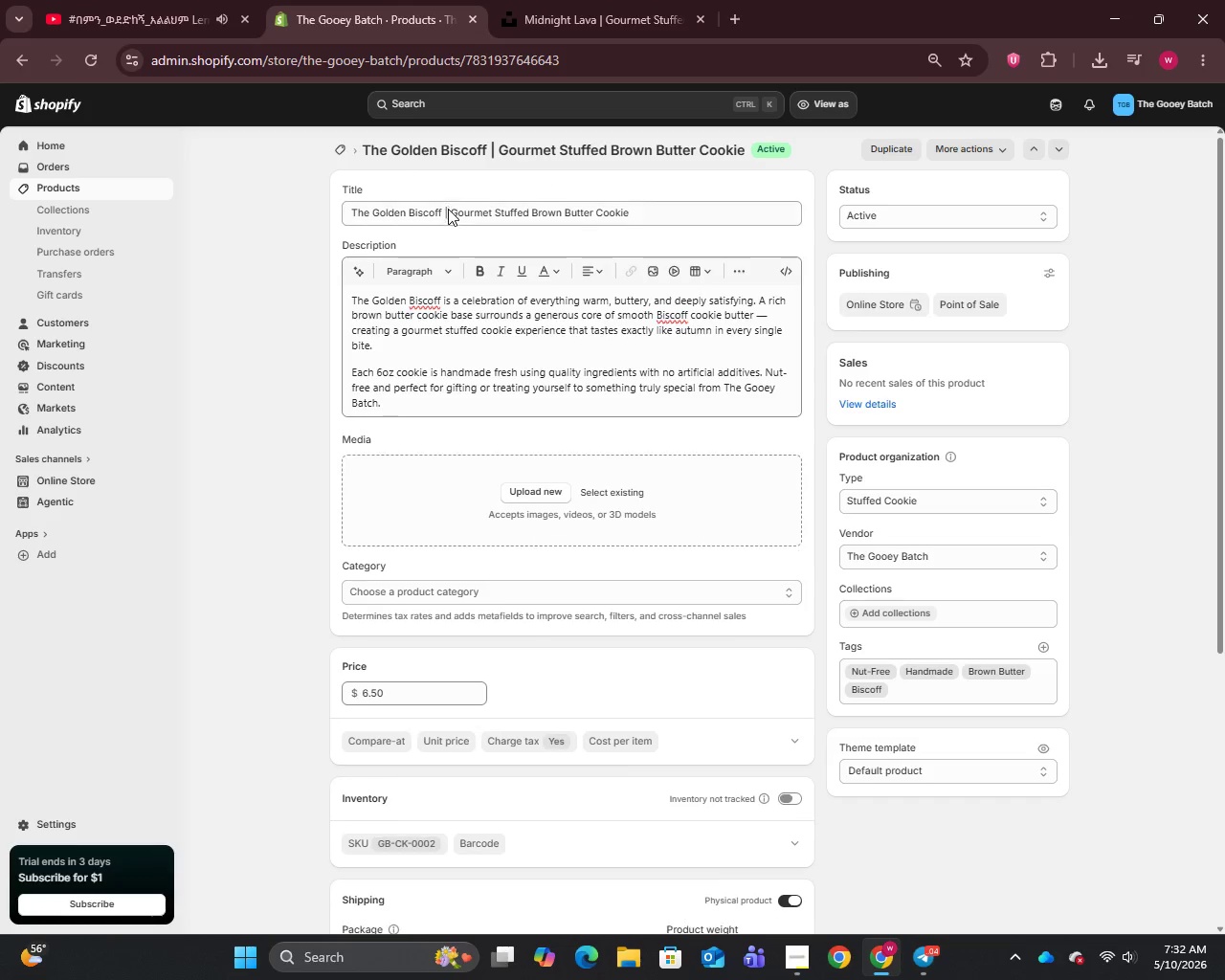 
left_click([453, 211])
 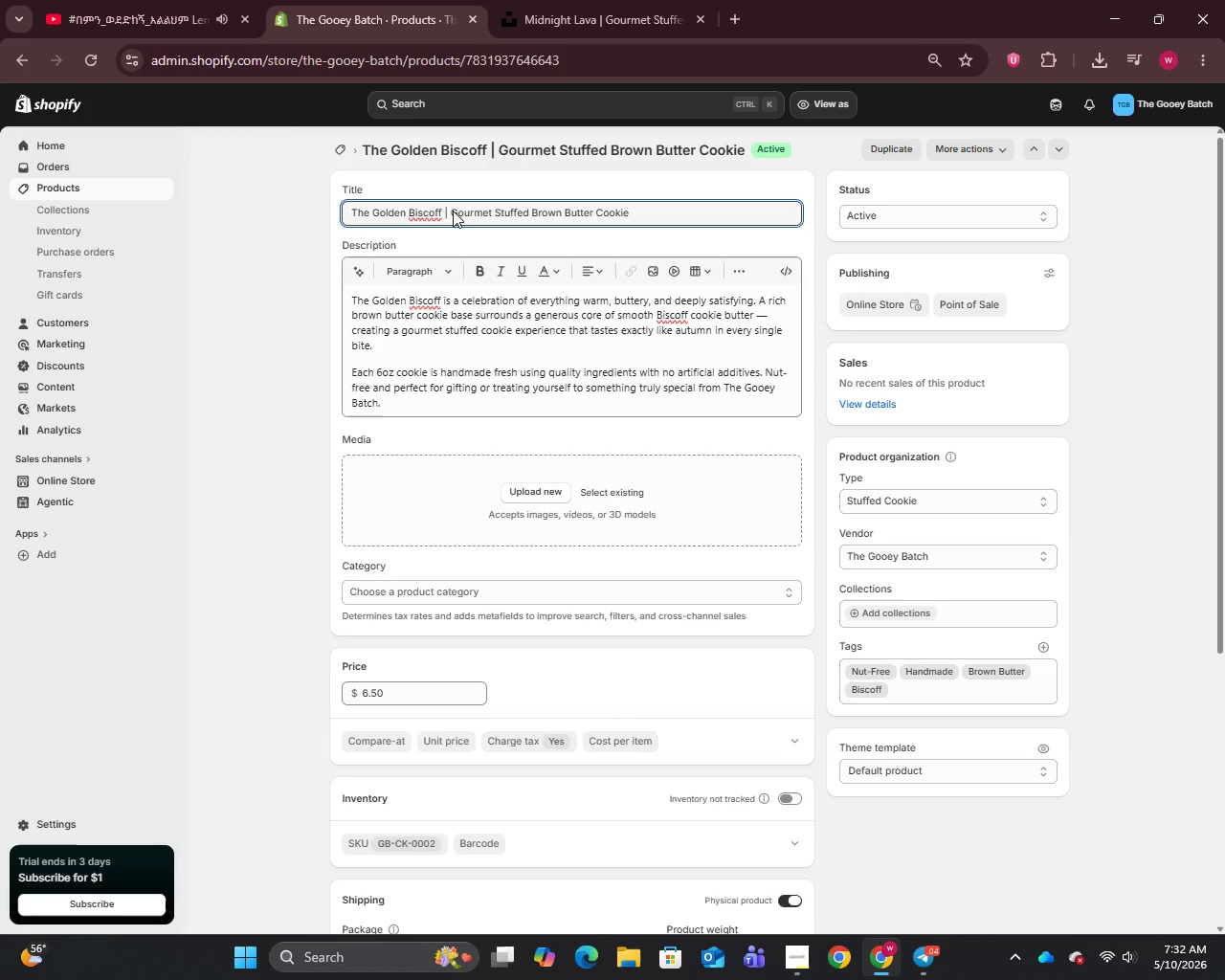 
key(Control+A)
 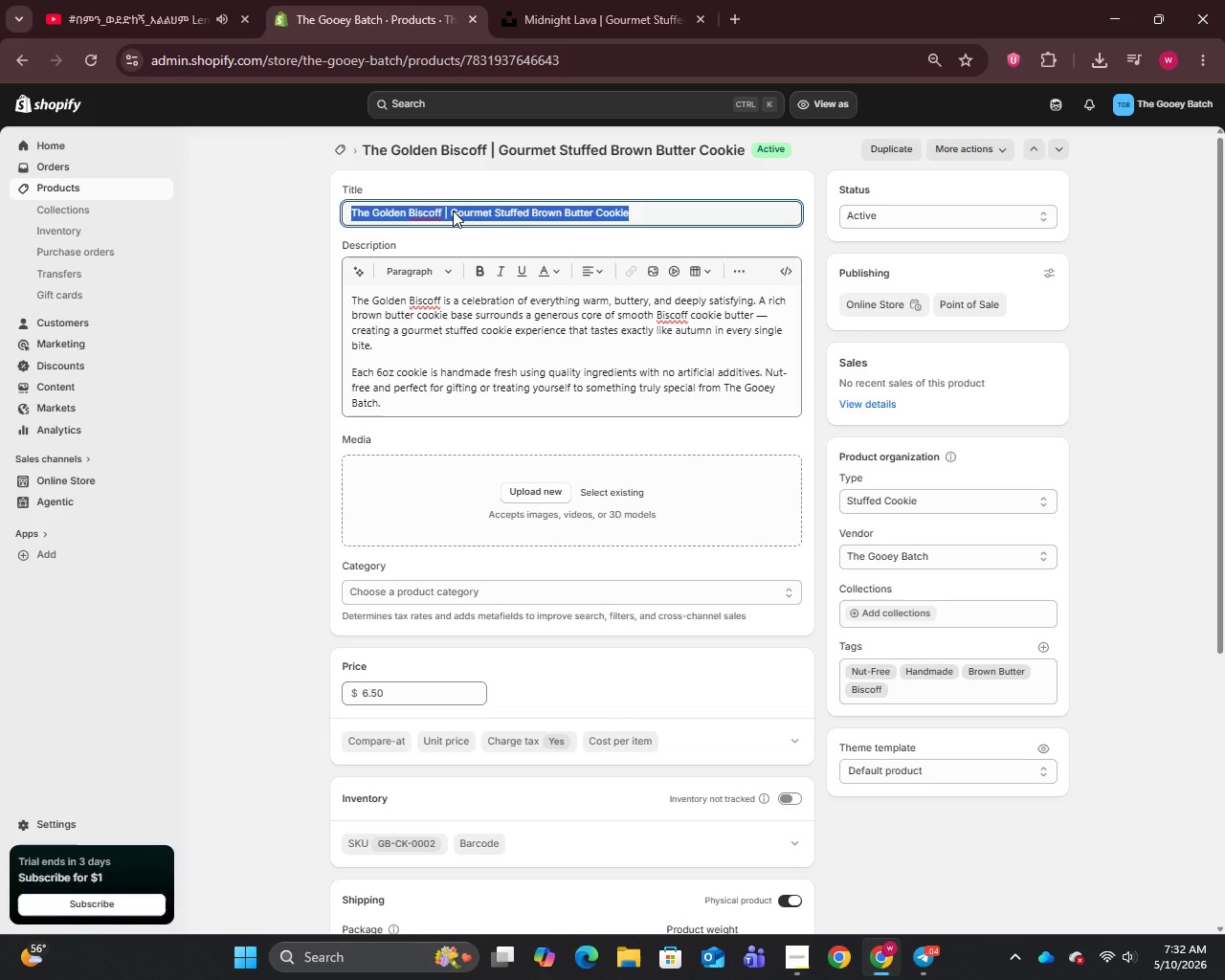 
key(Control+C)
 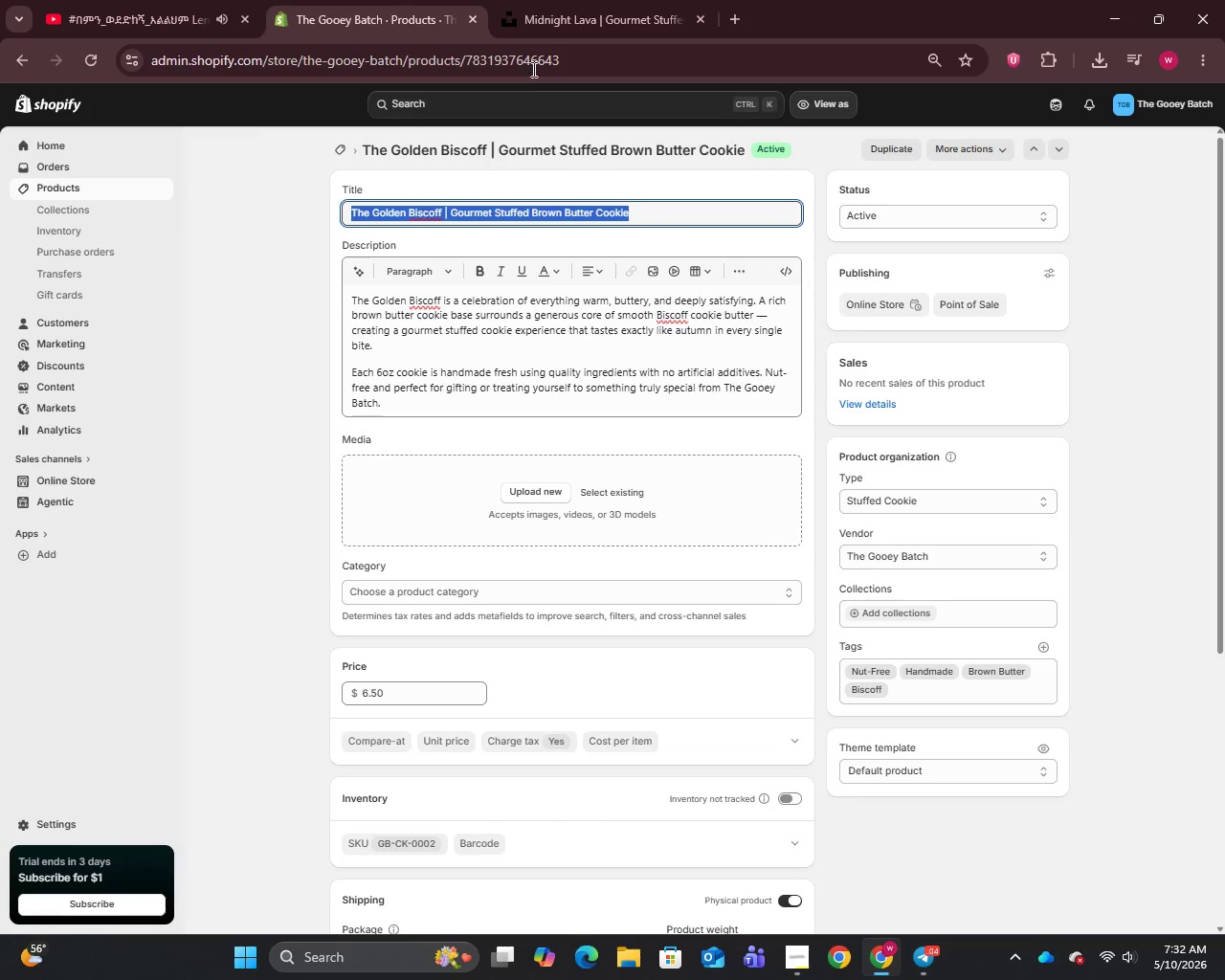 
left_click([539, 0])
 